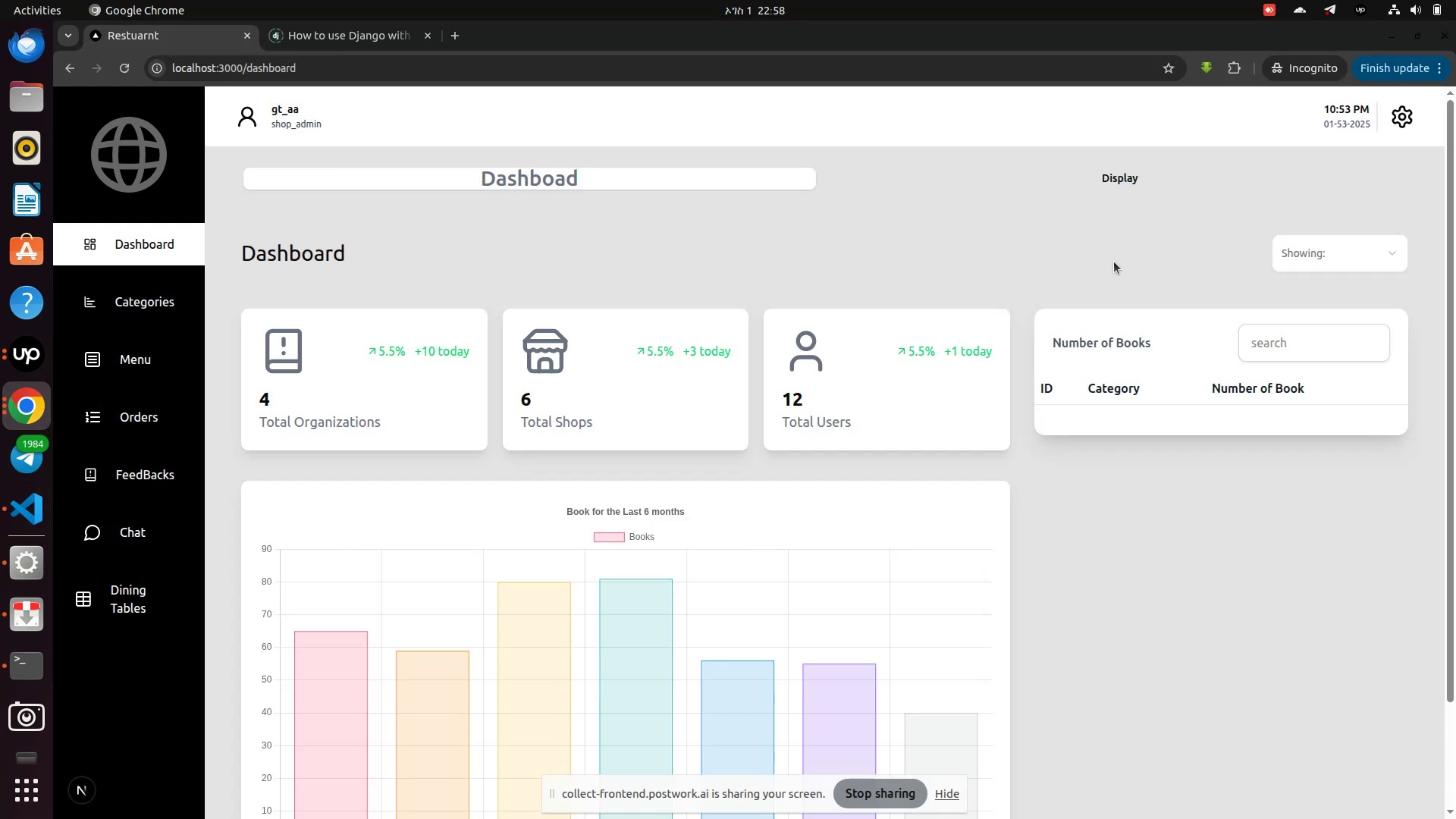 
left_click([1147, 182])
 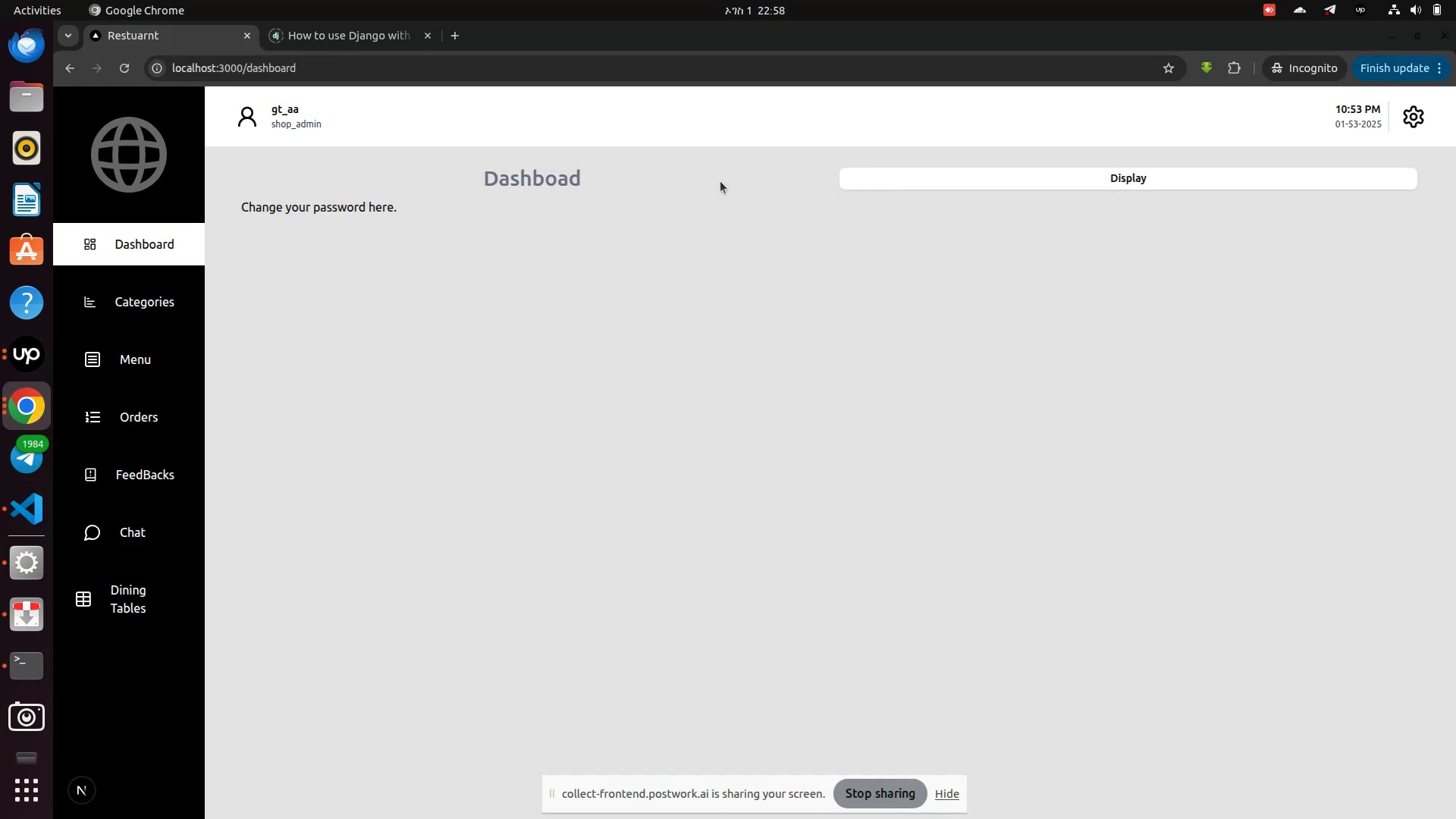 
left_click([706, 181])
 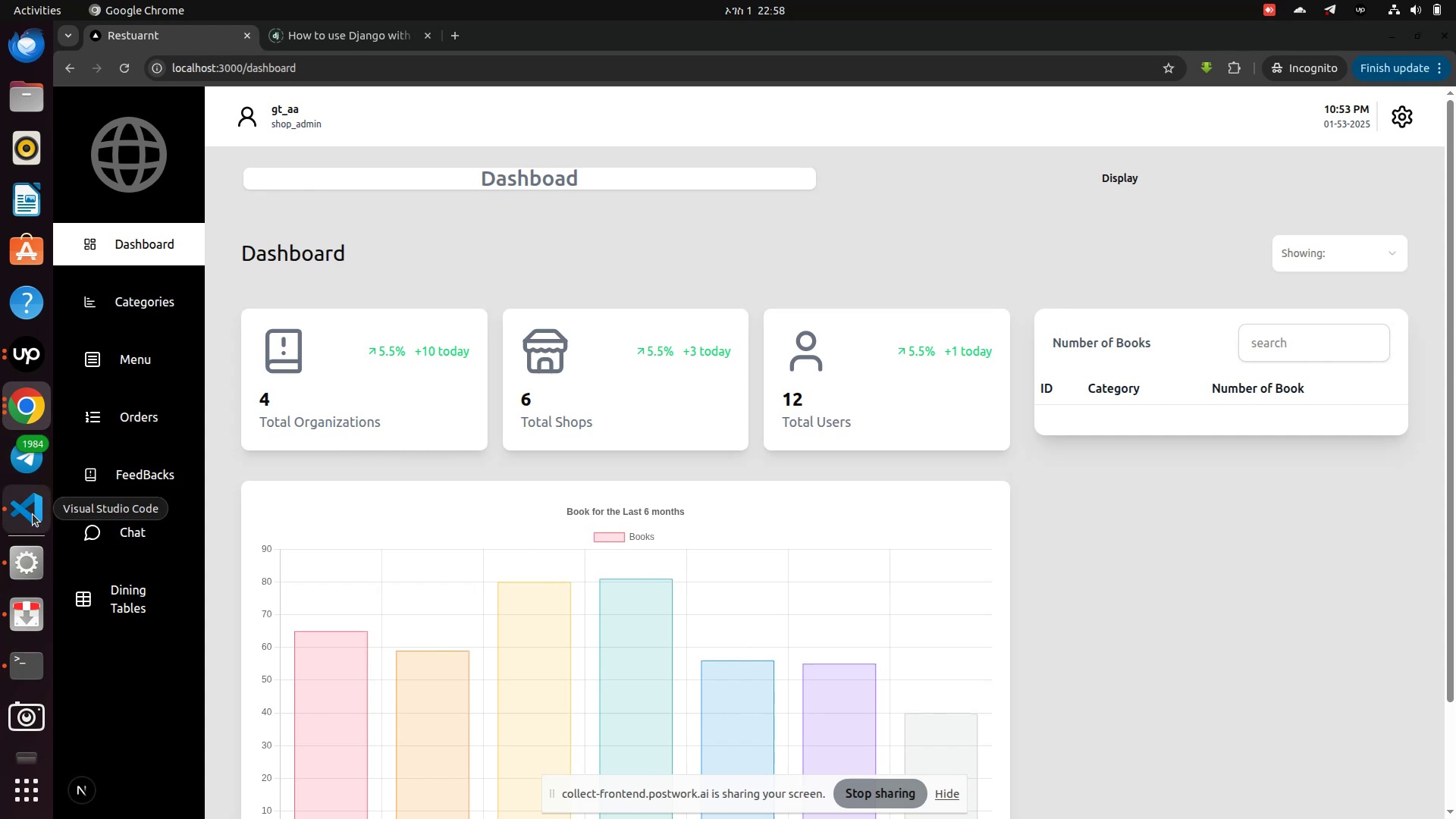 
left_click([37, 515])
 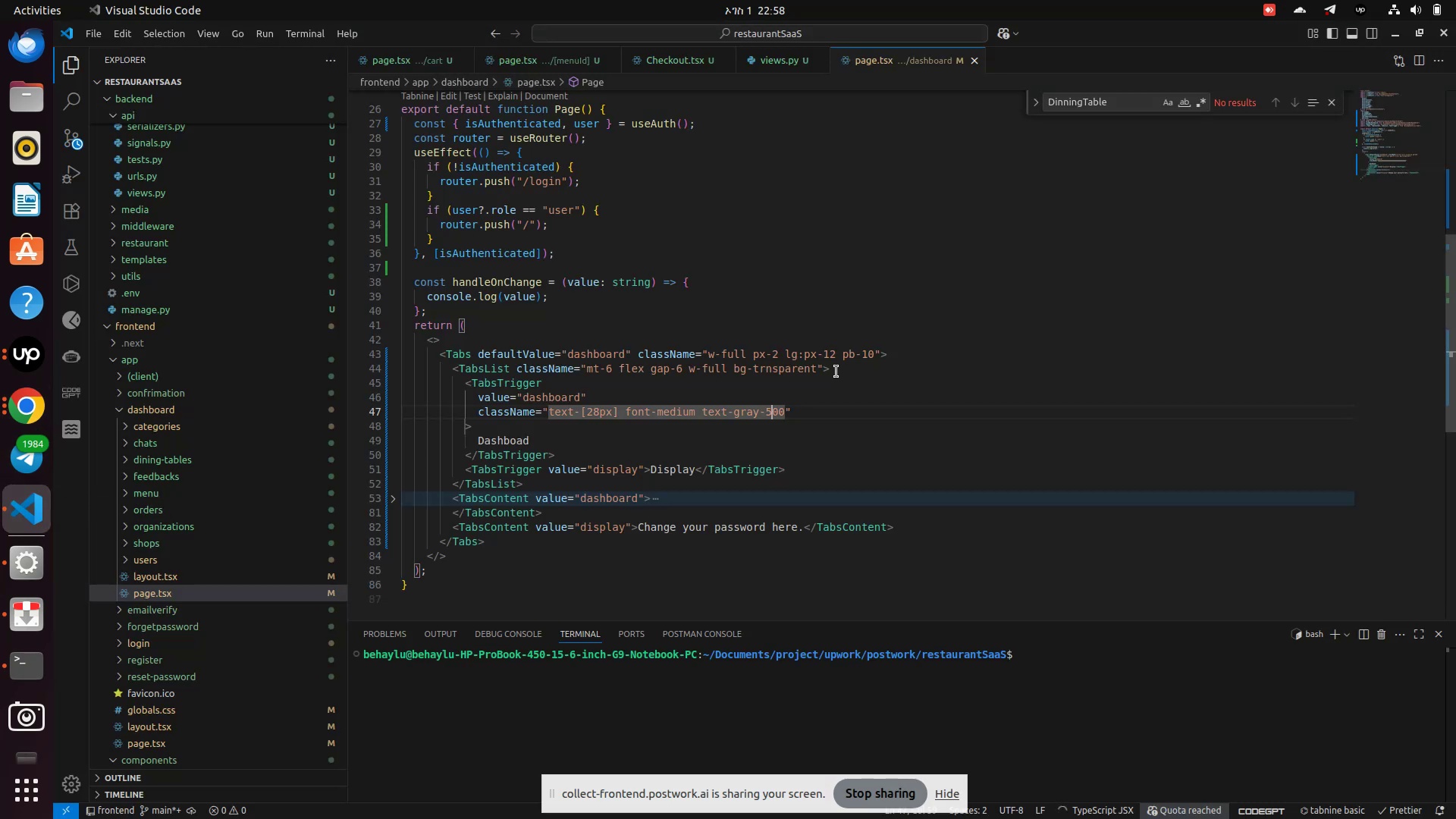 
left_click([817, 364])
 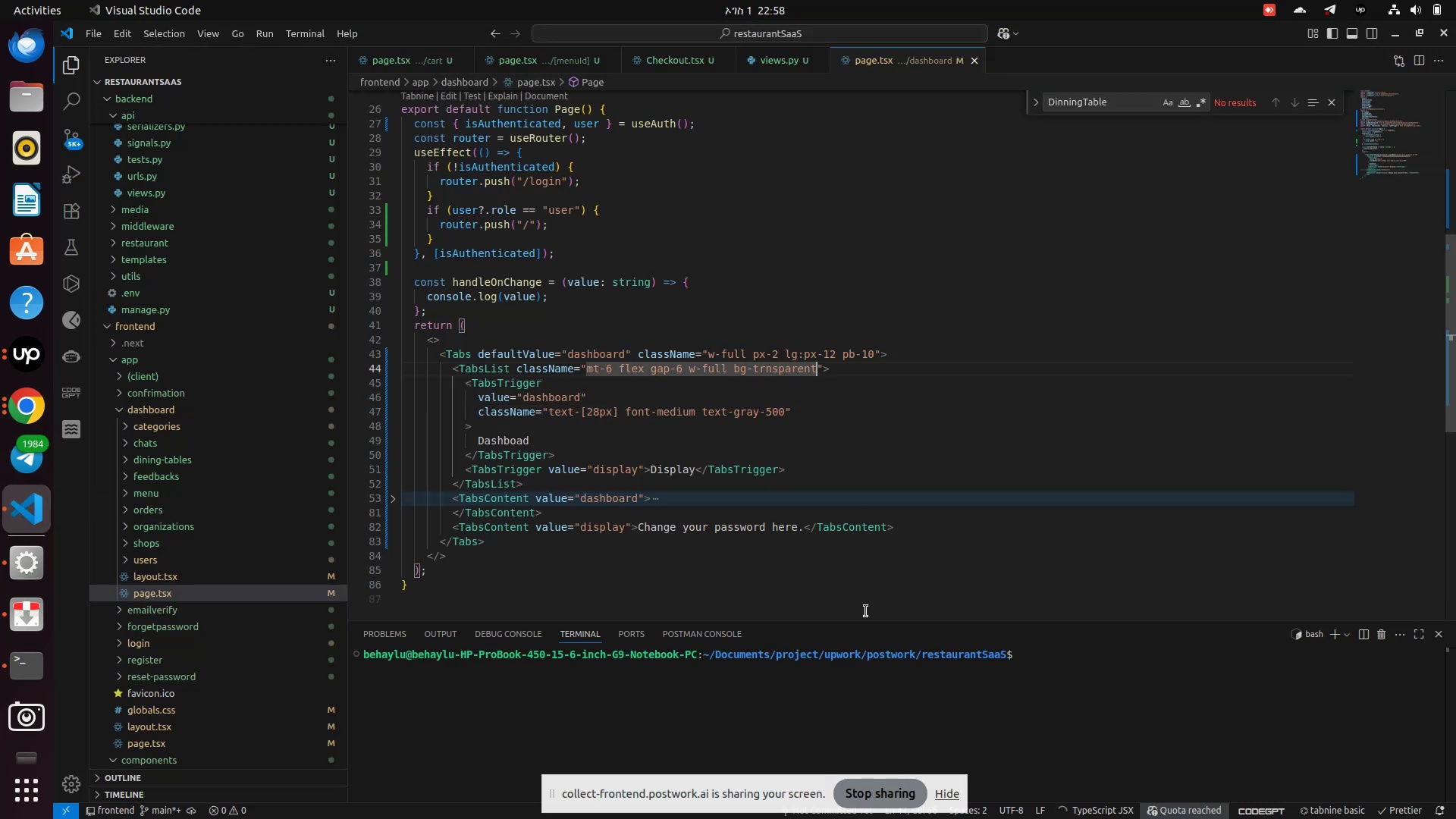 
type( px-)
key(Backspace)
key(Backspace)
type(y-4)
 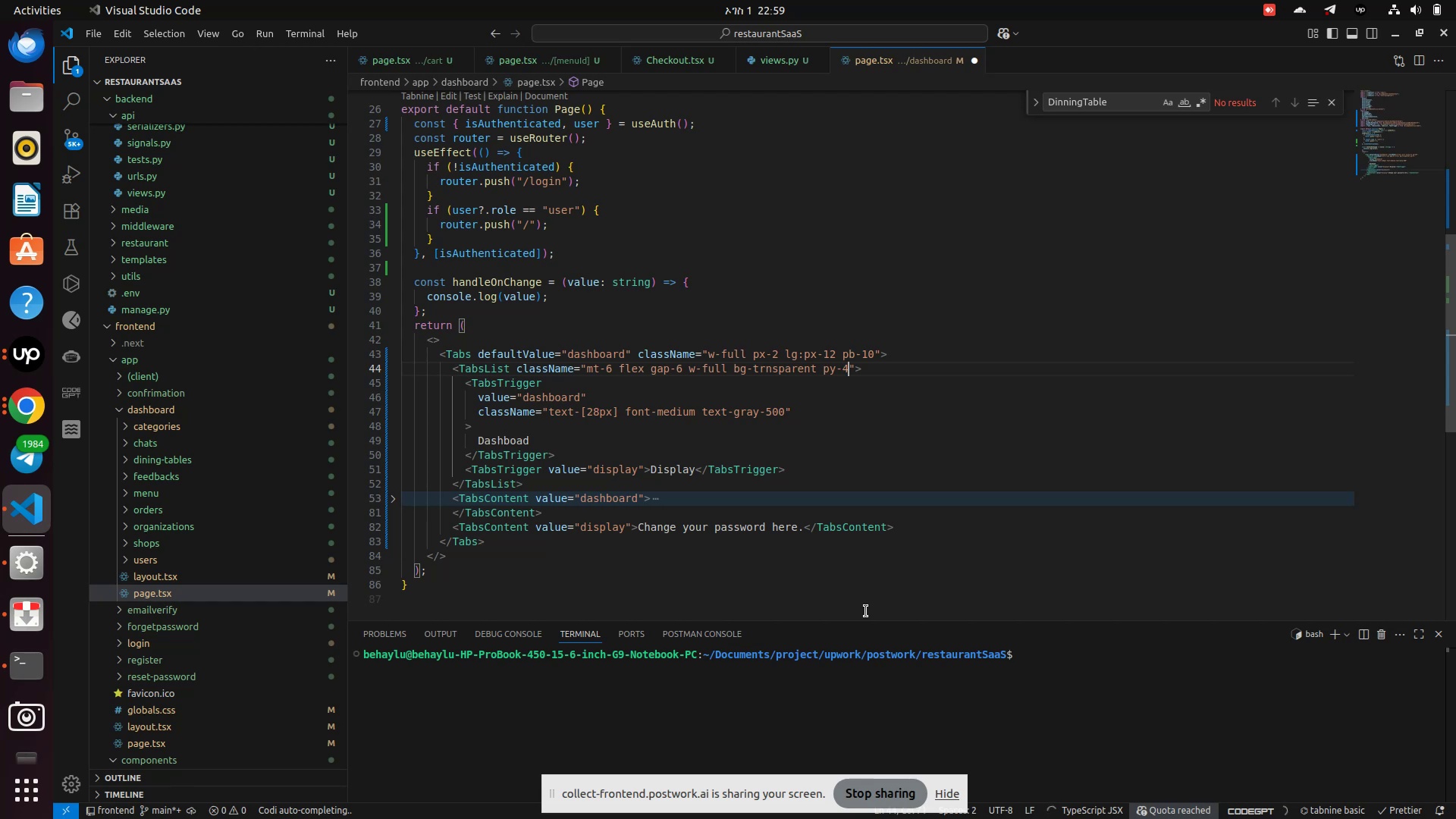 
key(Control+S)
 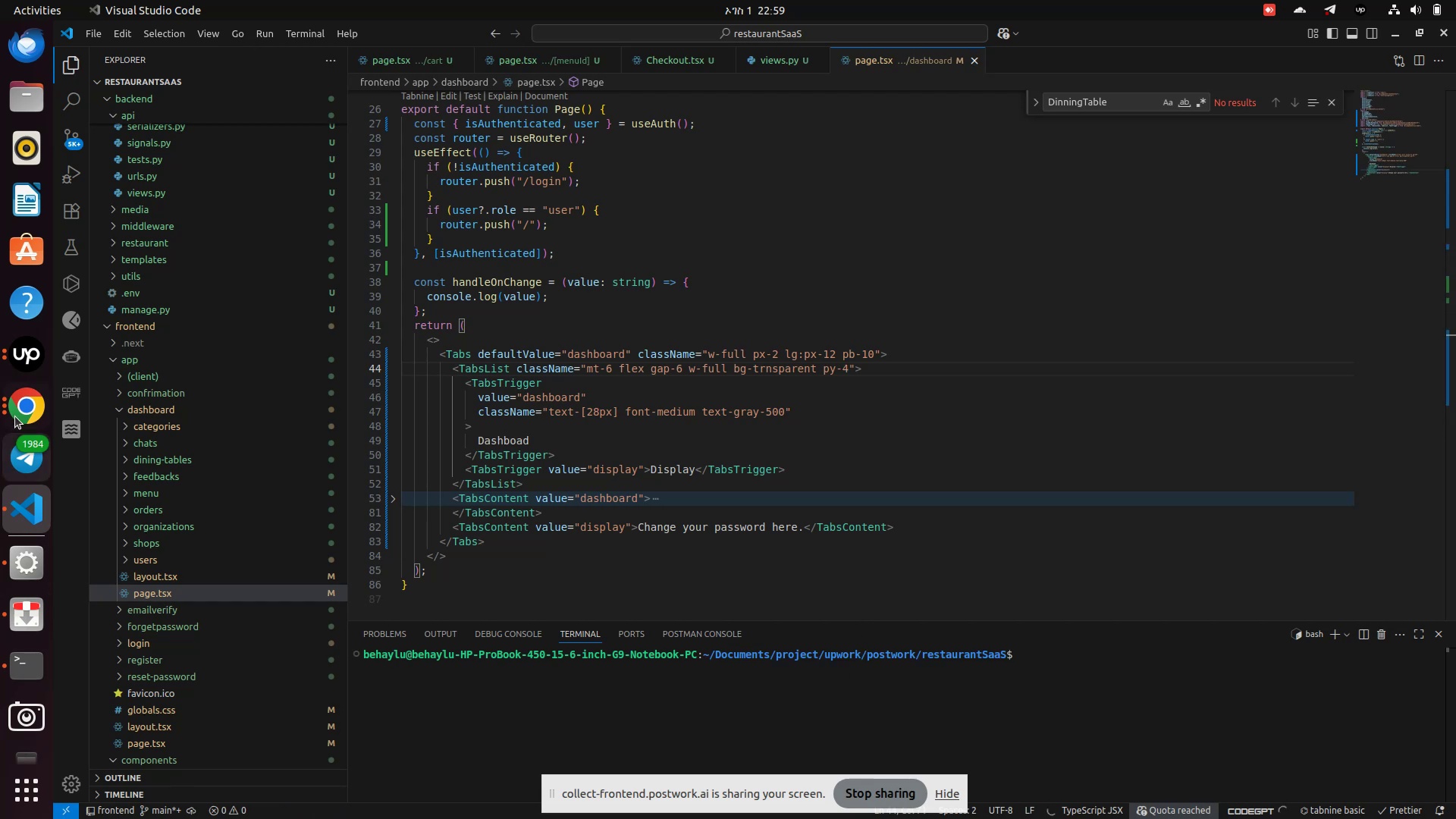 
left_click([17, 410])
 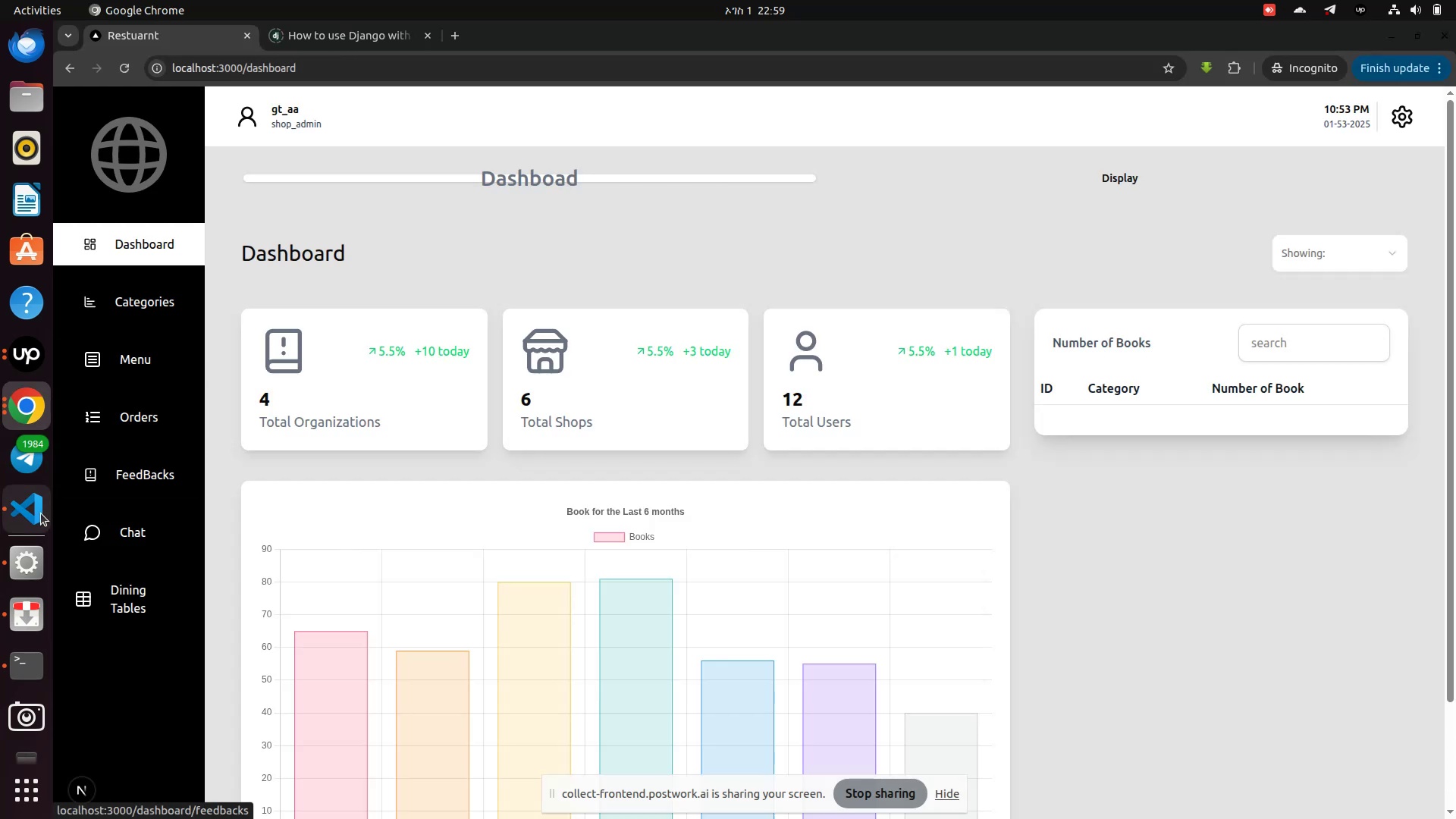 
left_click([40, 515])
 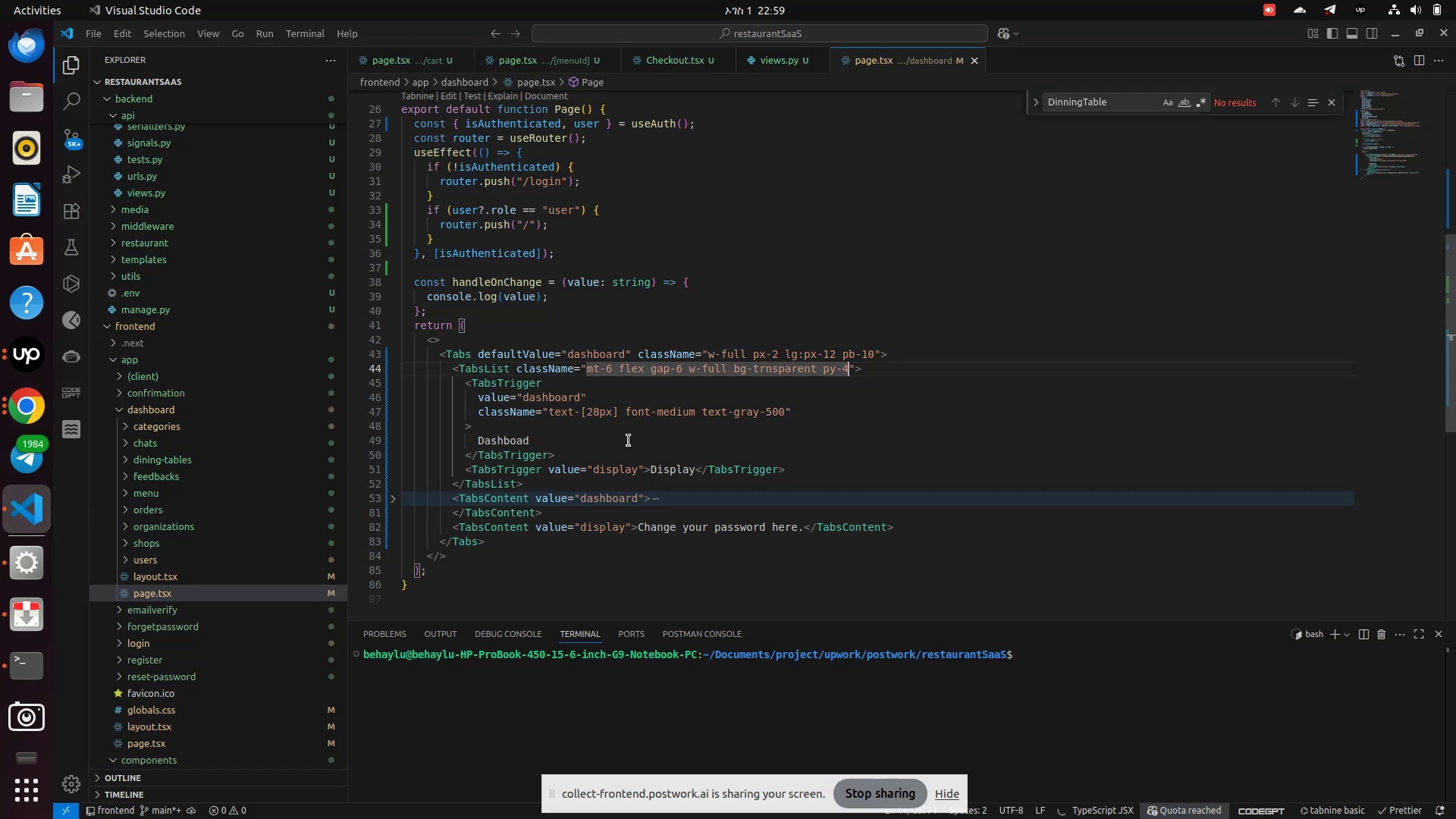 
key(Backspace)
 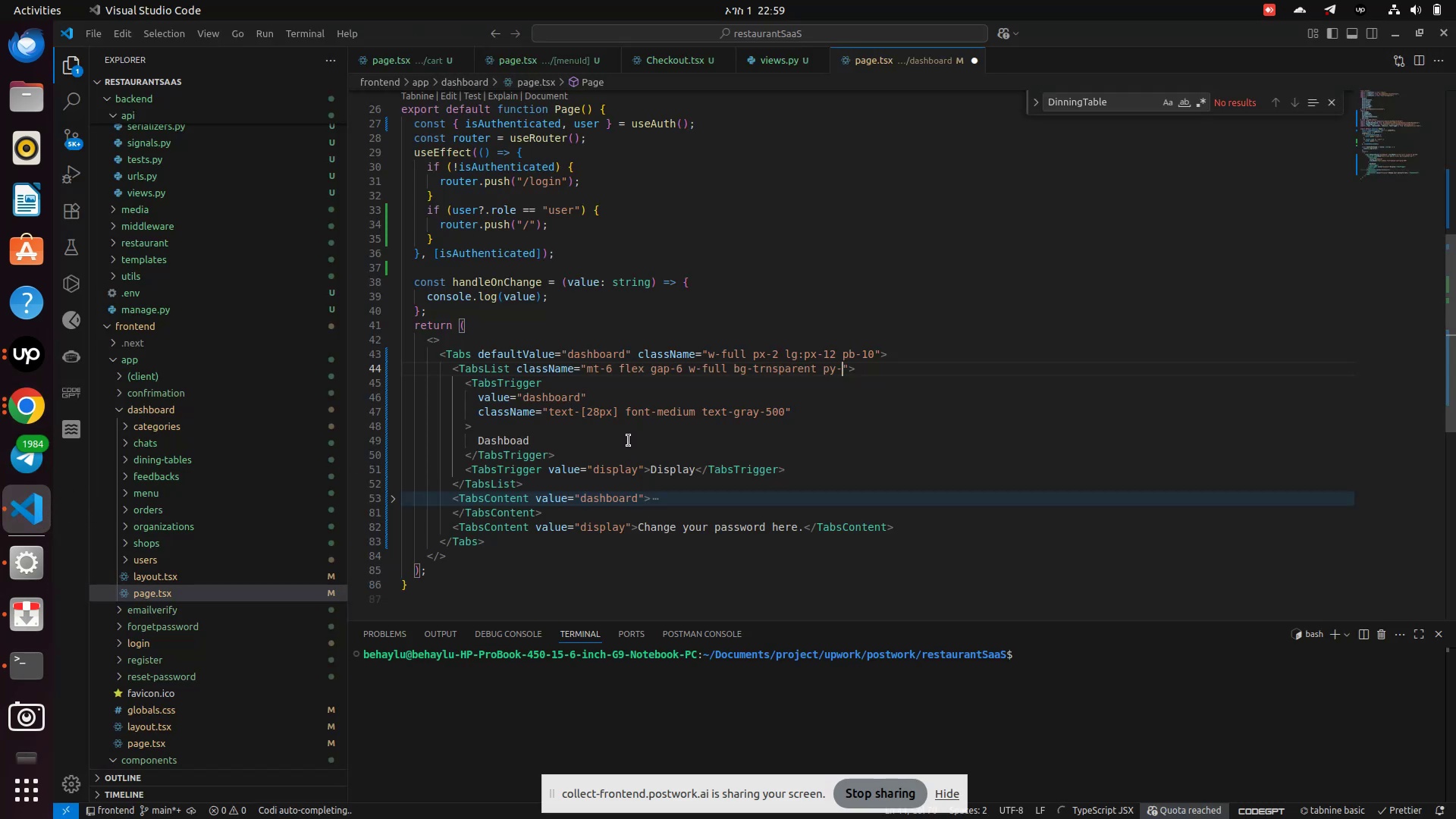 
key(Backspace)
 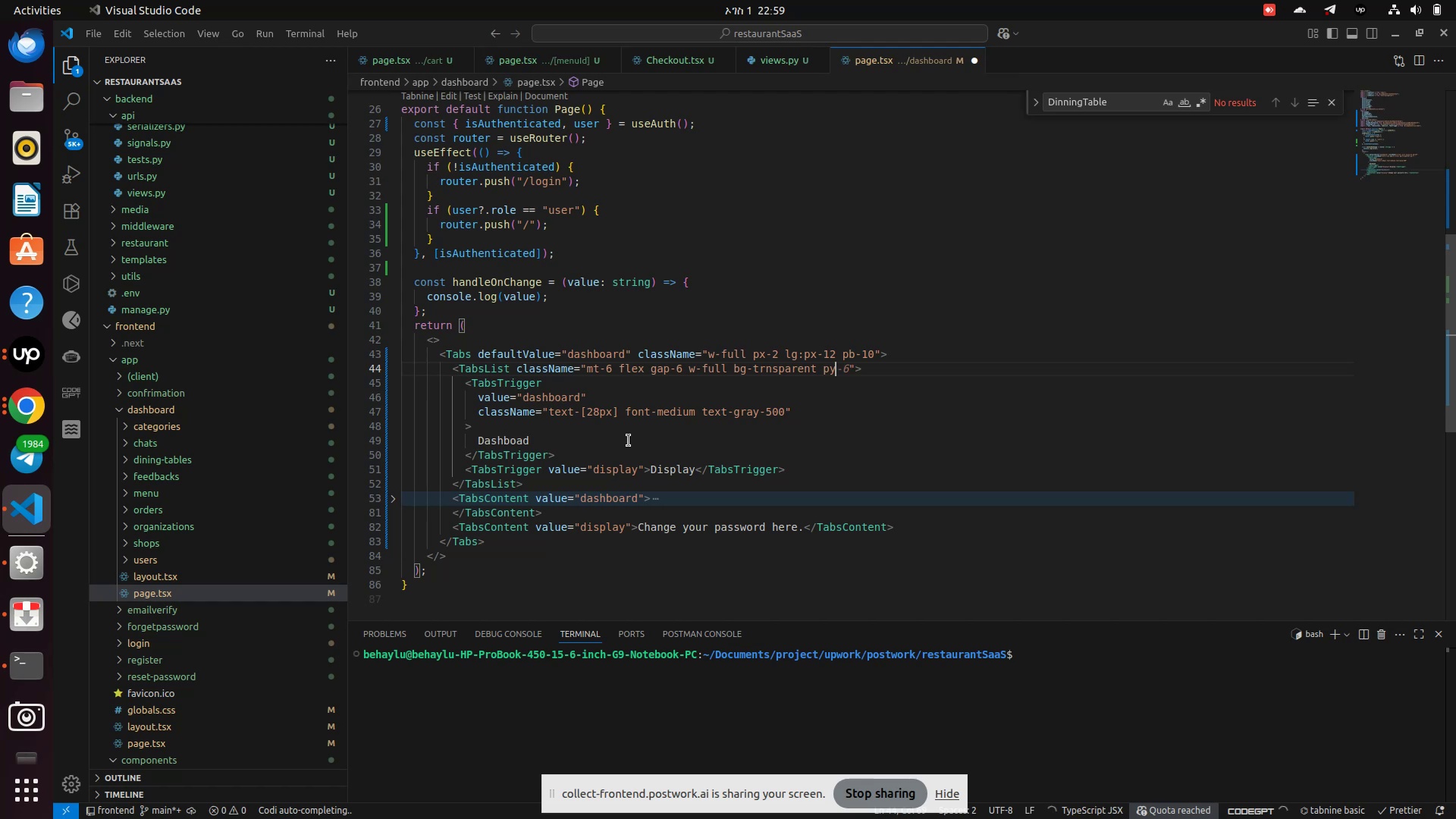 
key(Backspace)
 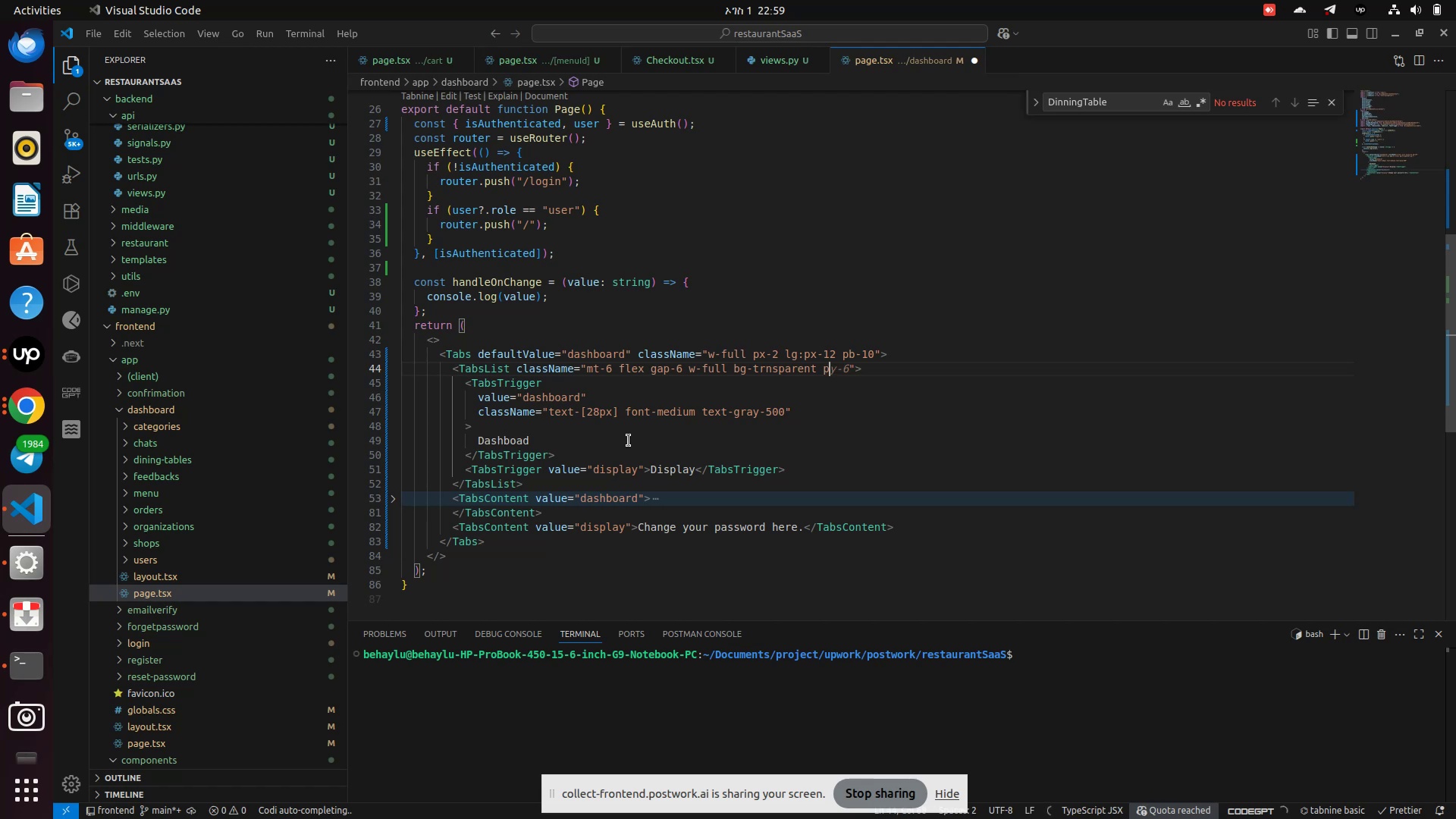 
key(Backspace)
 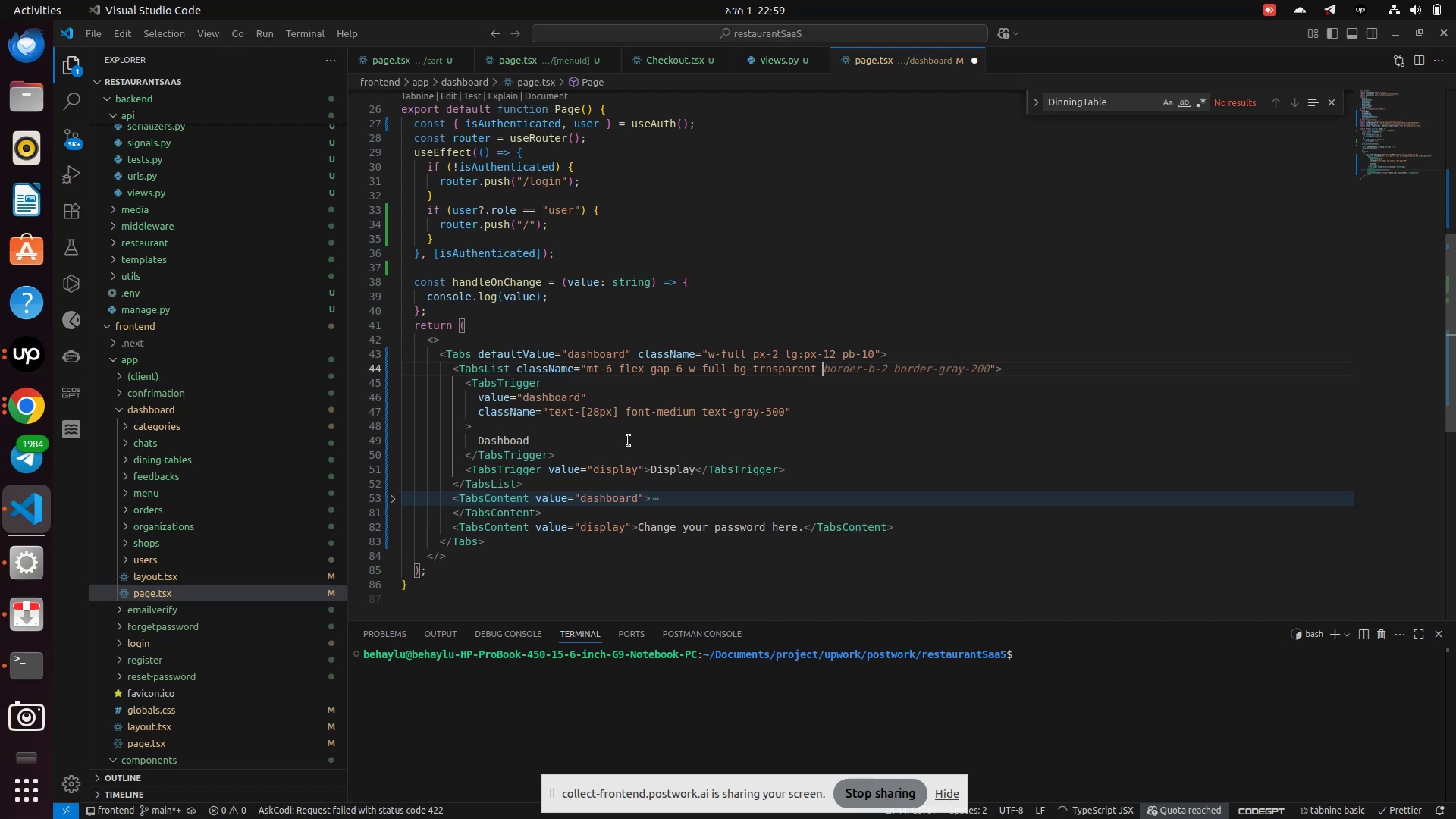 
key(H)
 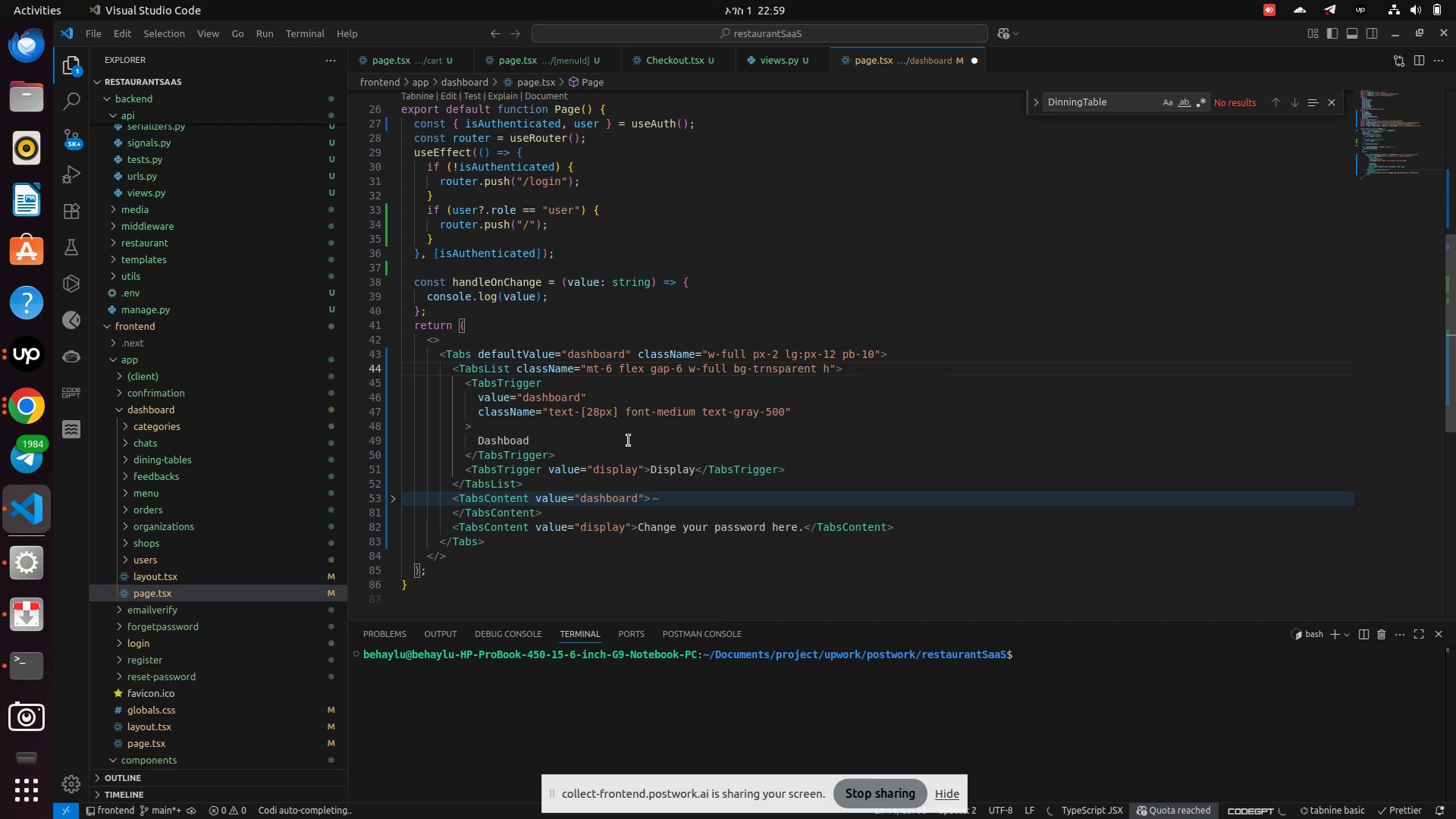 
key(Minus)
 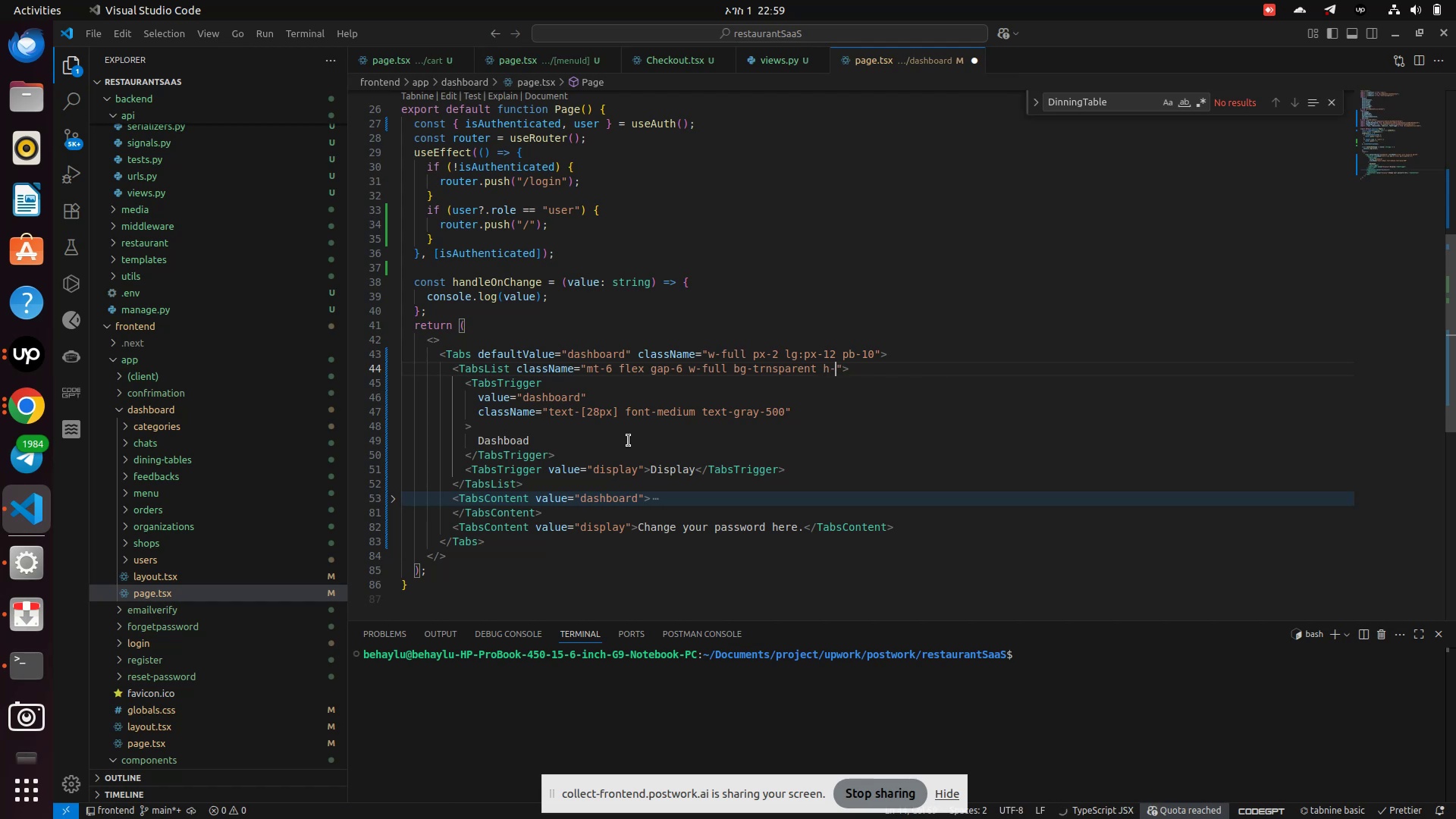 
key(8)
 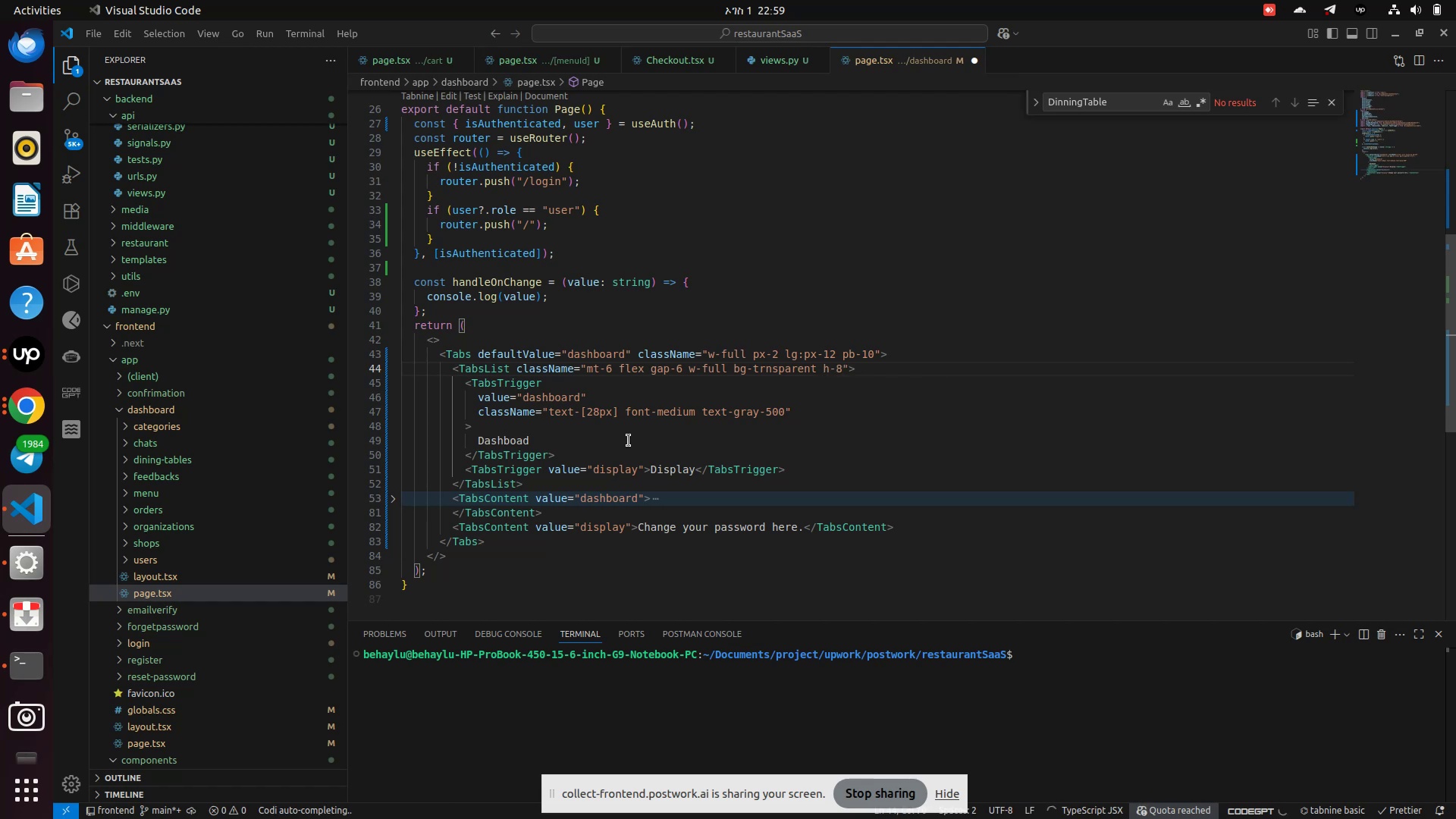 
key(Control+S)
 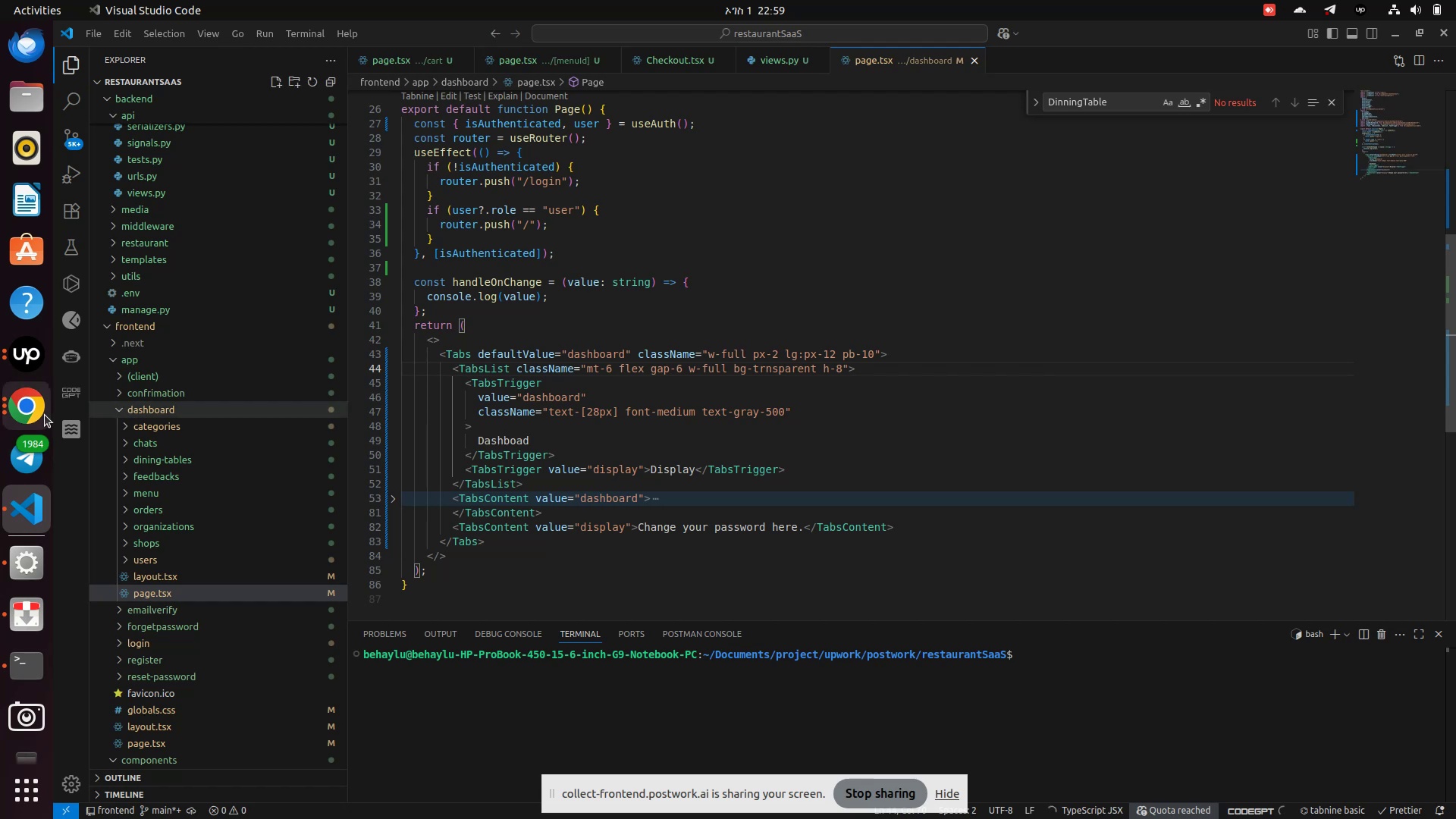 
left_click([44, 418])
 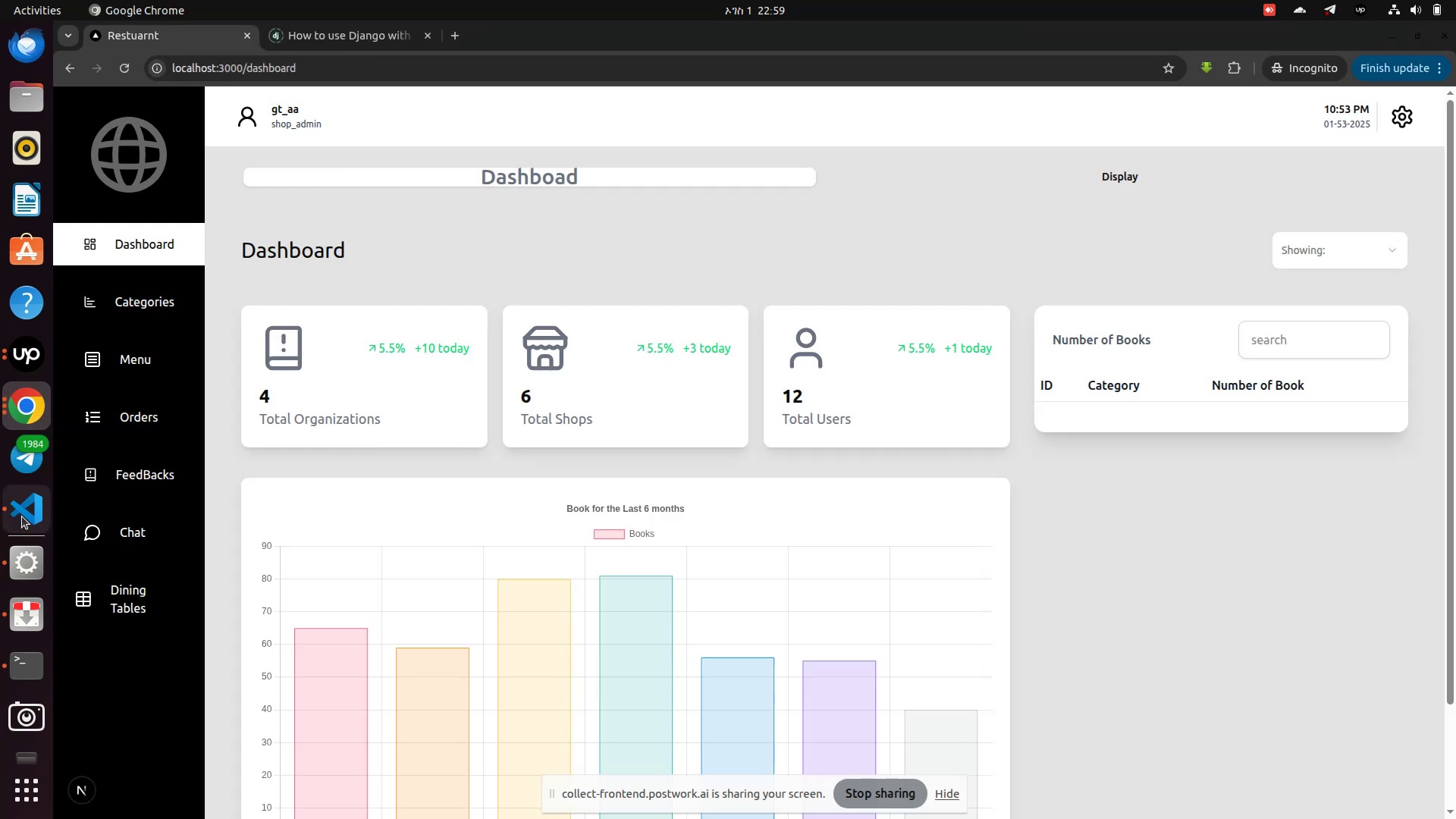 
left_click([30, 511])
 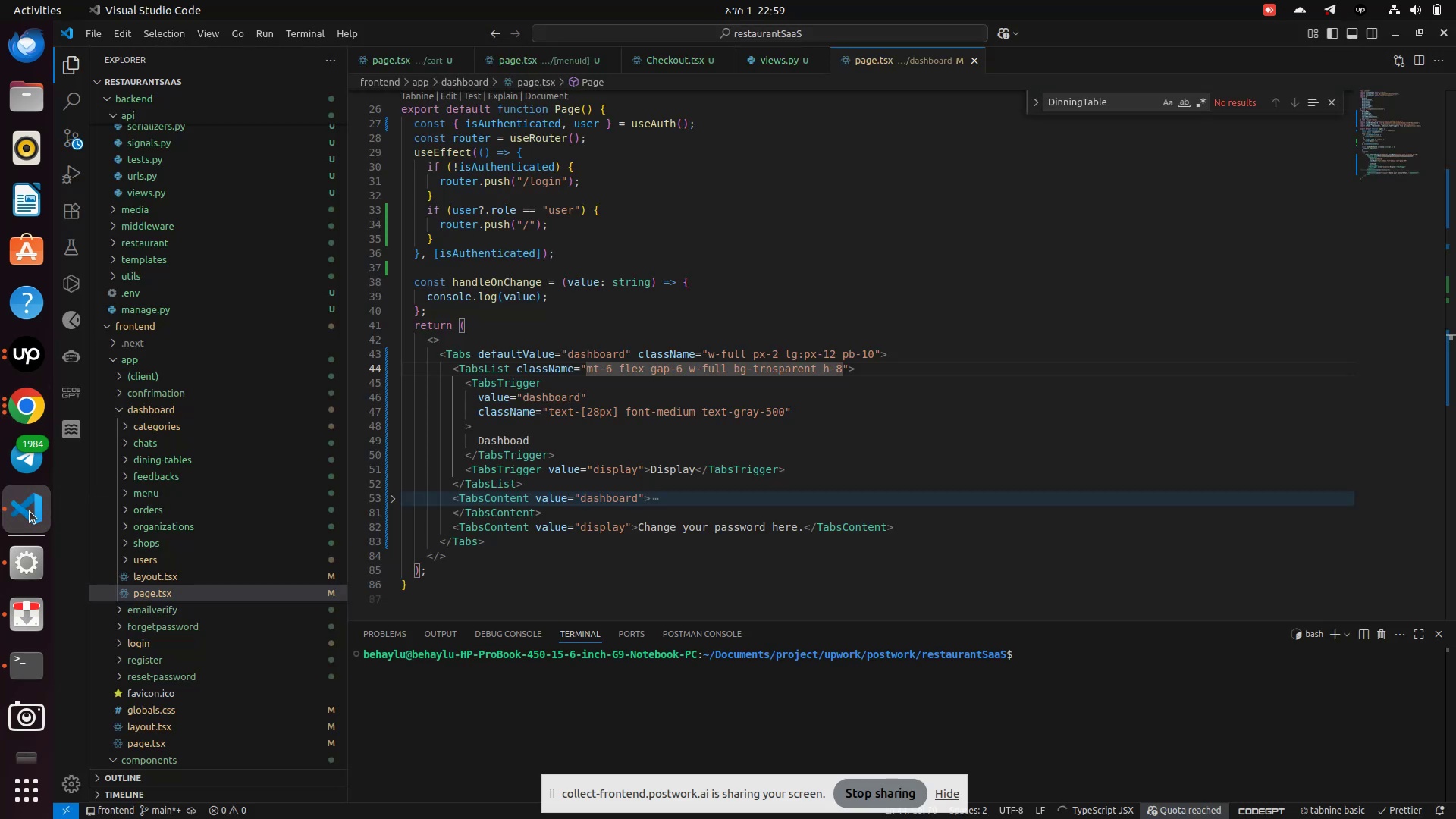 
key(Backspace)
type(16)
 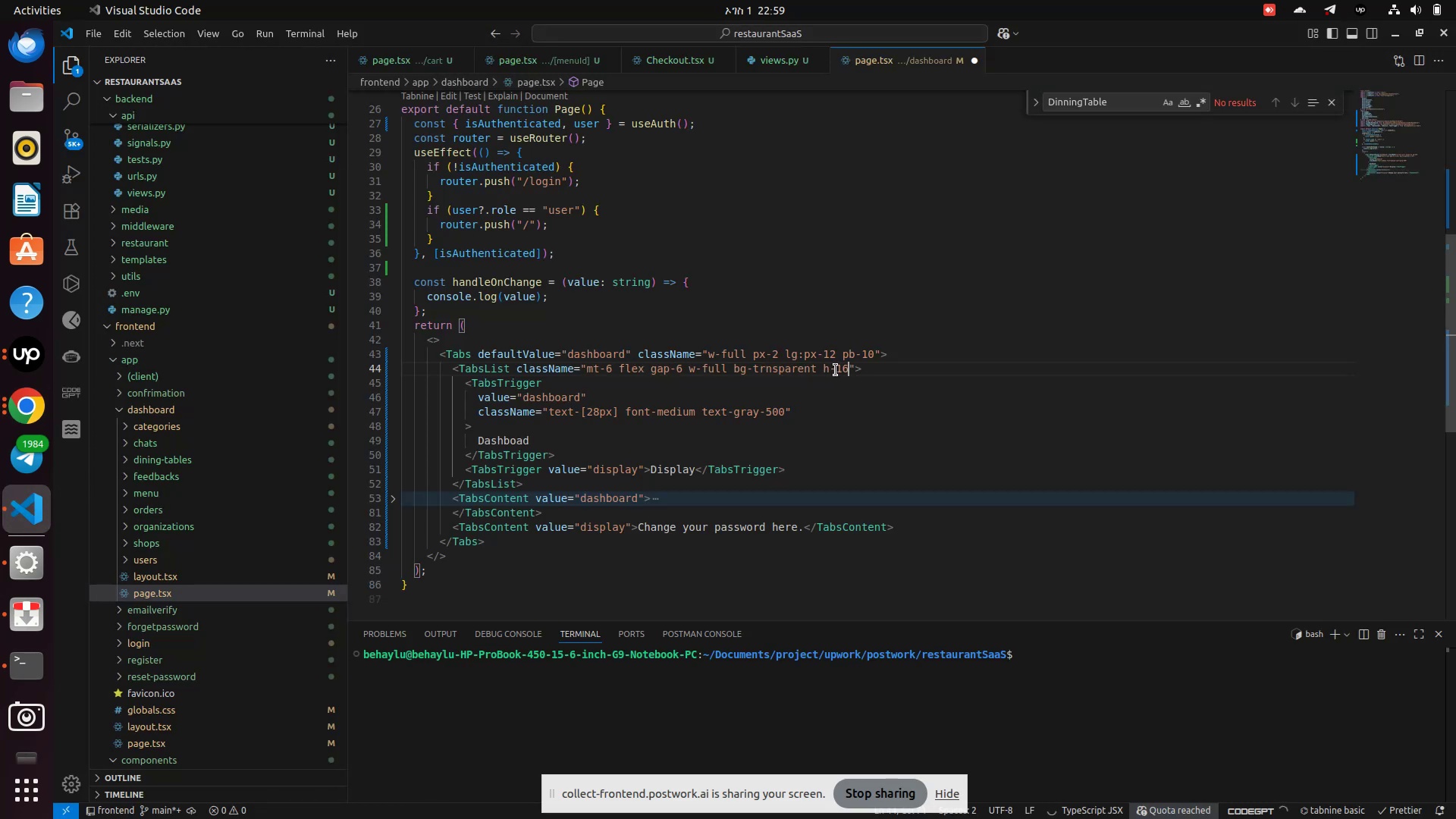 
key(Control+S)
 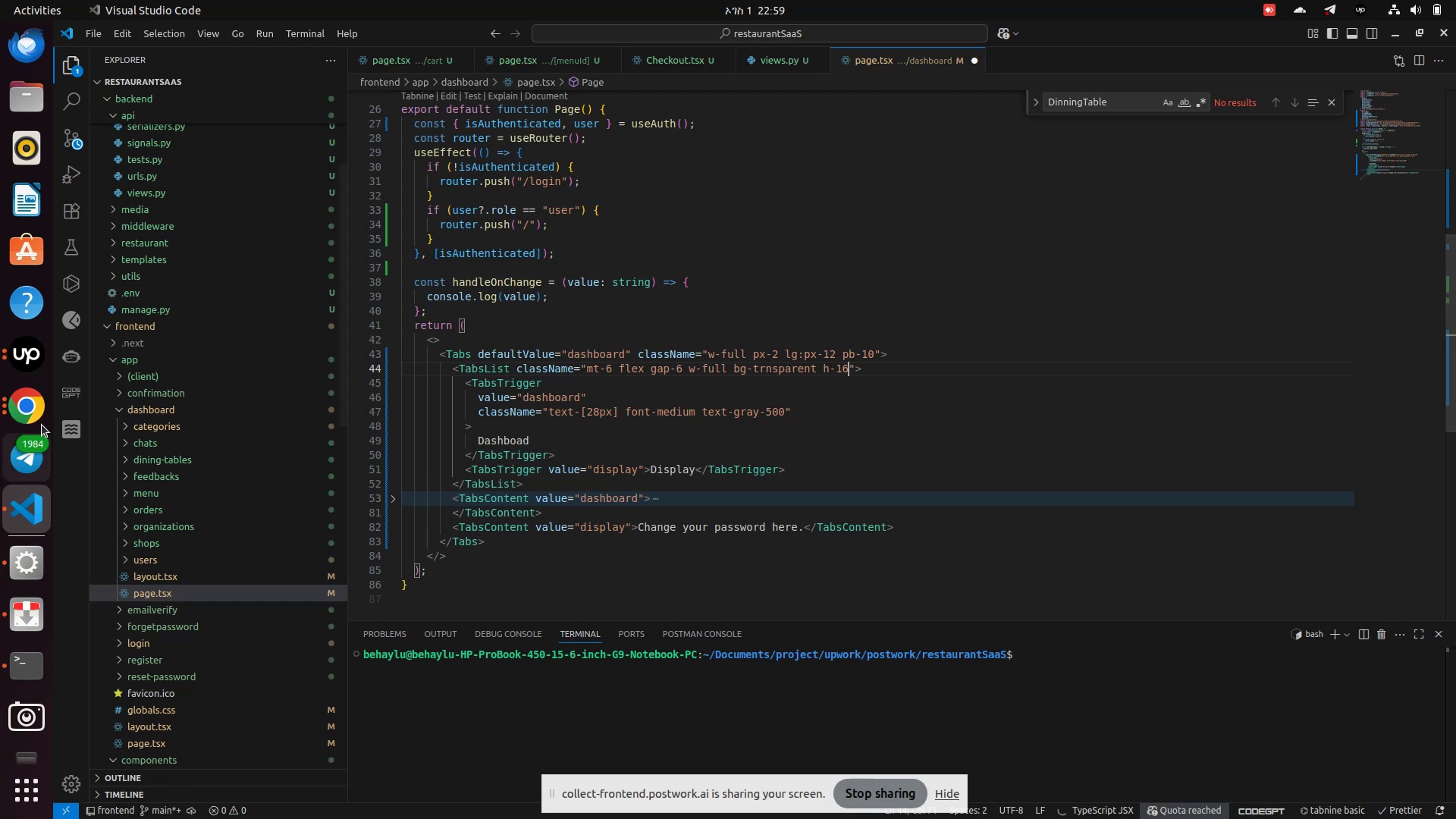 
left_click([37, 414])
 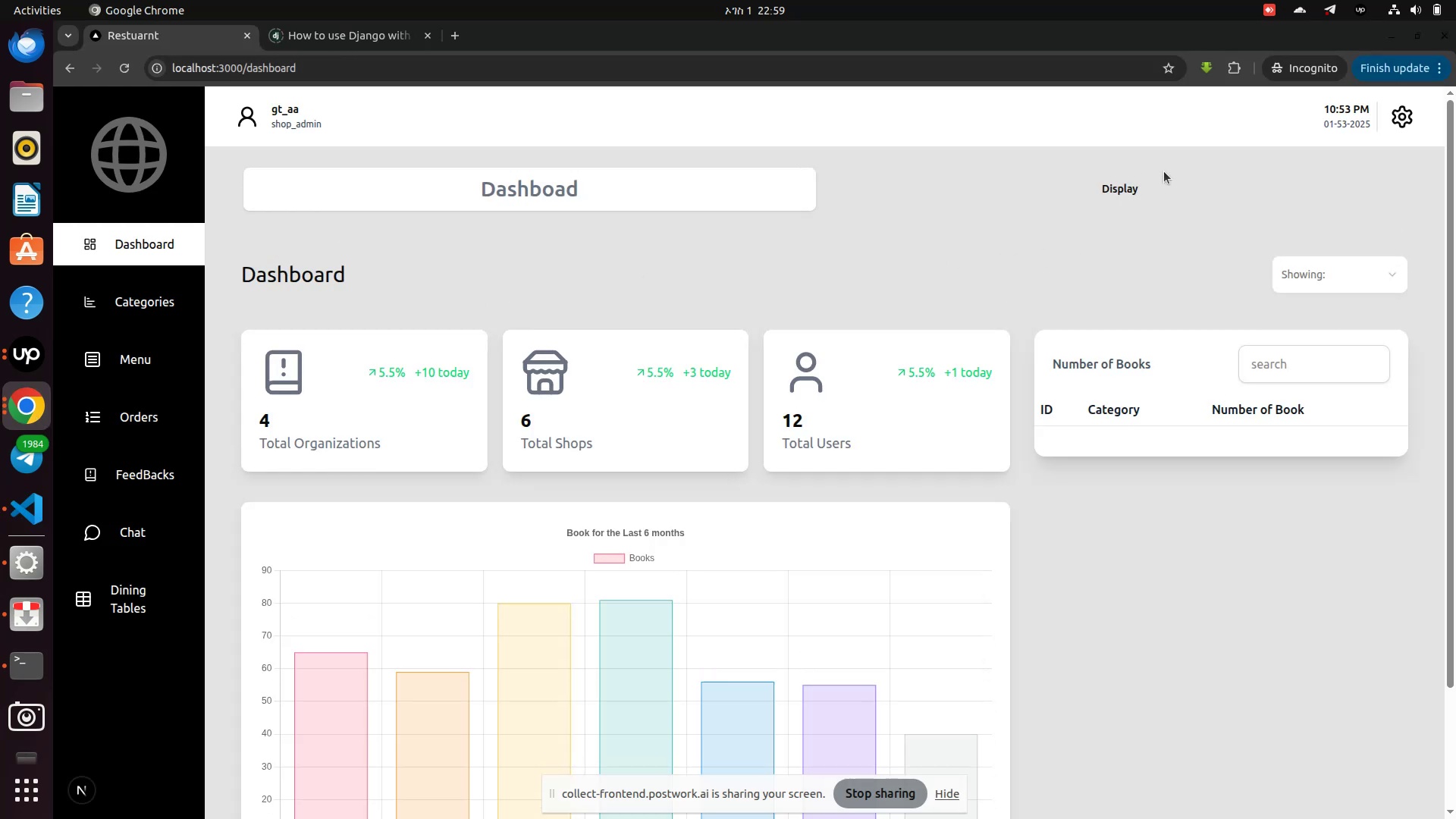 
left_click([1156, 184])
 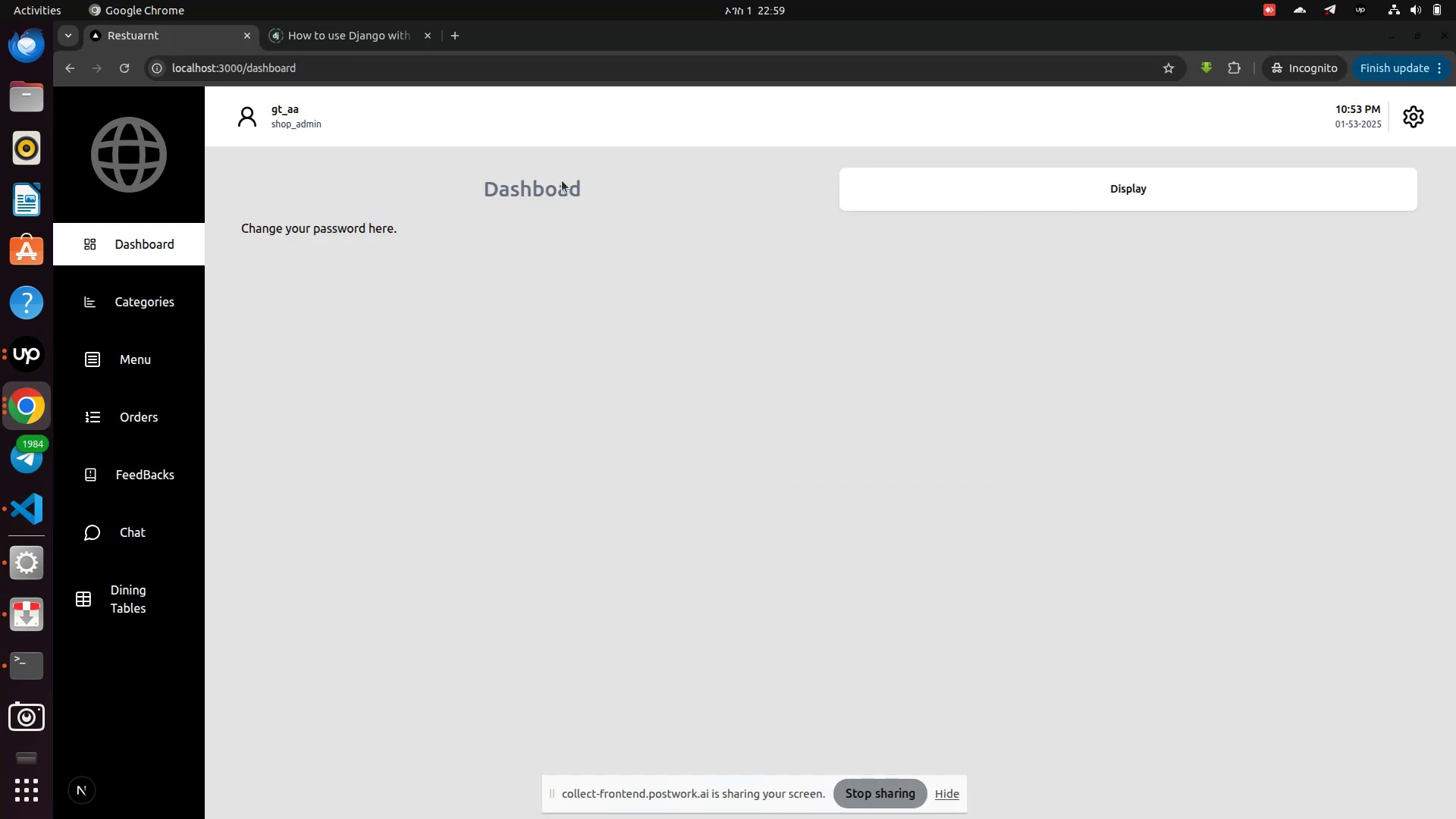 
left_click([558, 184])
 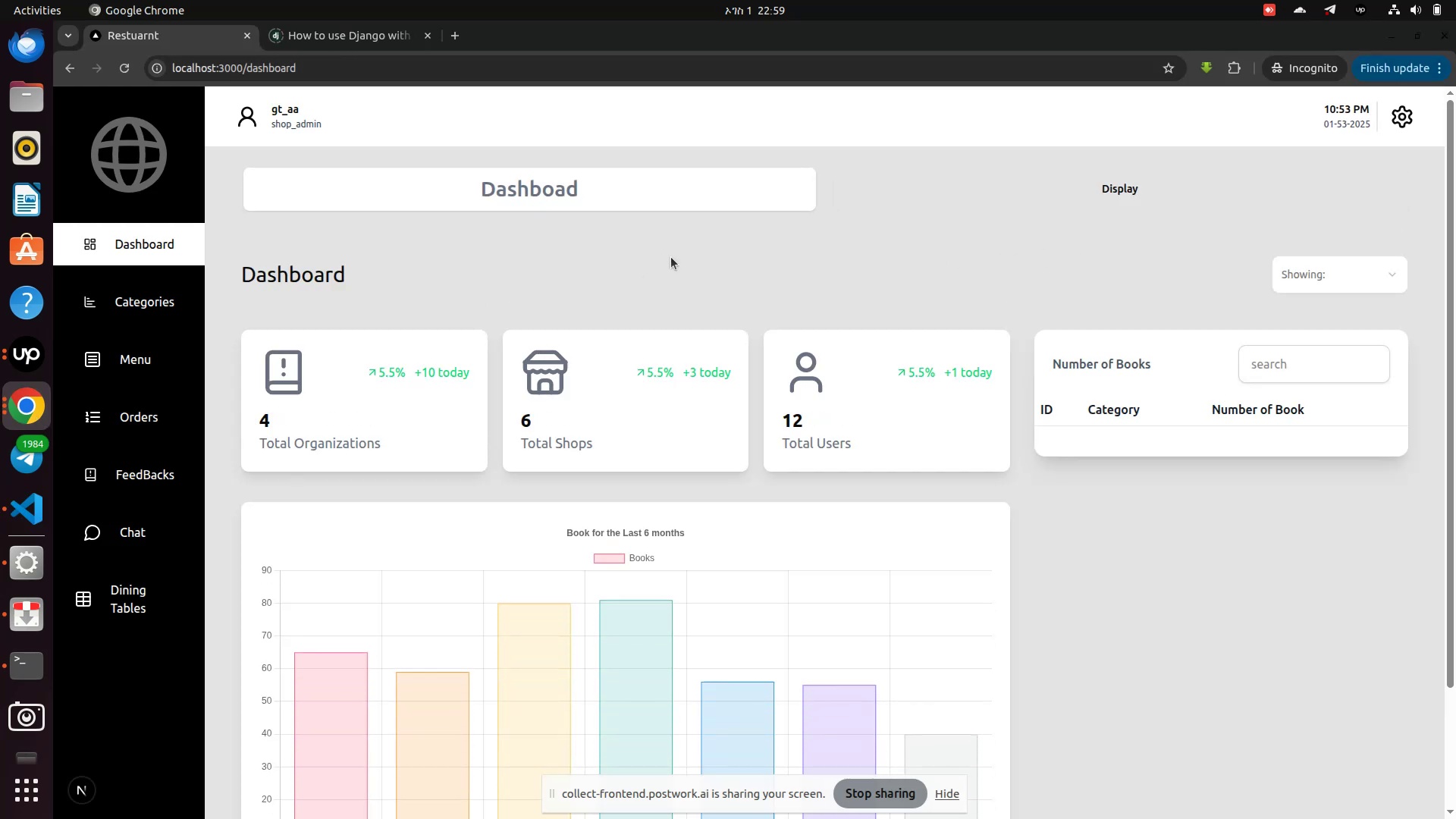 
scroll: coordinate [670, 244], scroll_direction: down, amount: 4.0
 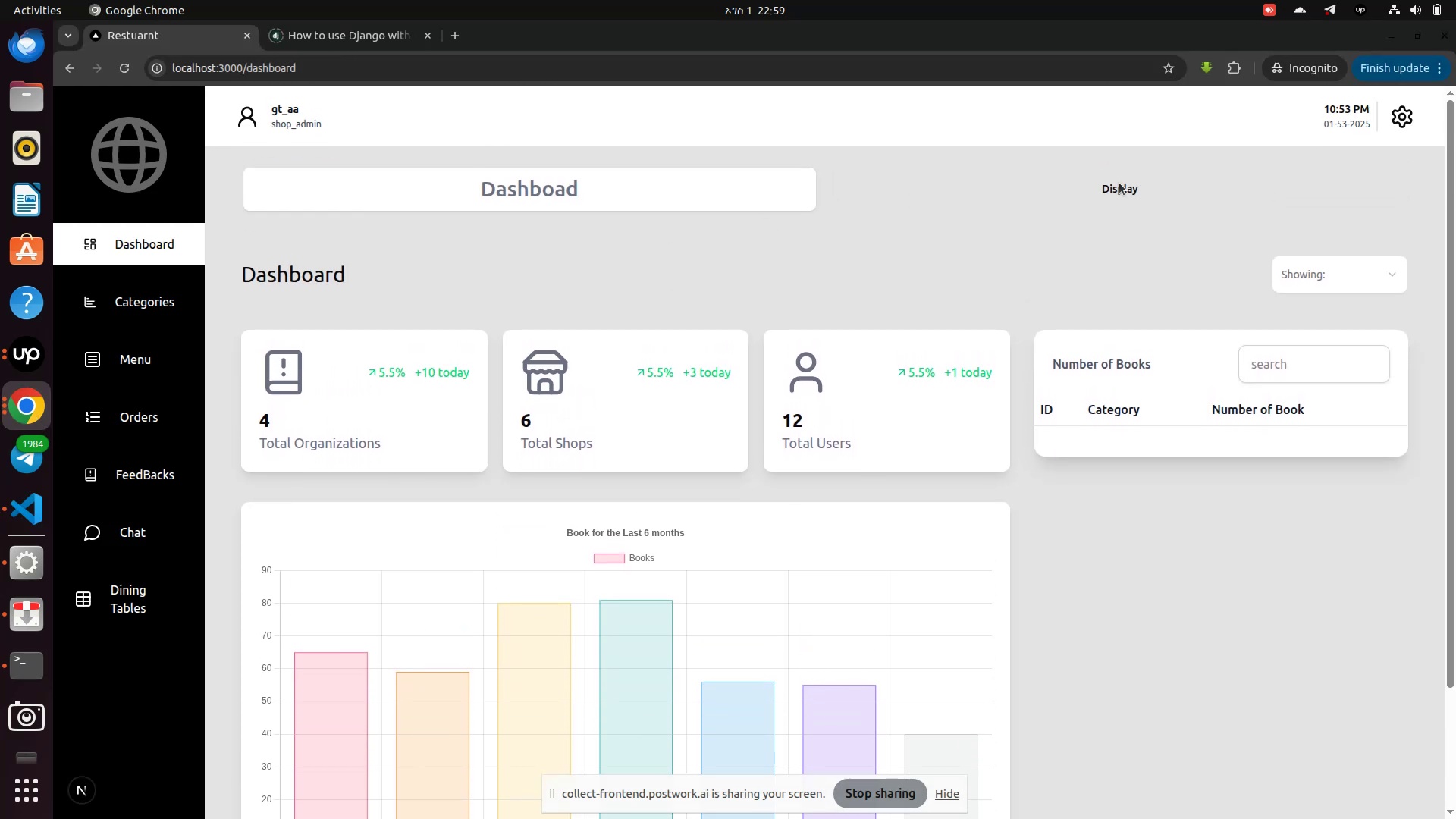 
left_click([1115, 187])
 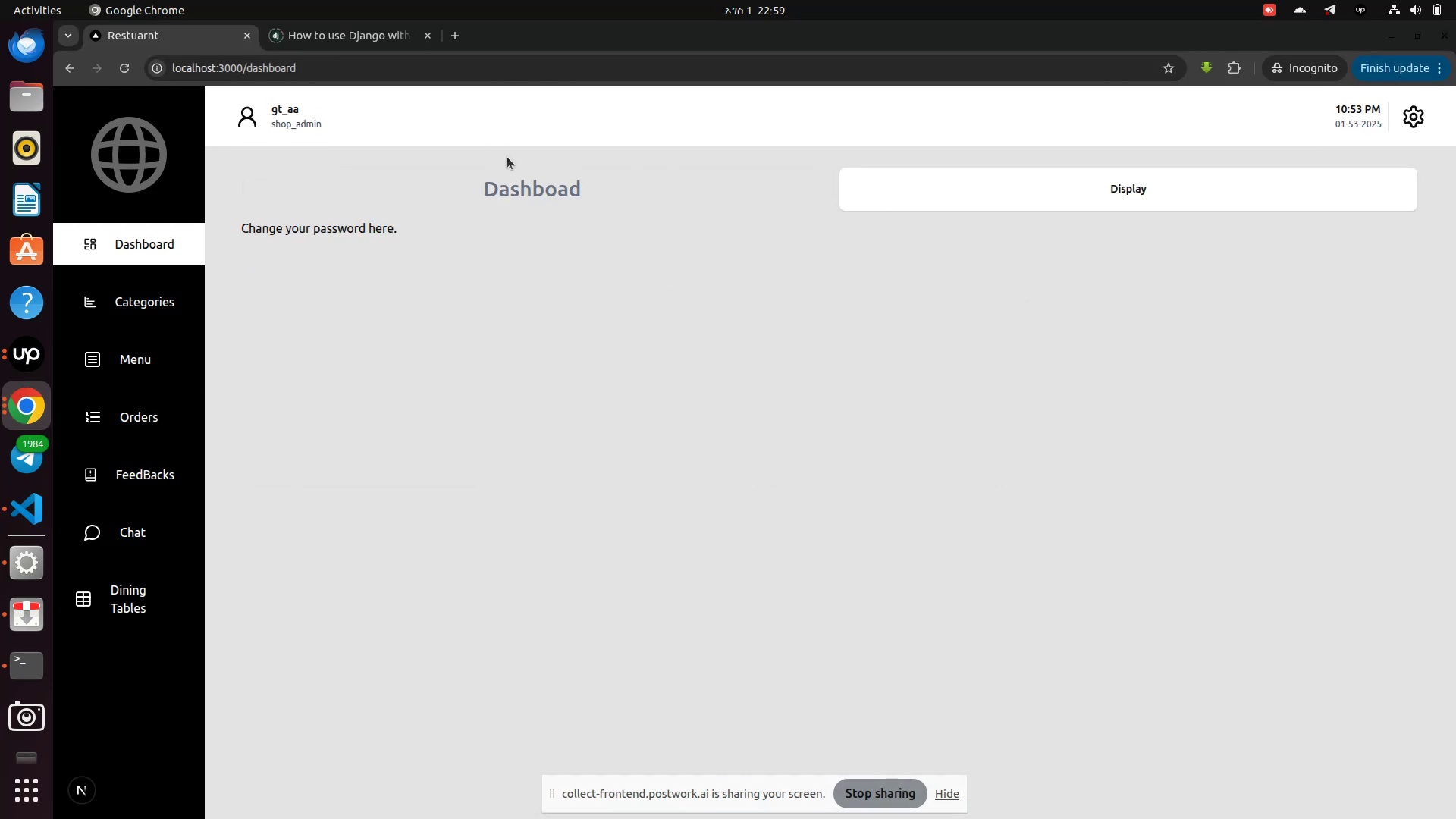 
left_click([506, 190])
 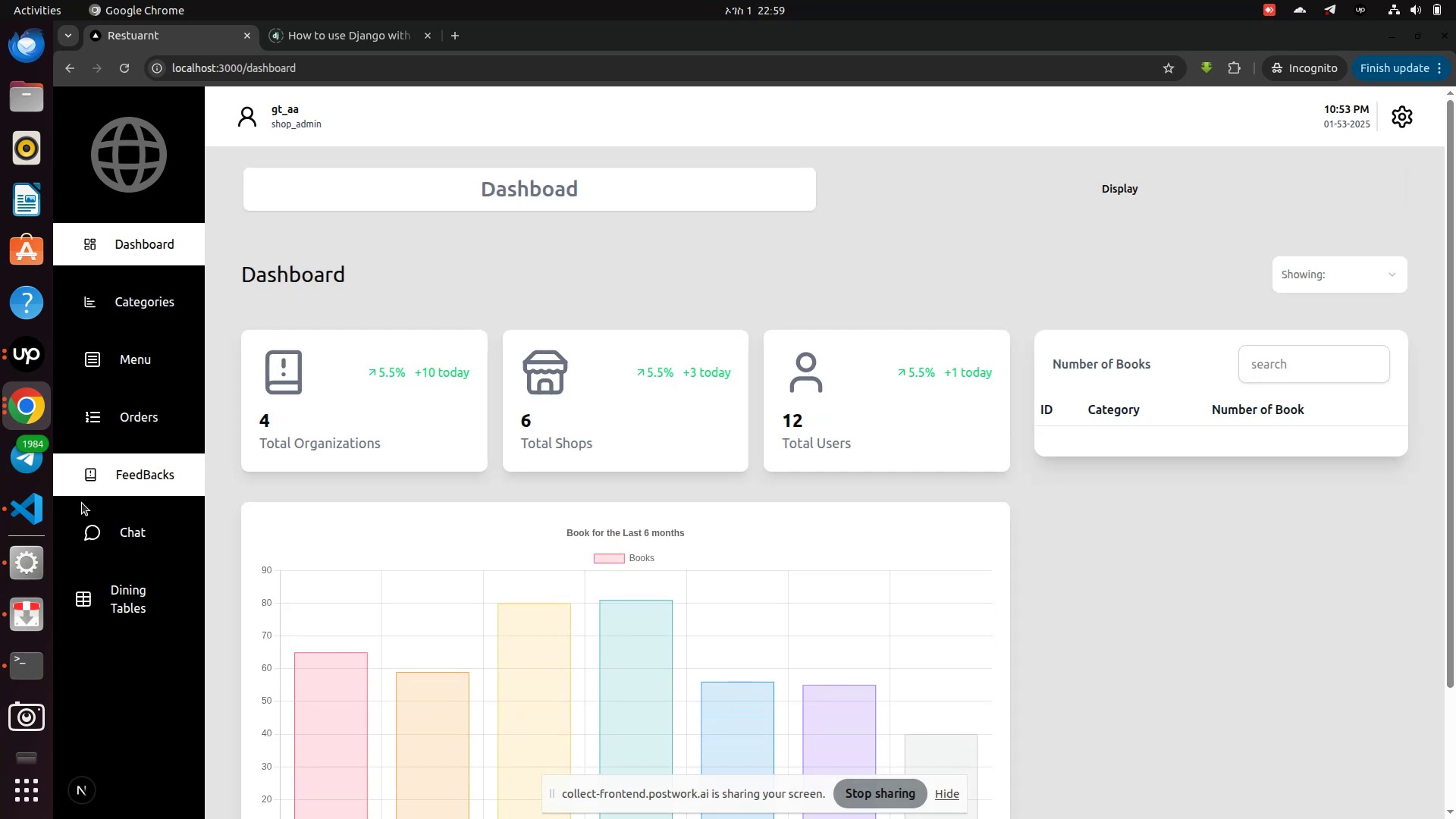 
left_click([18, 512])
 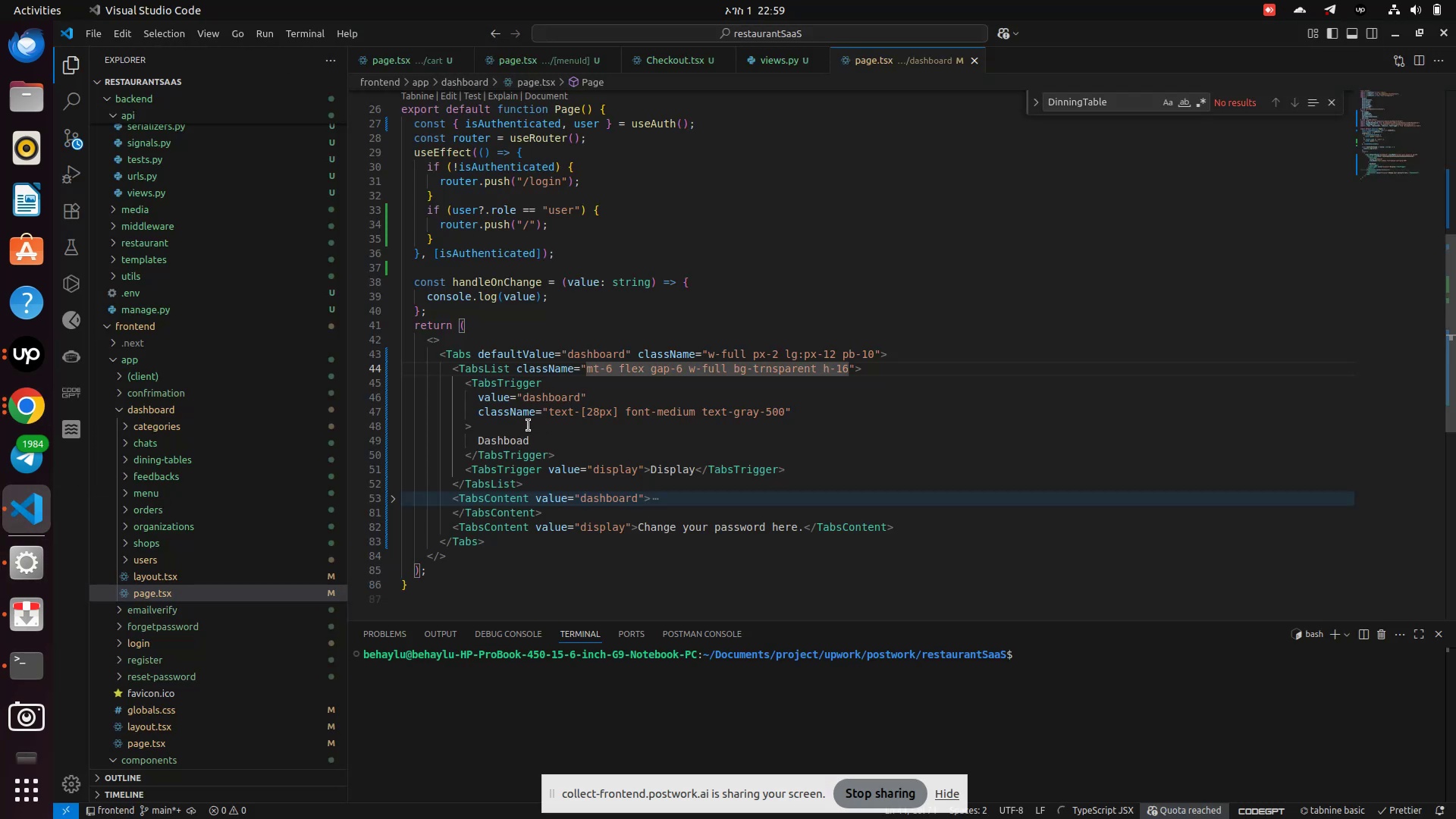 
left_click_drag(start_coordinate=[474, 415], to_coordinate=[809, 413])
 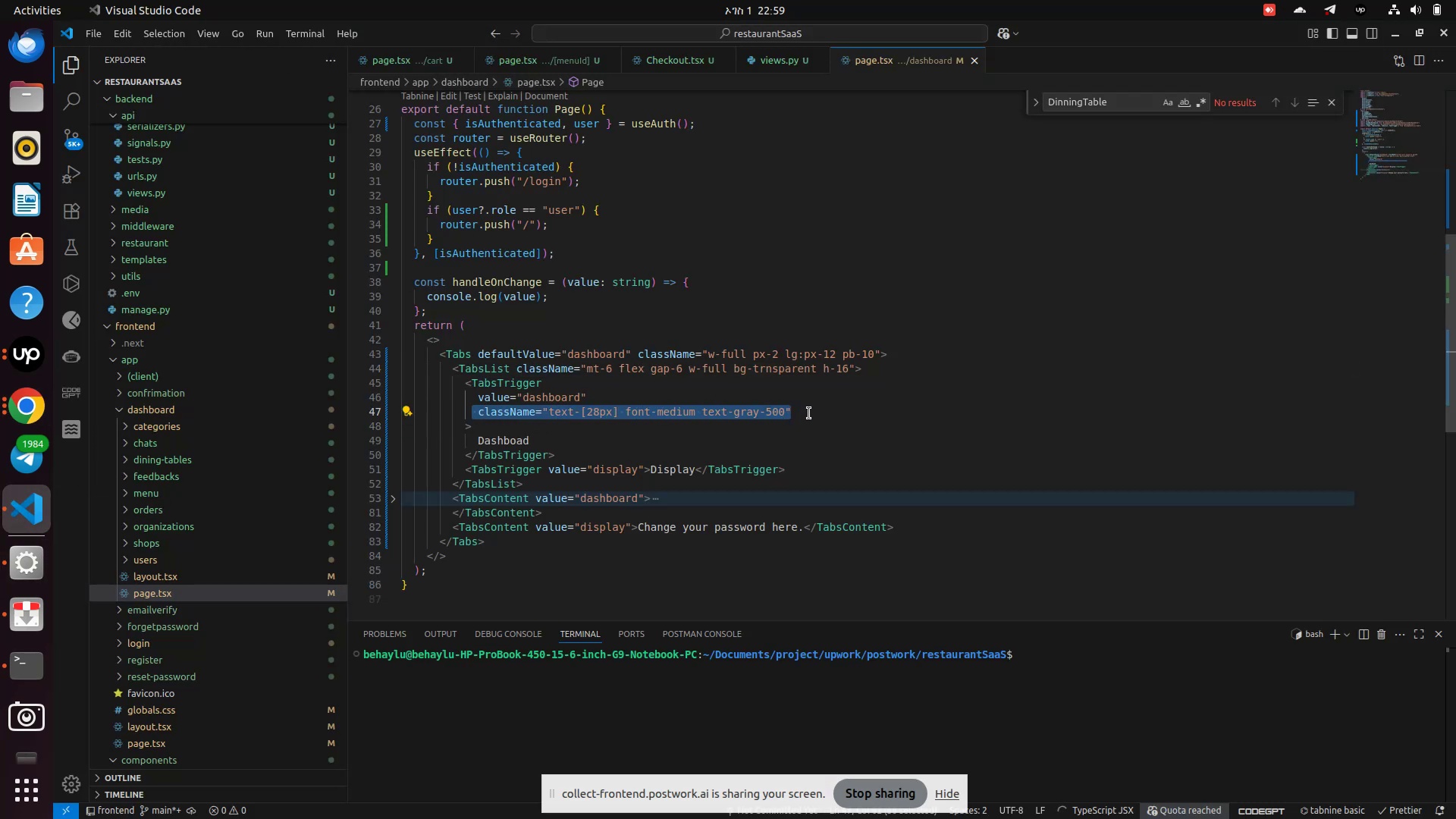 
key(Control+C)
 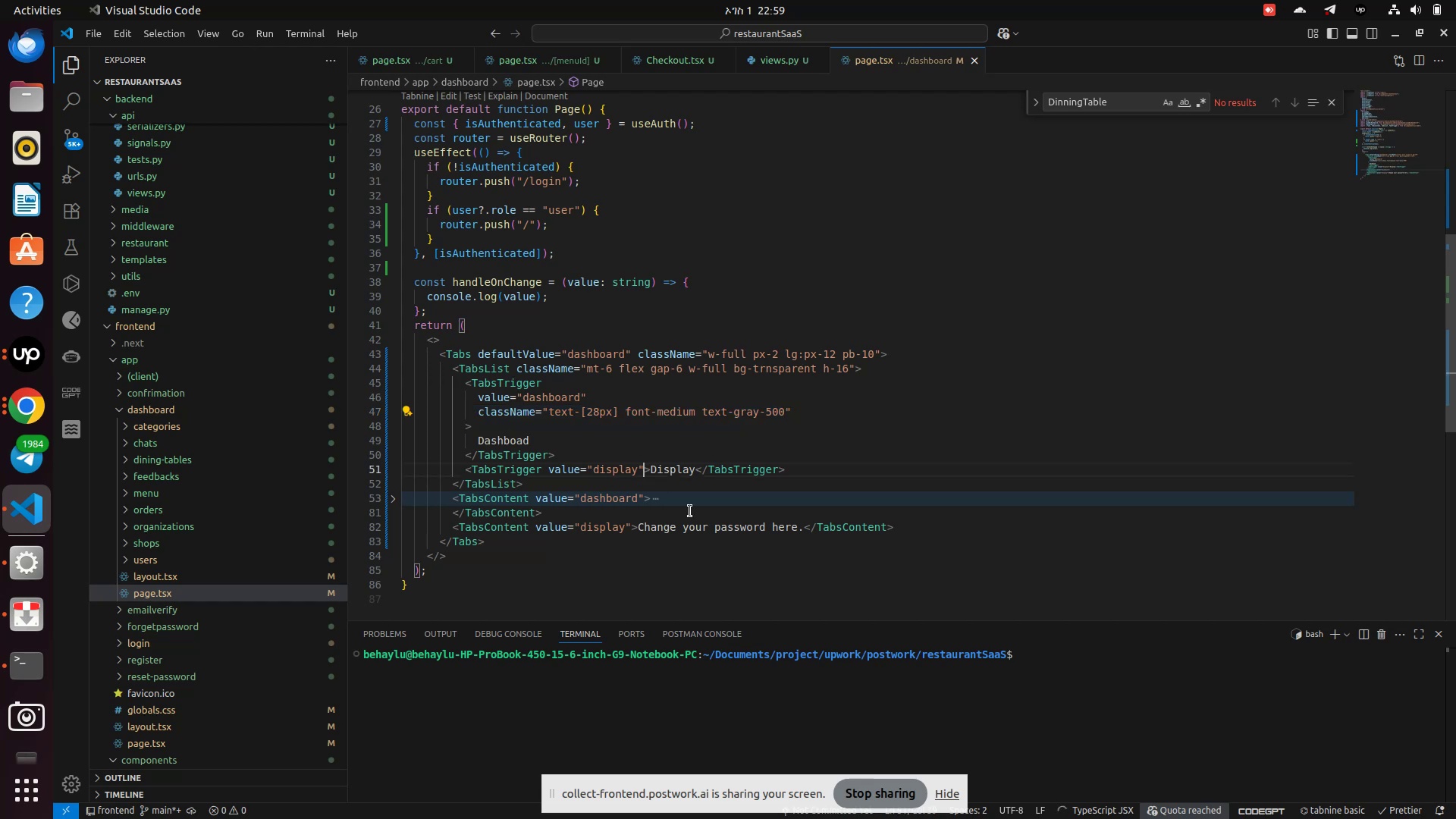 
key(Space)
 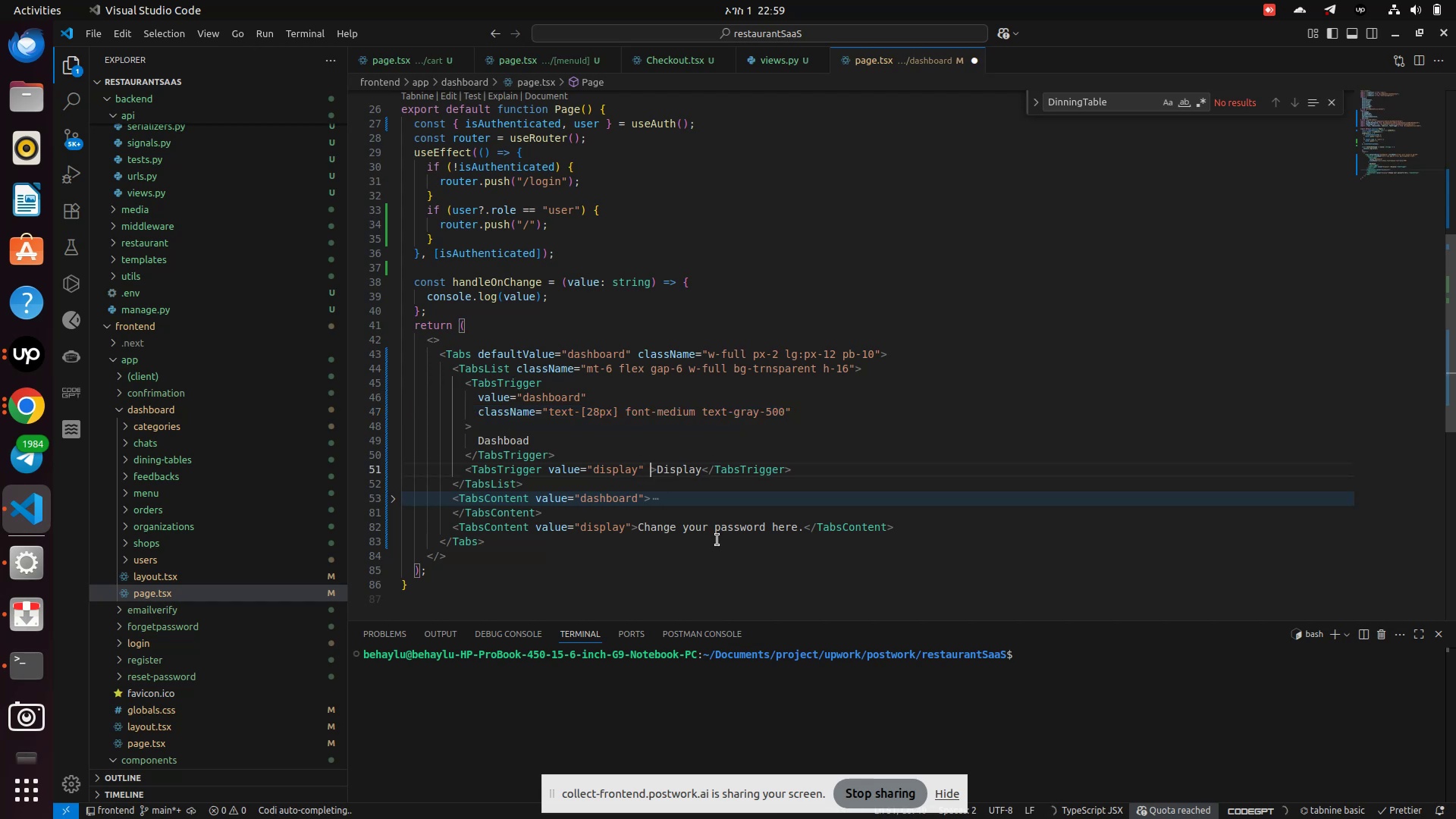 
key(Enter)
 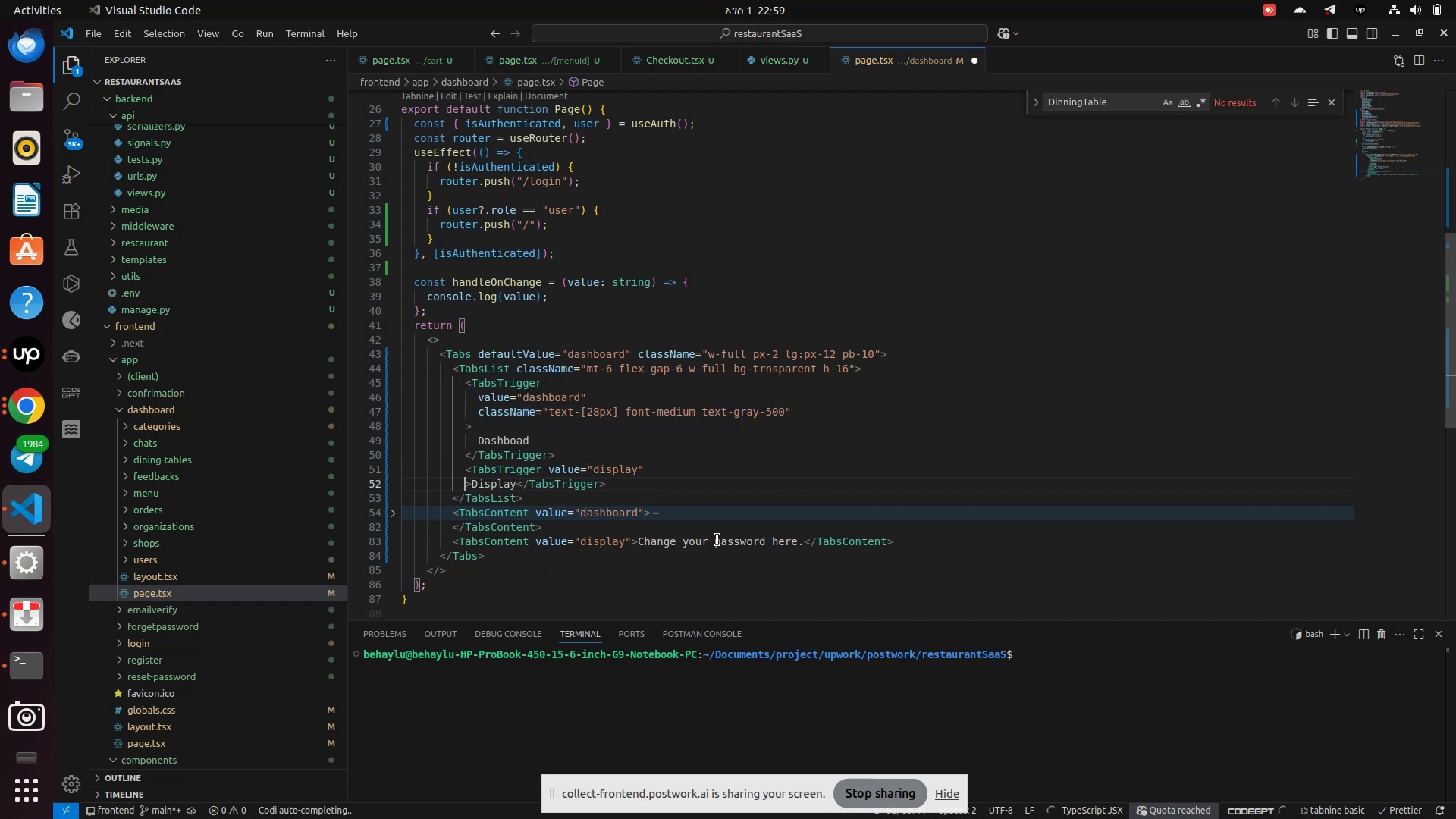 
key(Control+V)
 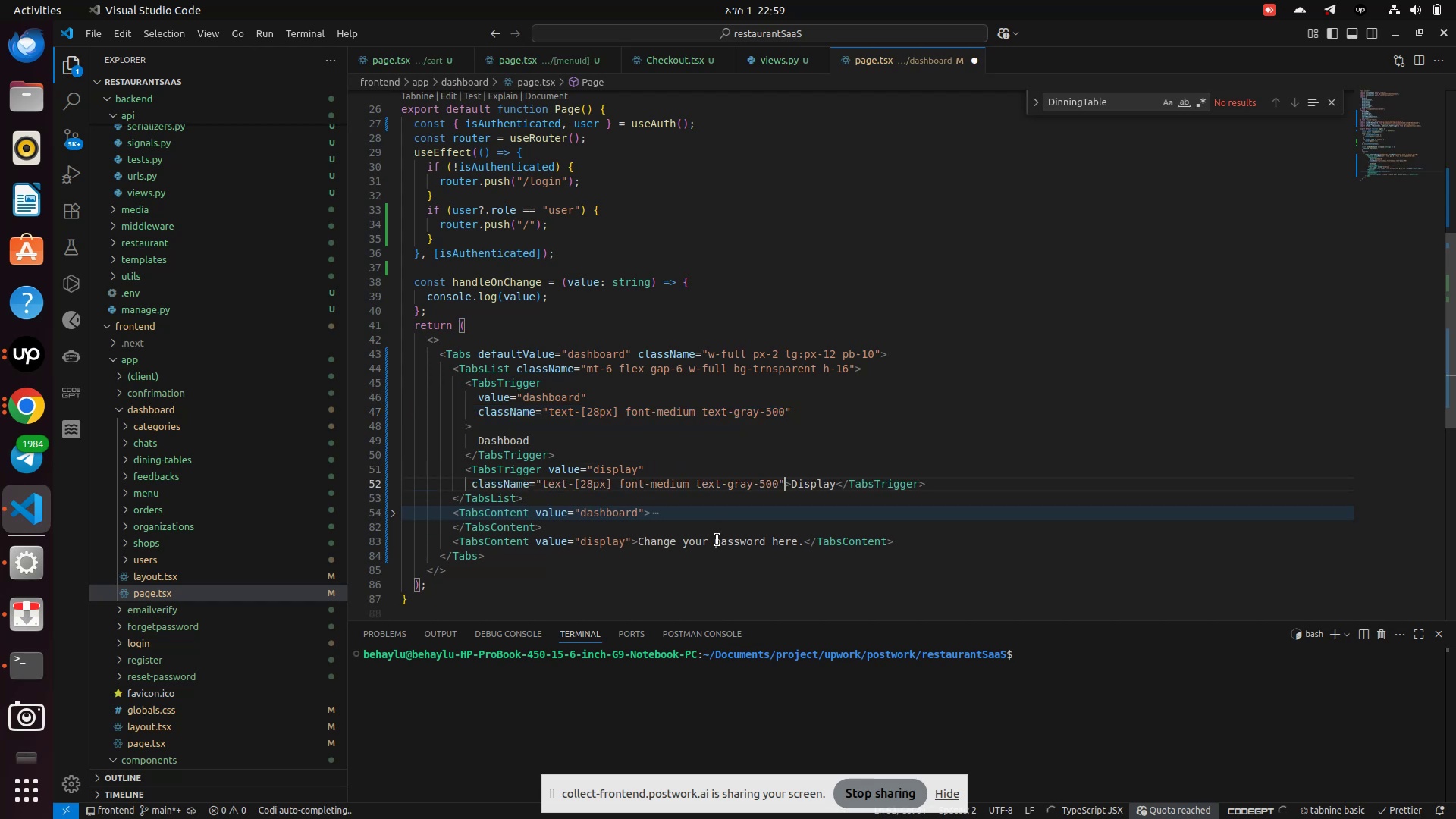 
key(Control+S)
 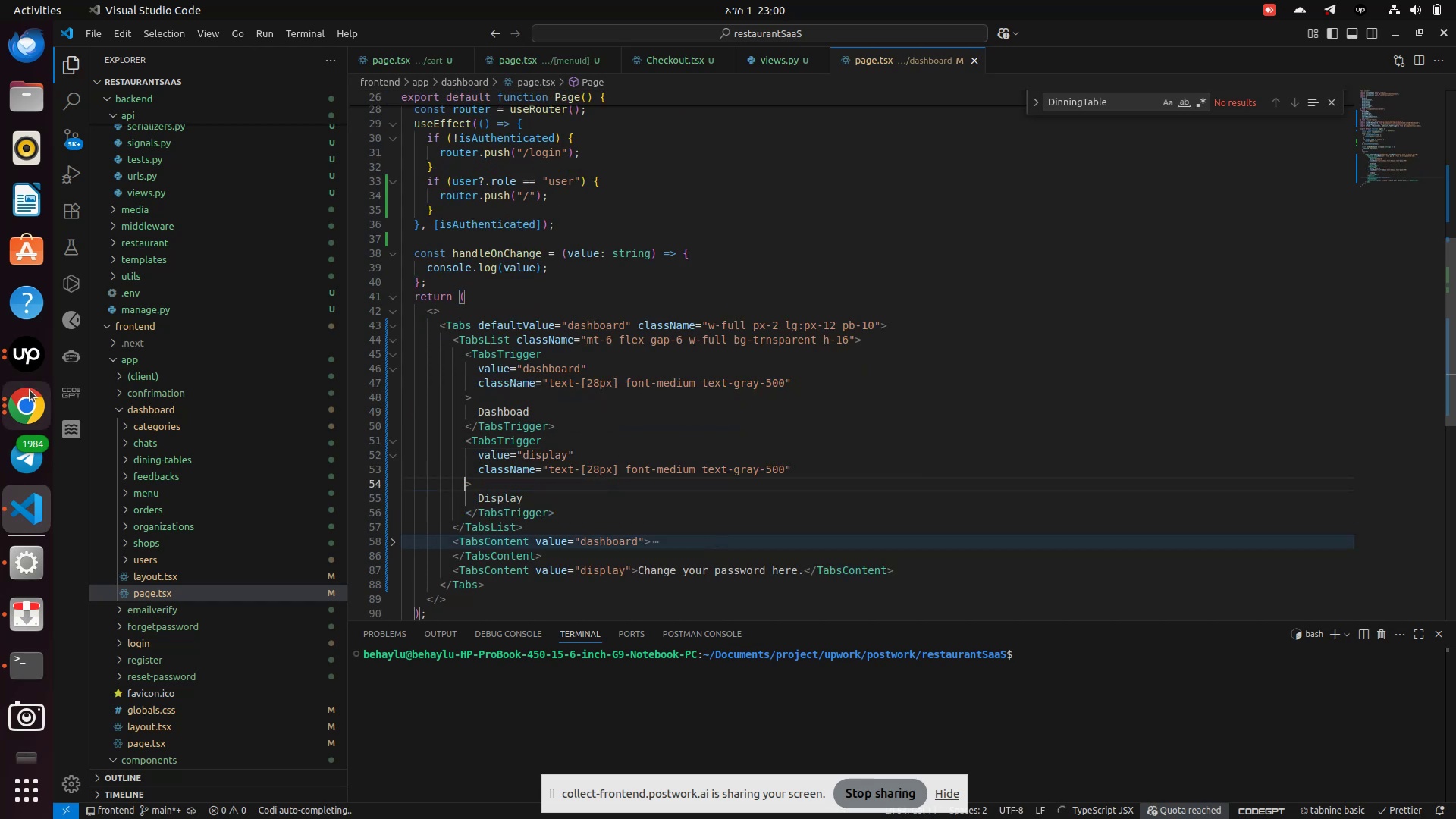 
left_click([15, 403])
 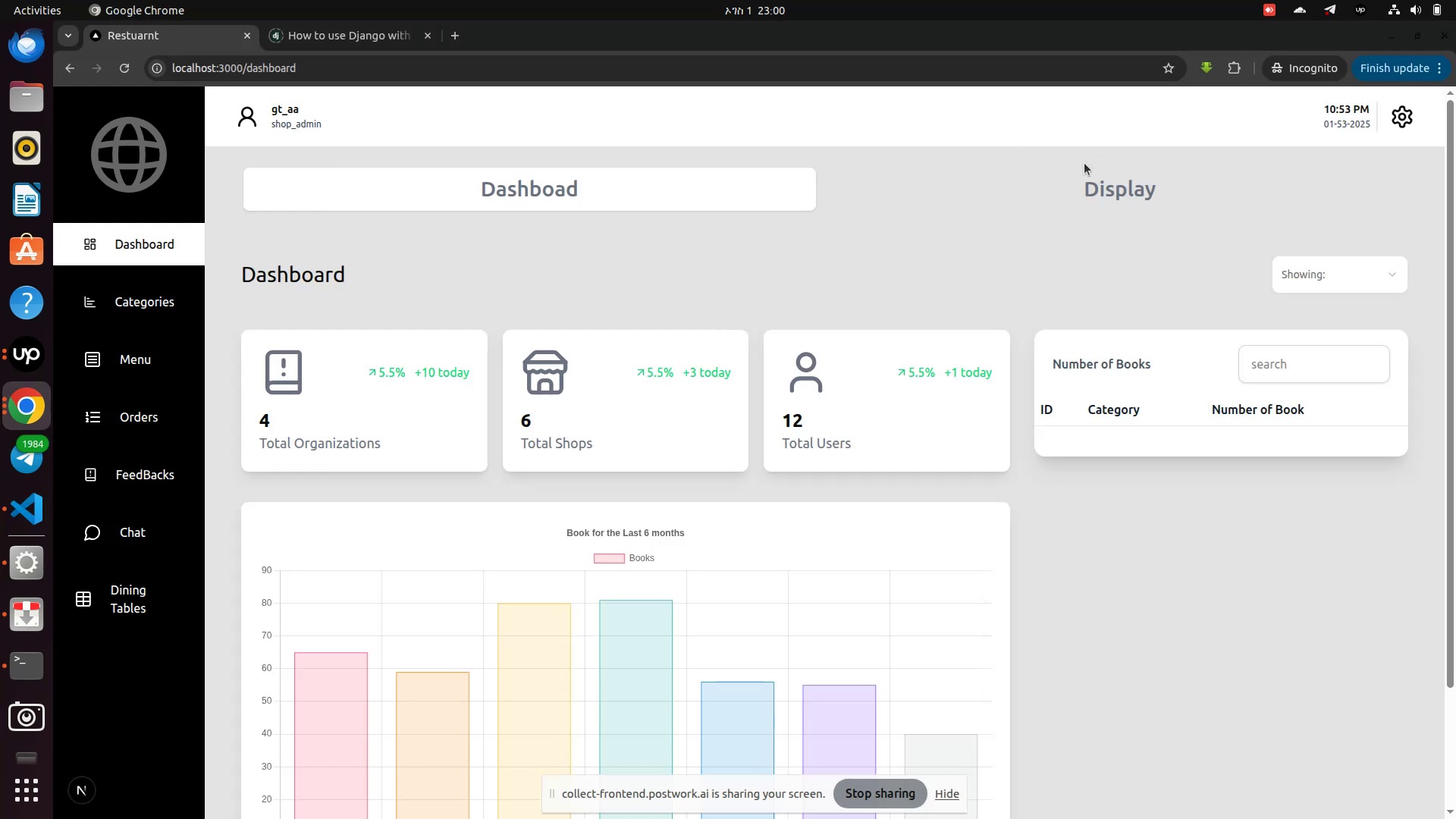 
left_click([1085, 174])
 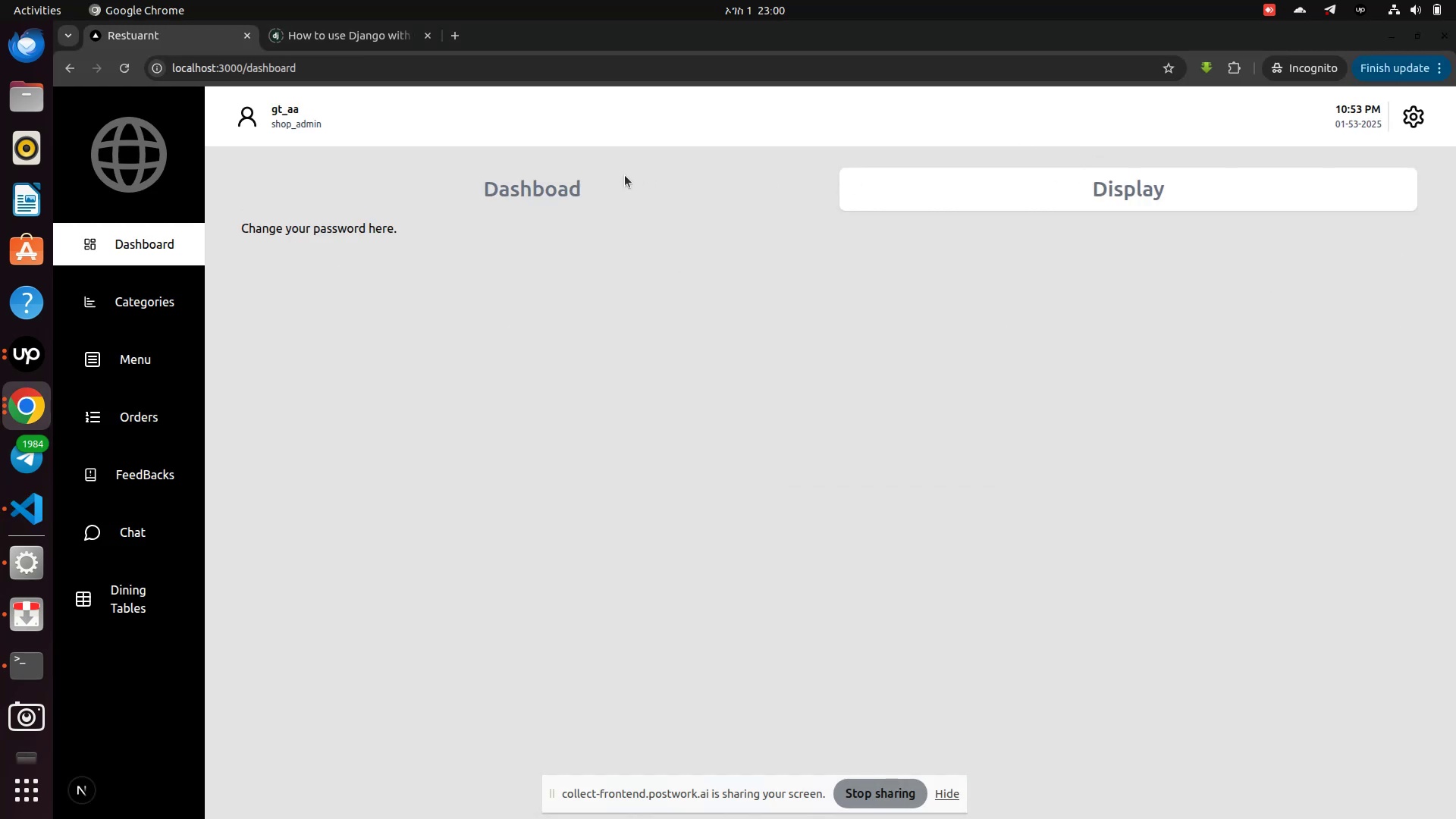 
left_click([604, 191])
 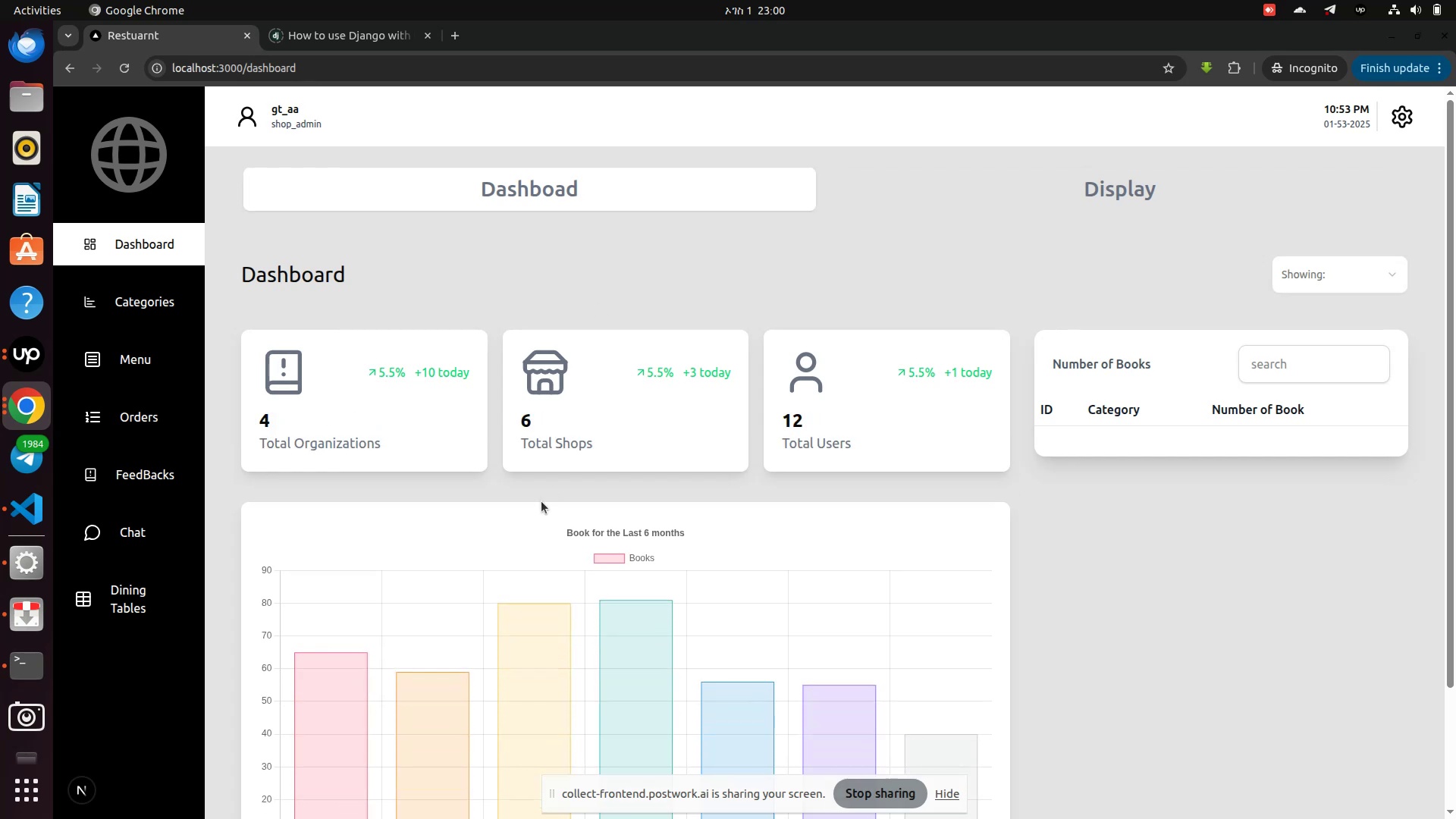 
wait(9.91)
 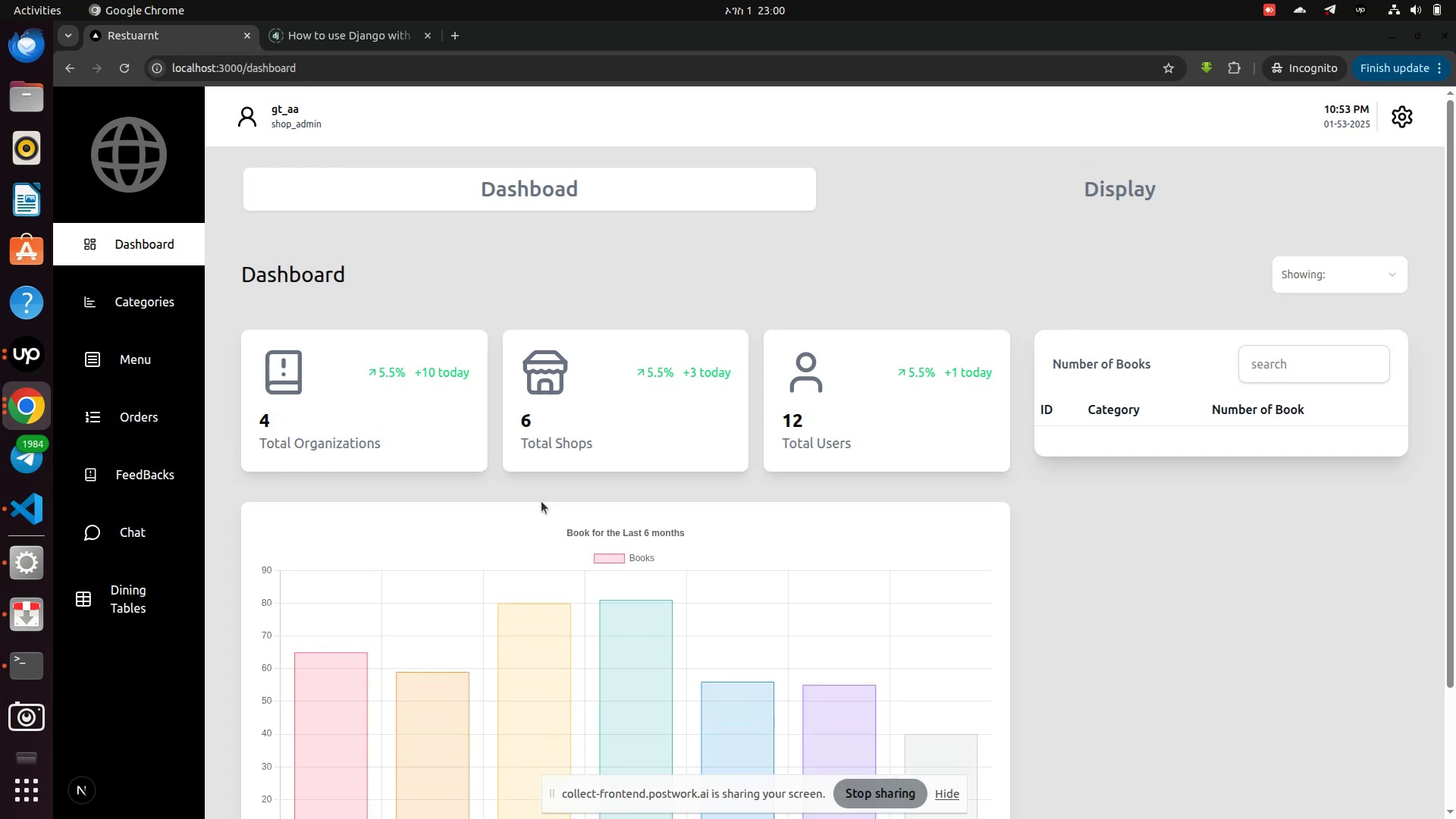 
left_click([558, 188])
 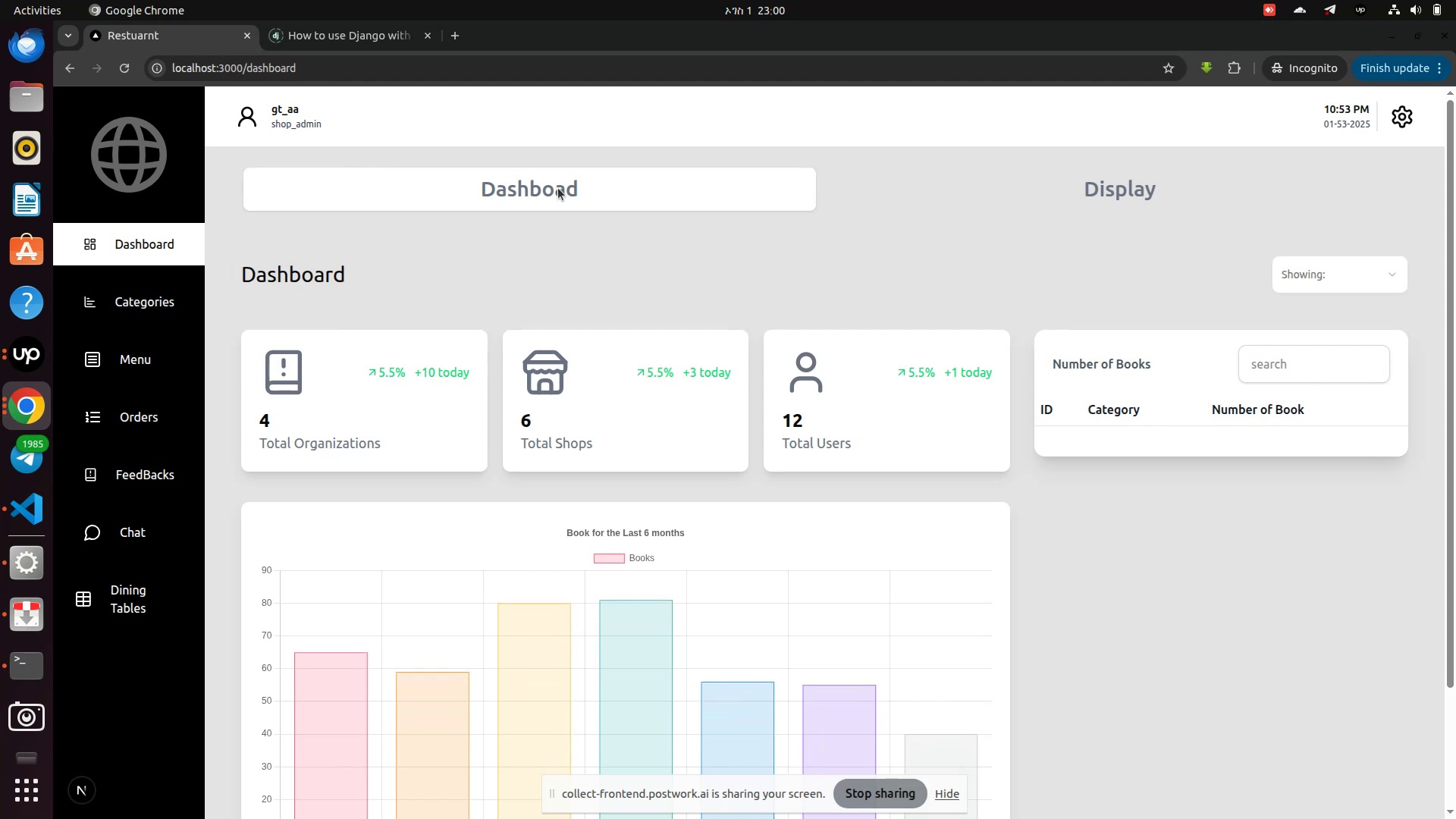 
wait(12.76)
 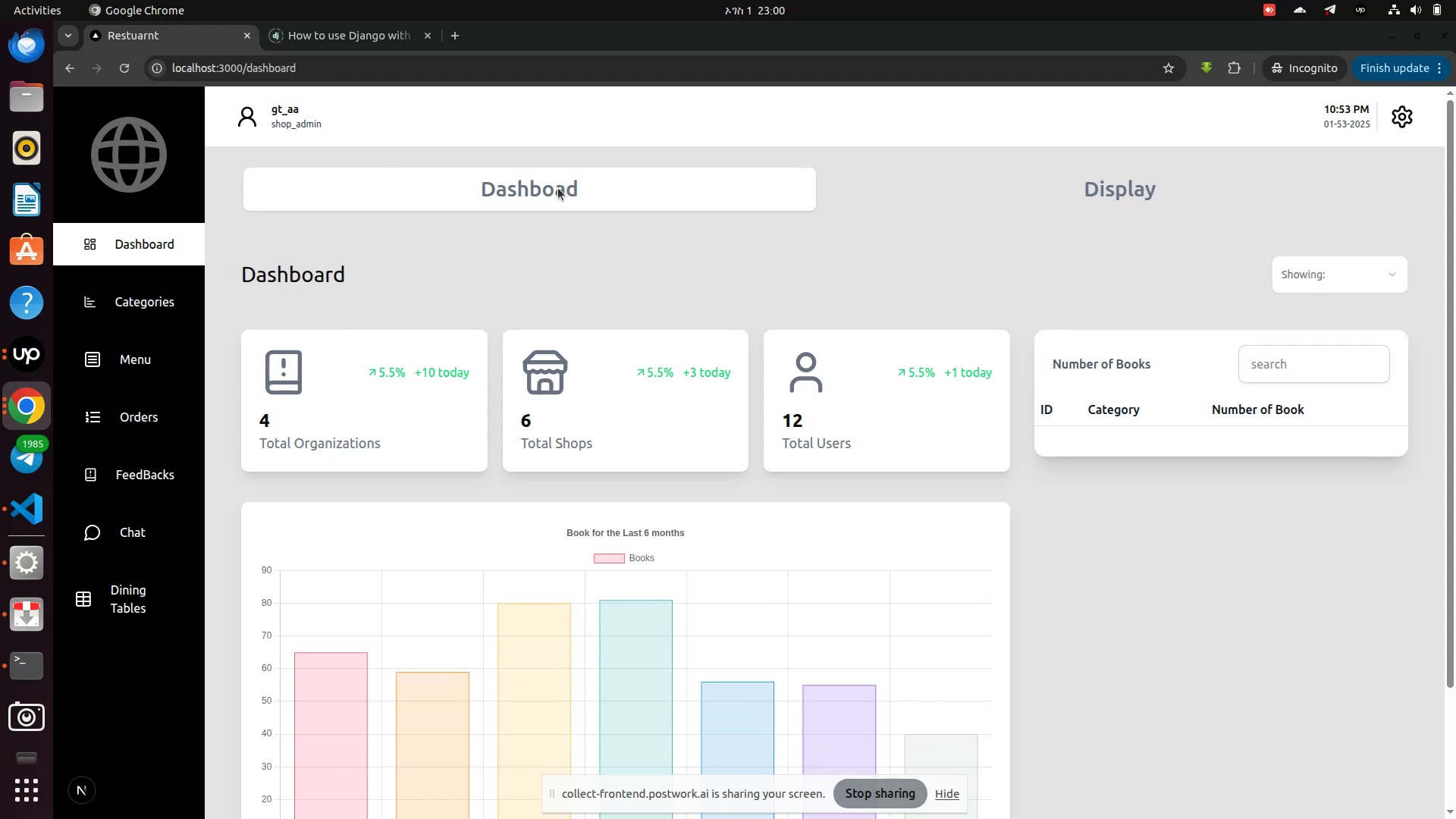 
left_click([1192, 198])
 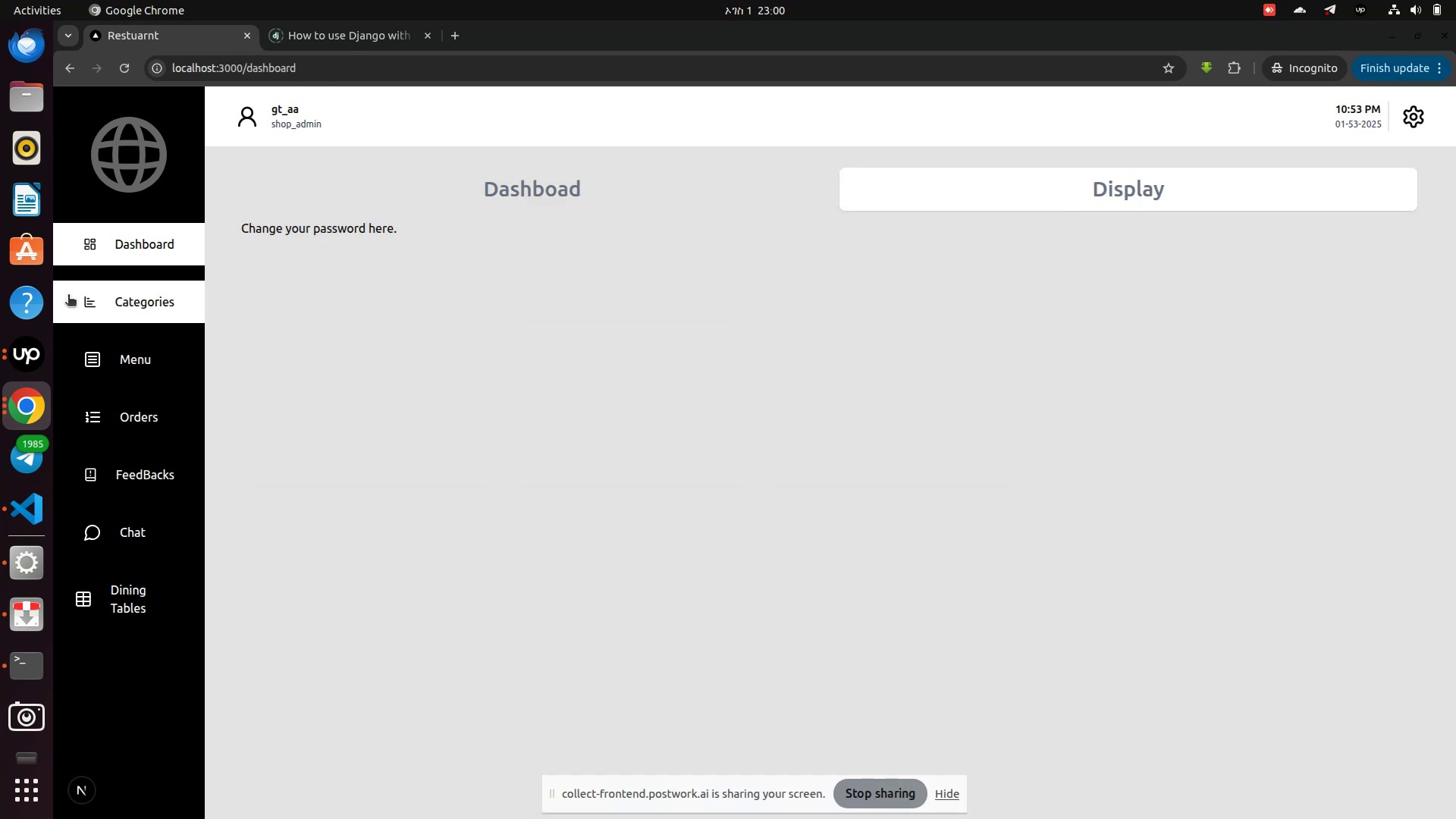 
left_click([8, 355])
 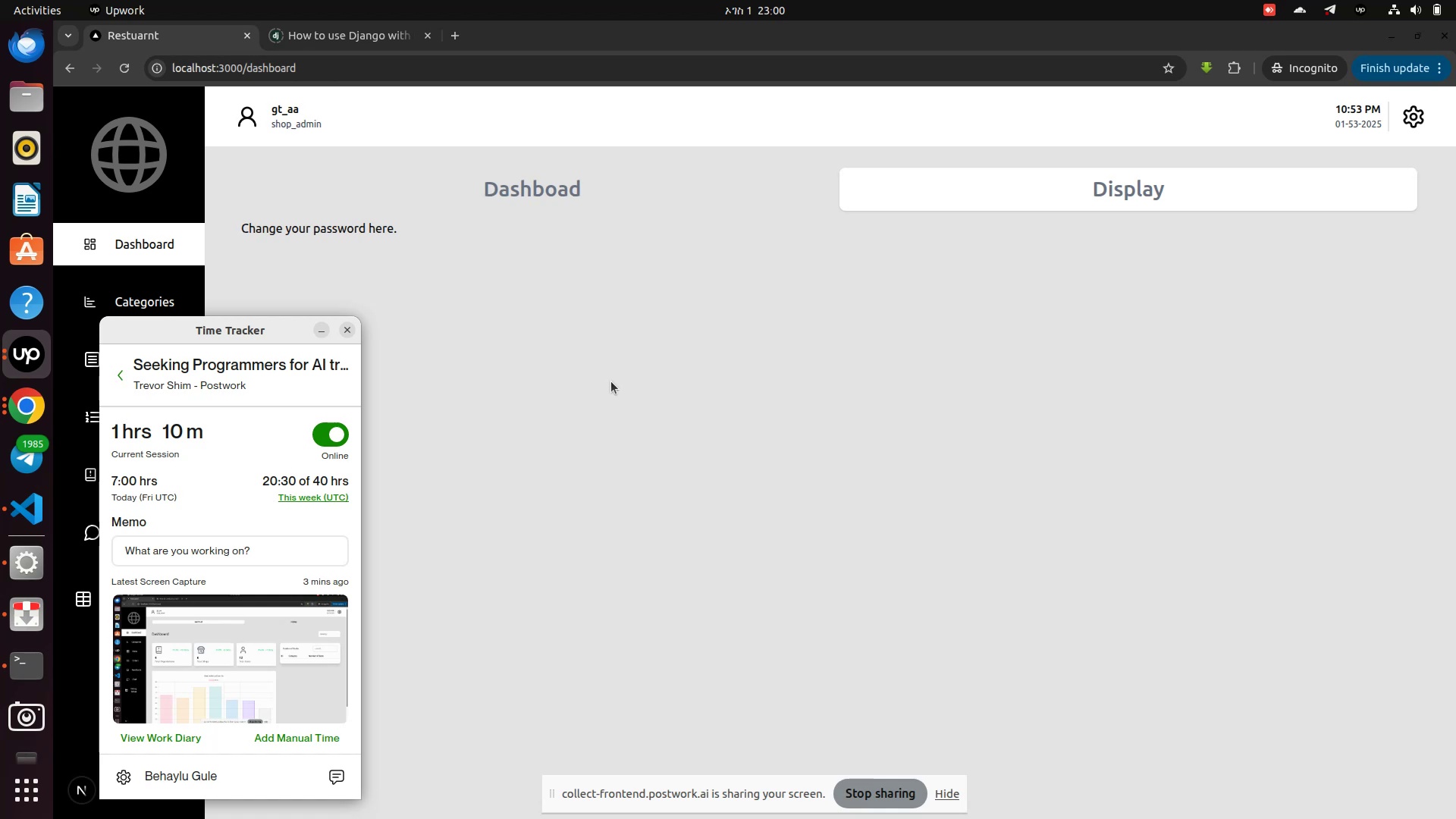 
wait(7.34)
 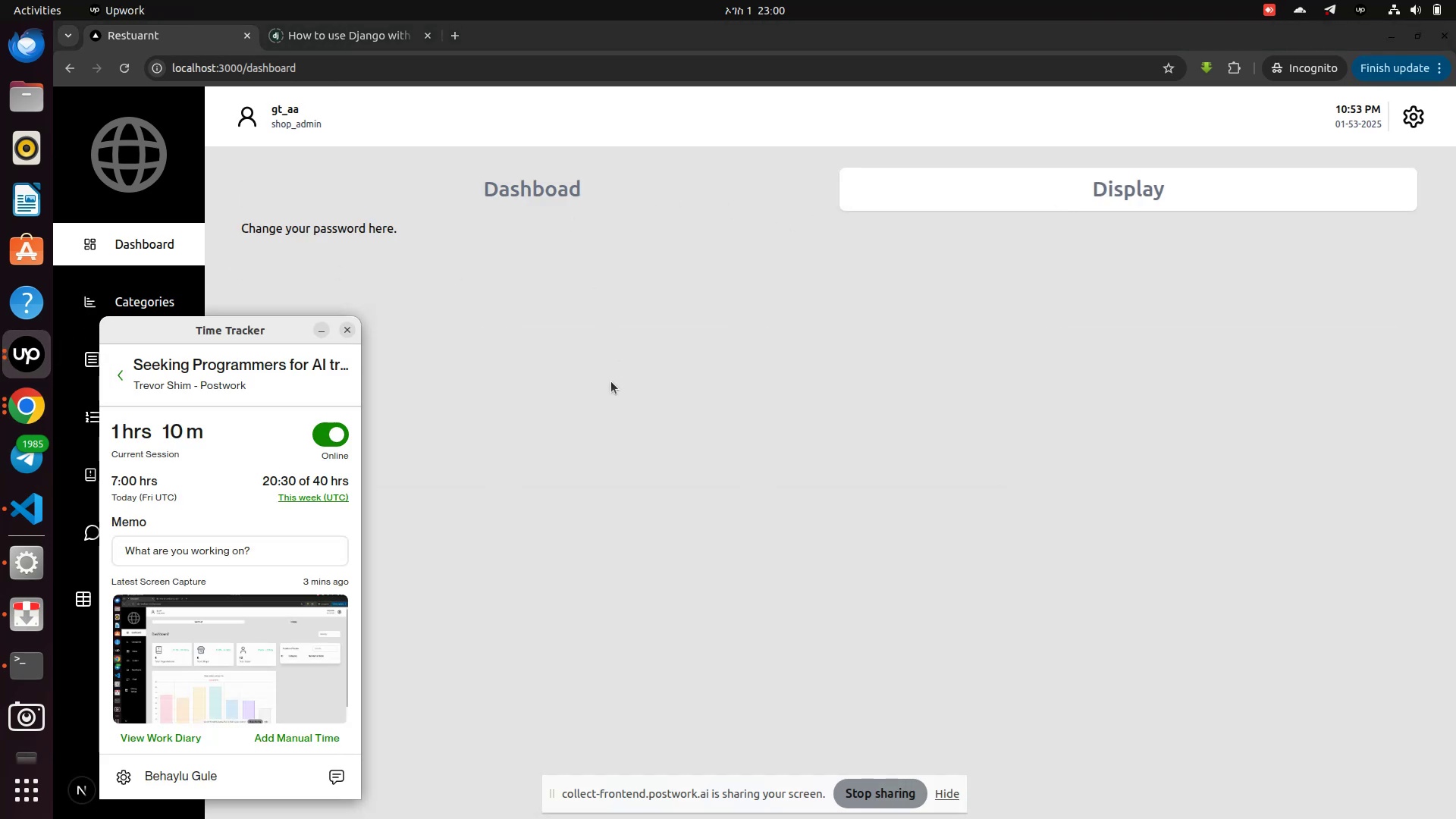 
left_click([611, 381])
 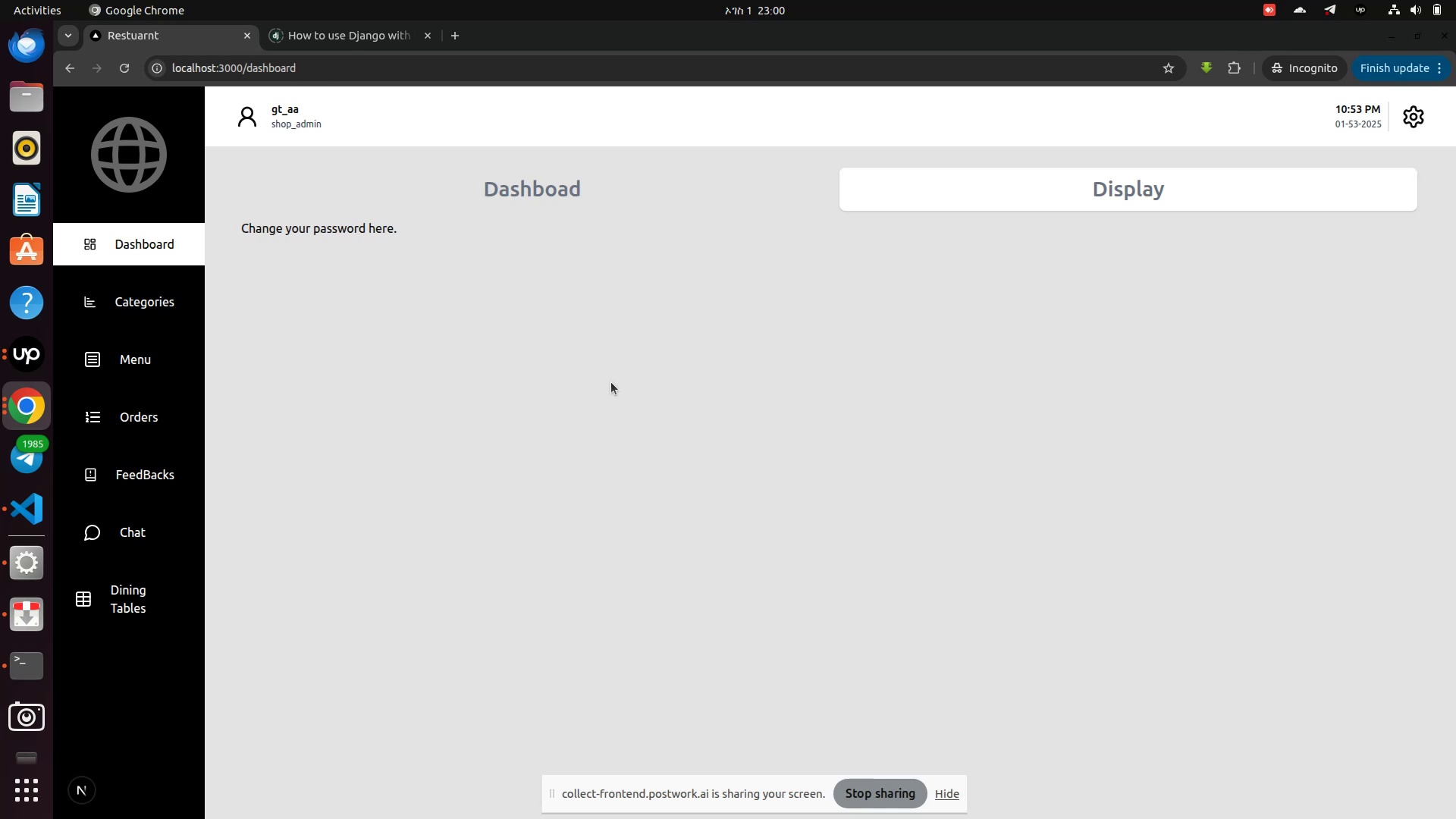 
wait(14.72)
 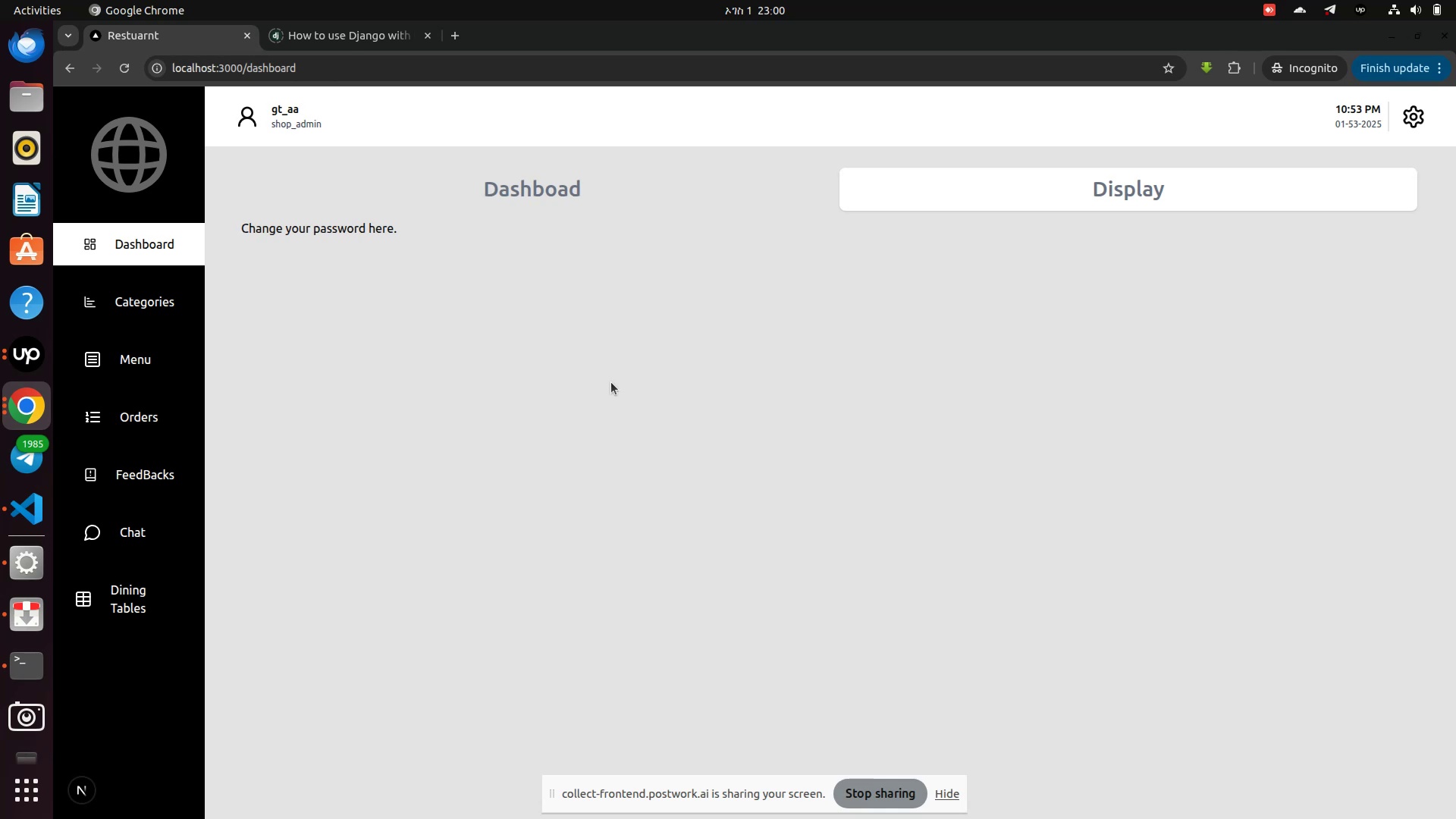 
left_click([560, 198])
 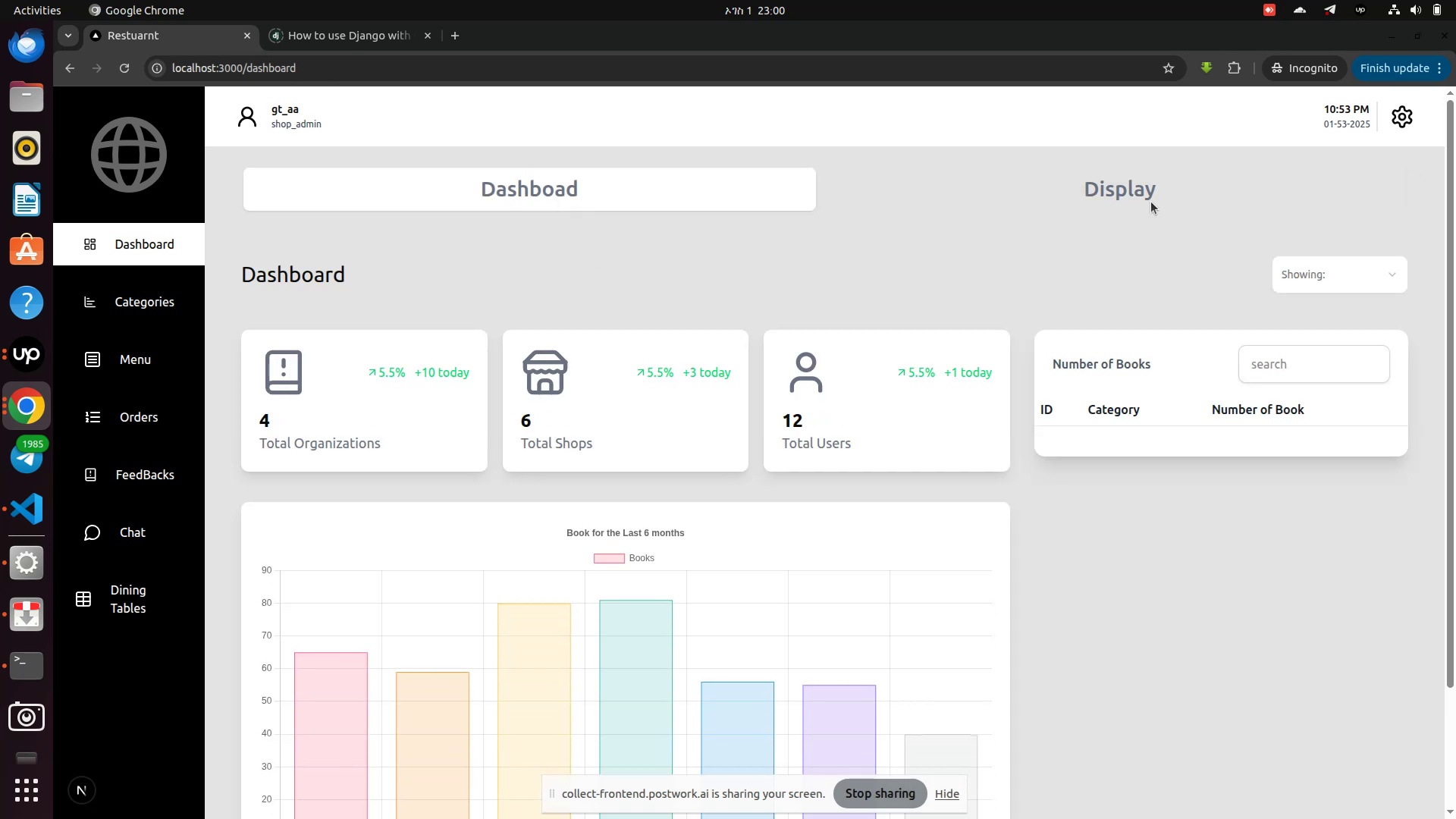 
left_click([1151, 201])
 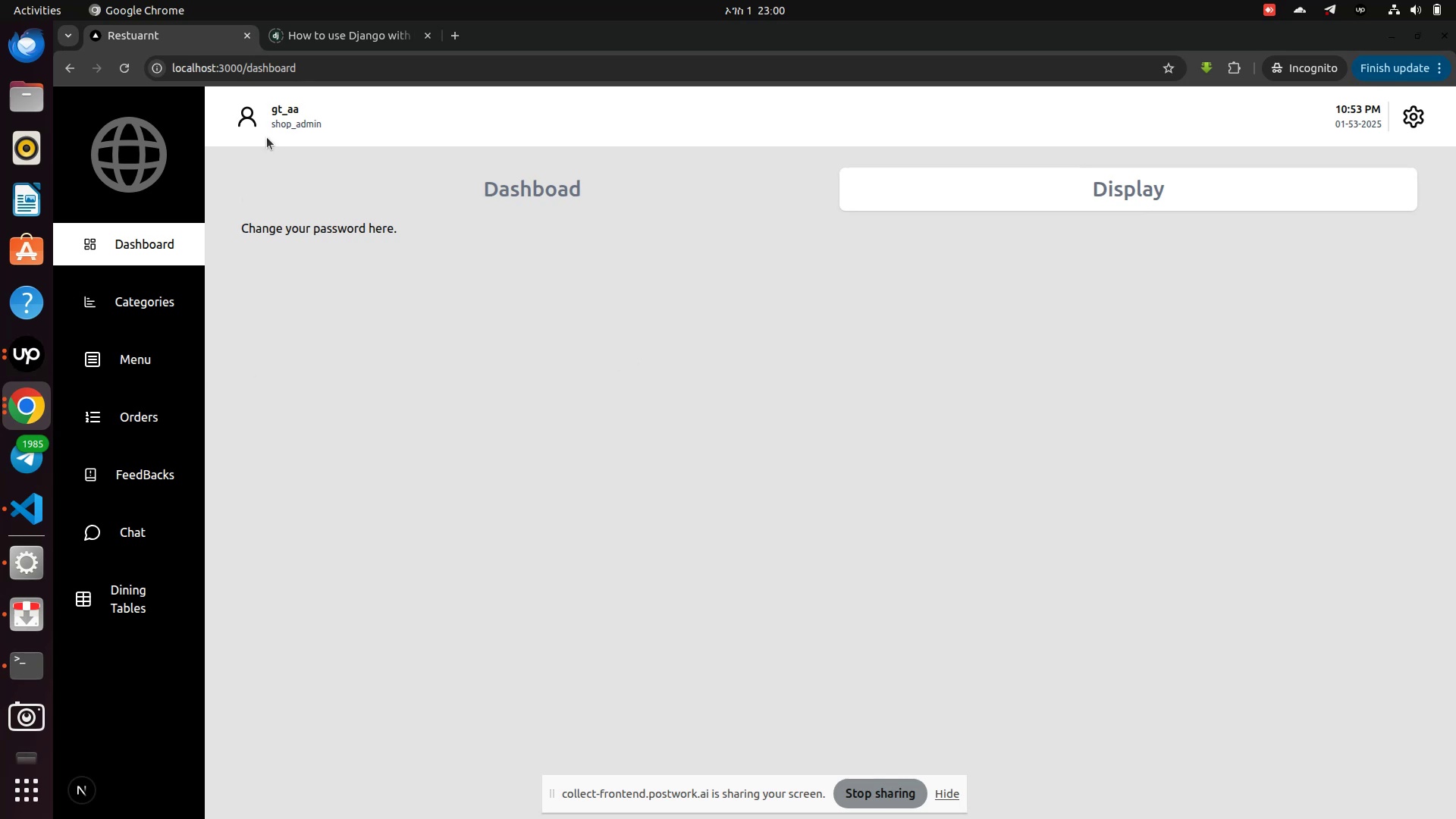 
left_click([370, 36])
 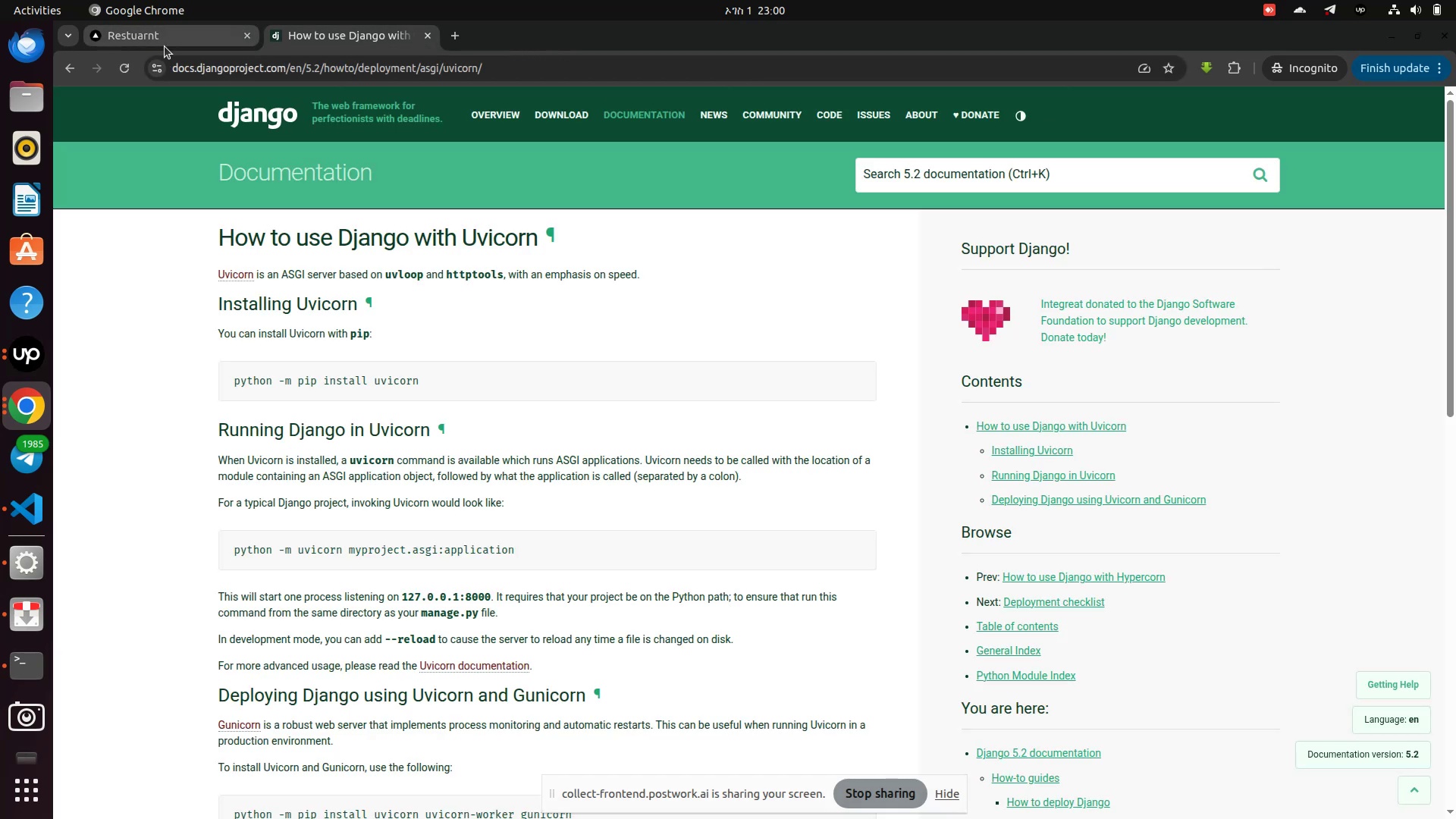 
left_click([165, 46])
 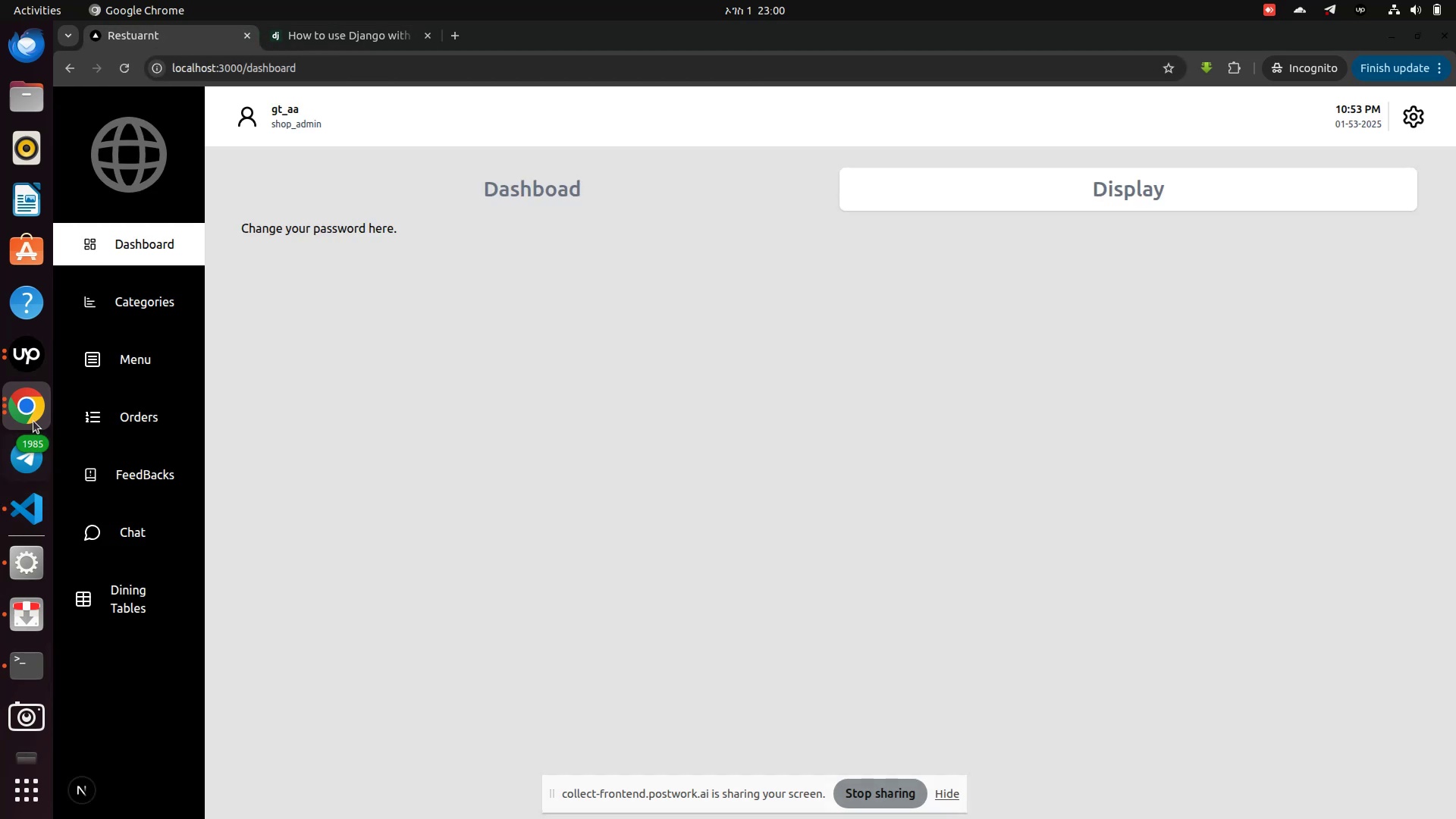 
left_click([28, 405])
 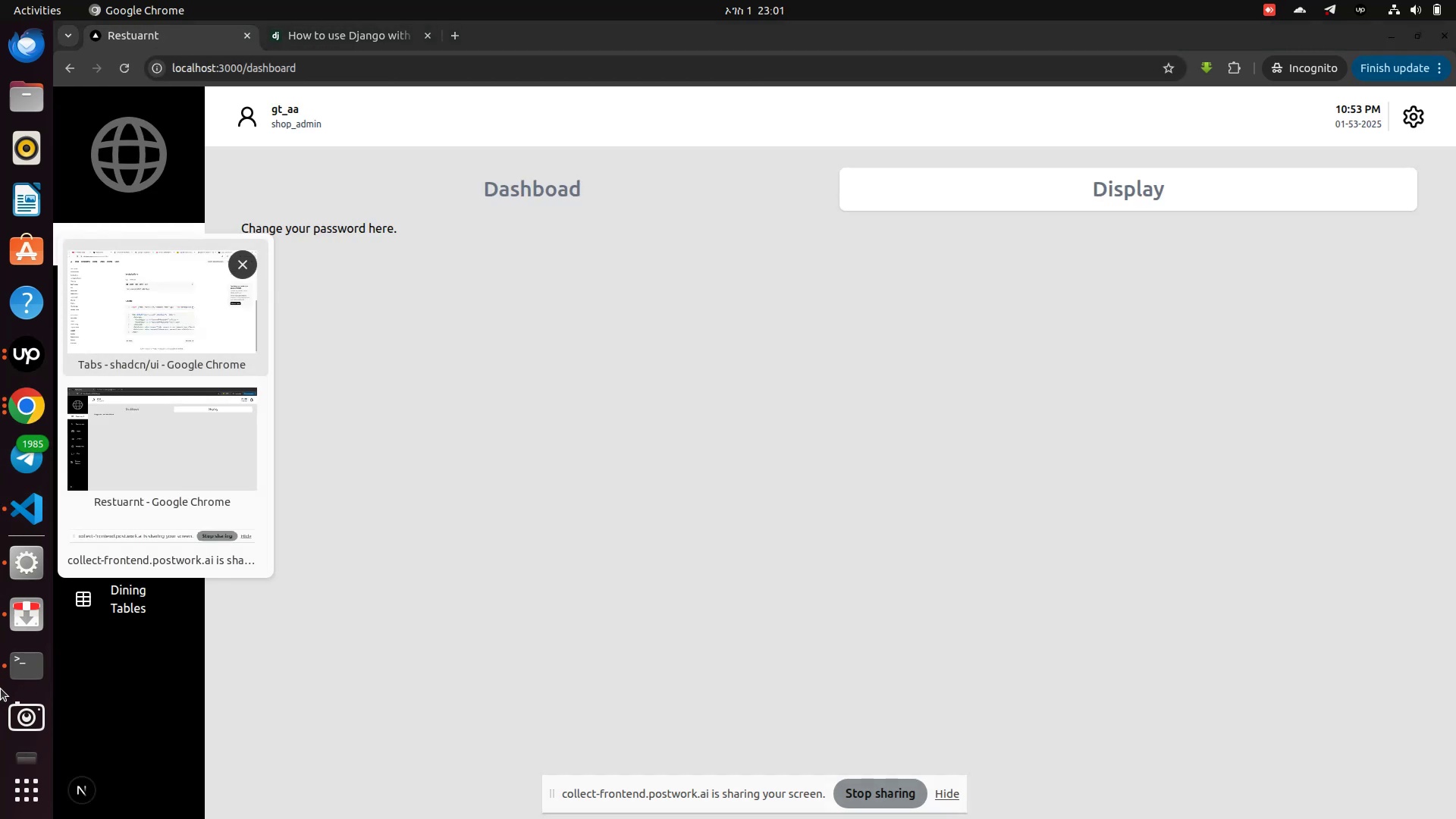 
left_click([24, 660])
 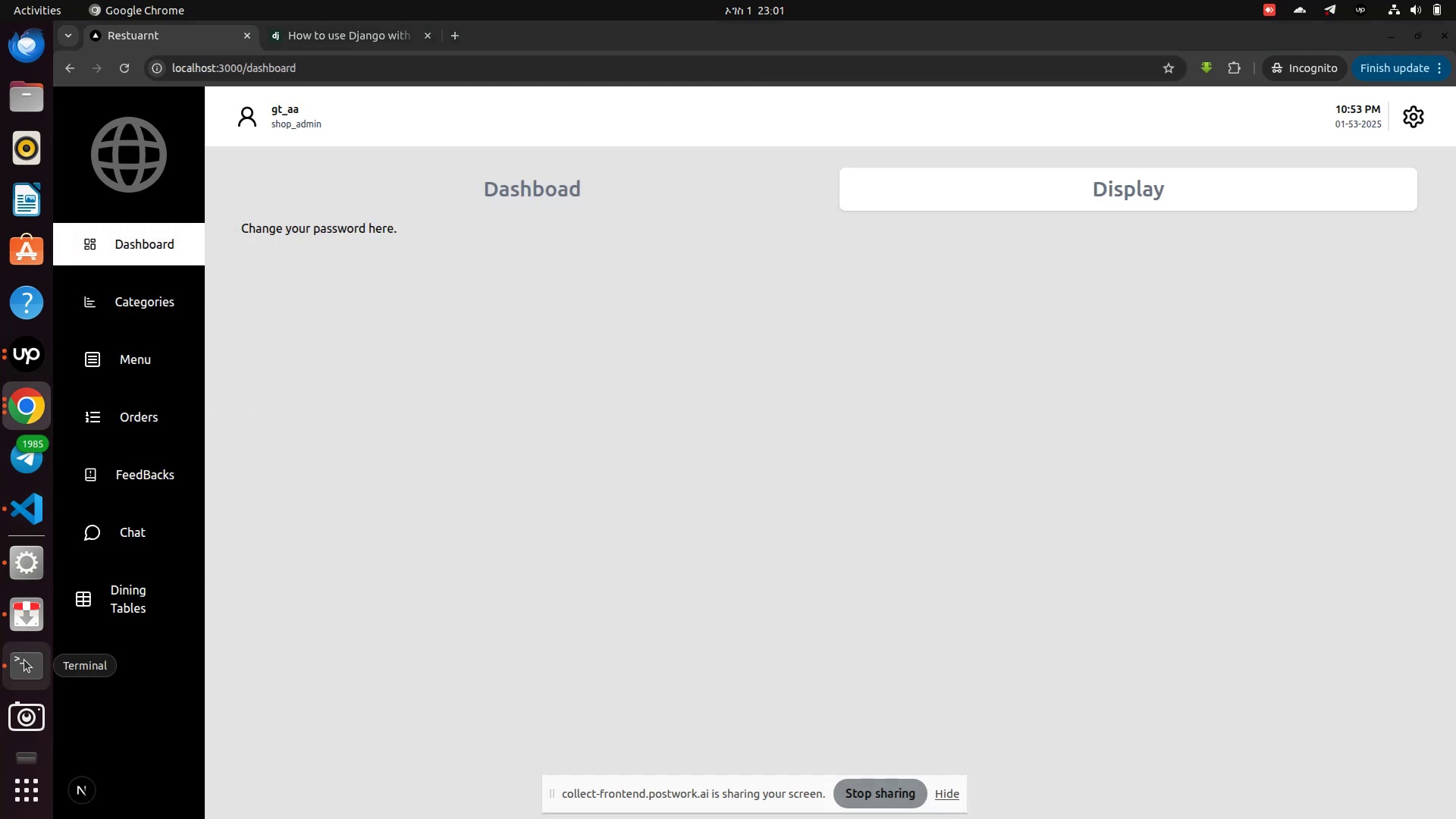 
left_click([24, 660])
 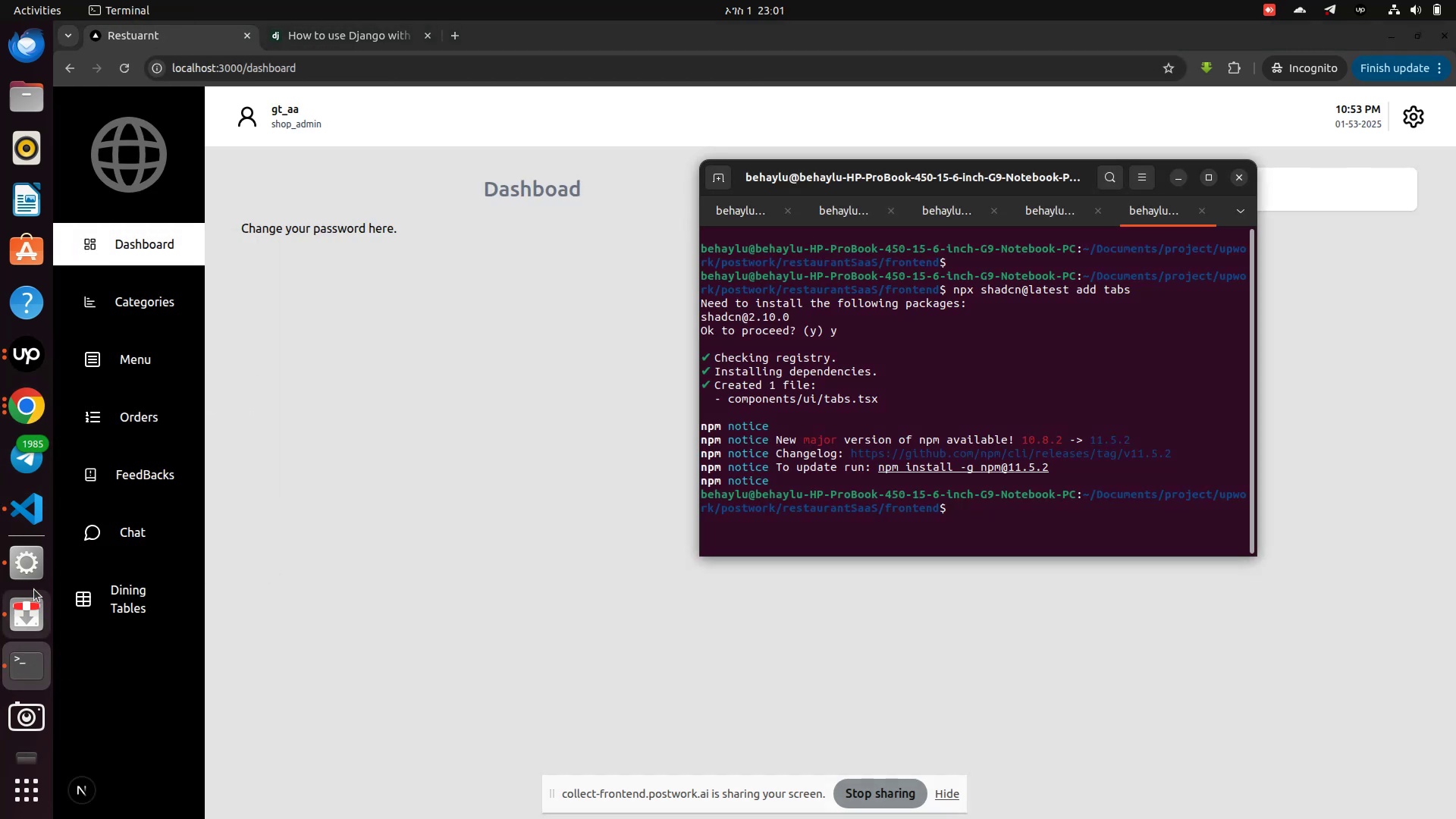 
left_click([33, 573])
 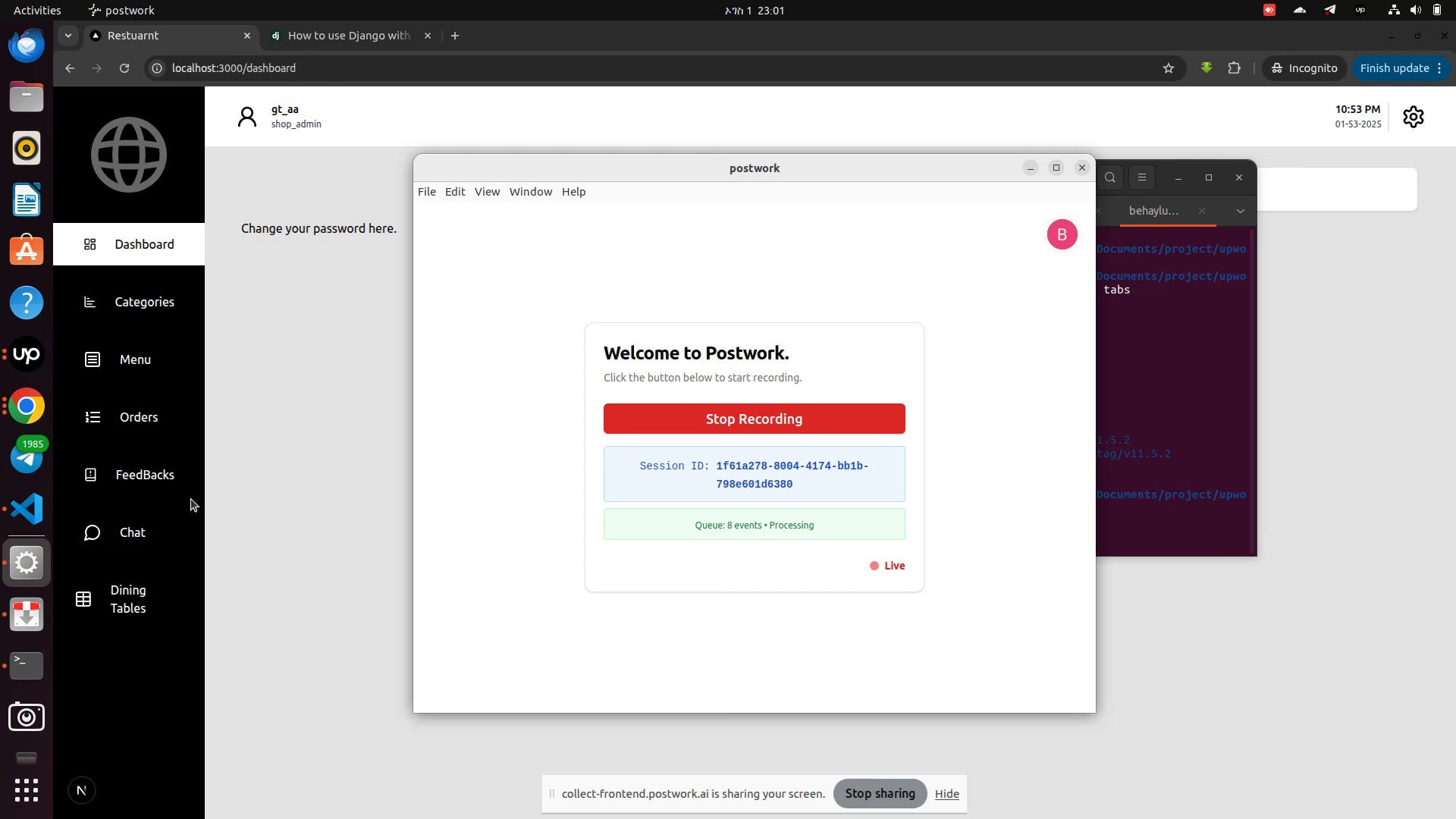 
left_click([351, 473])
 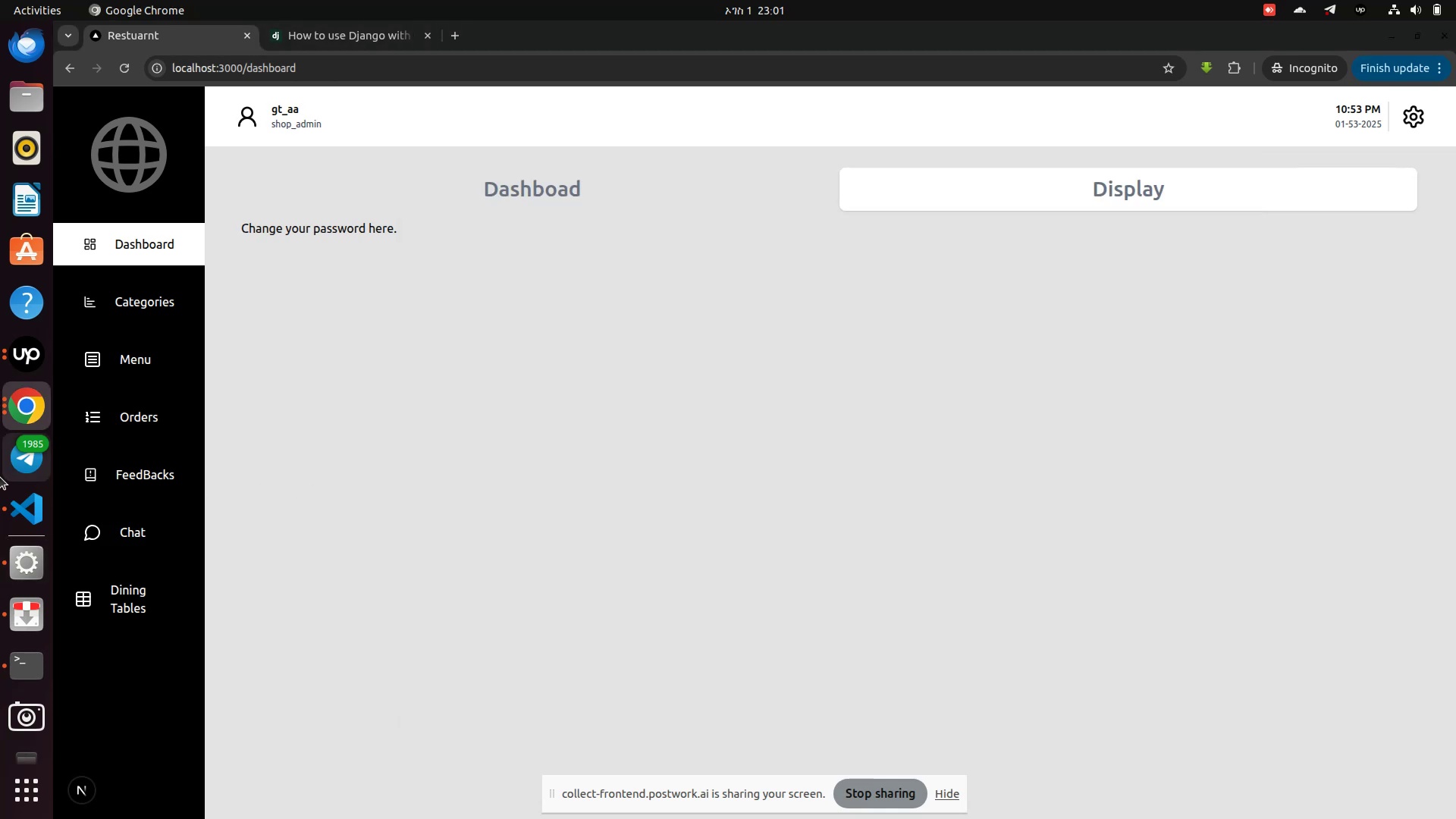 
left_click([5, 499])
 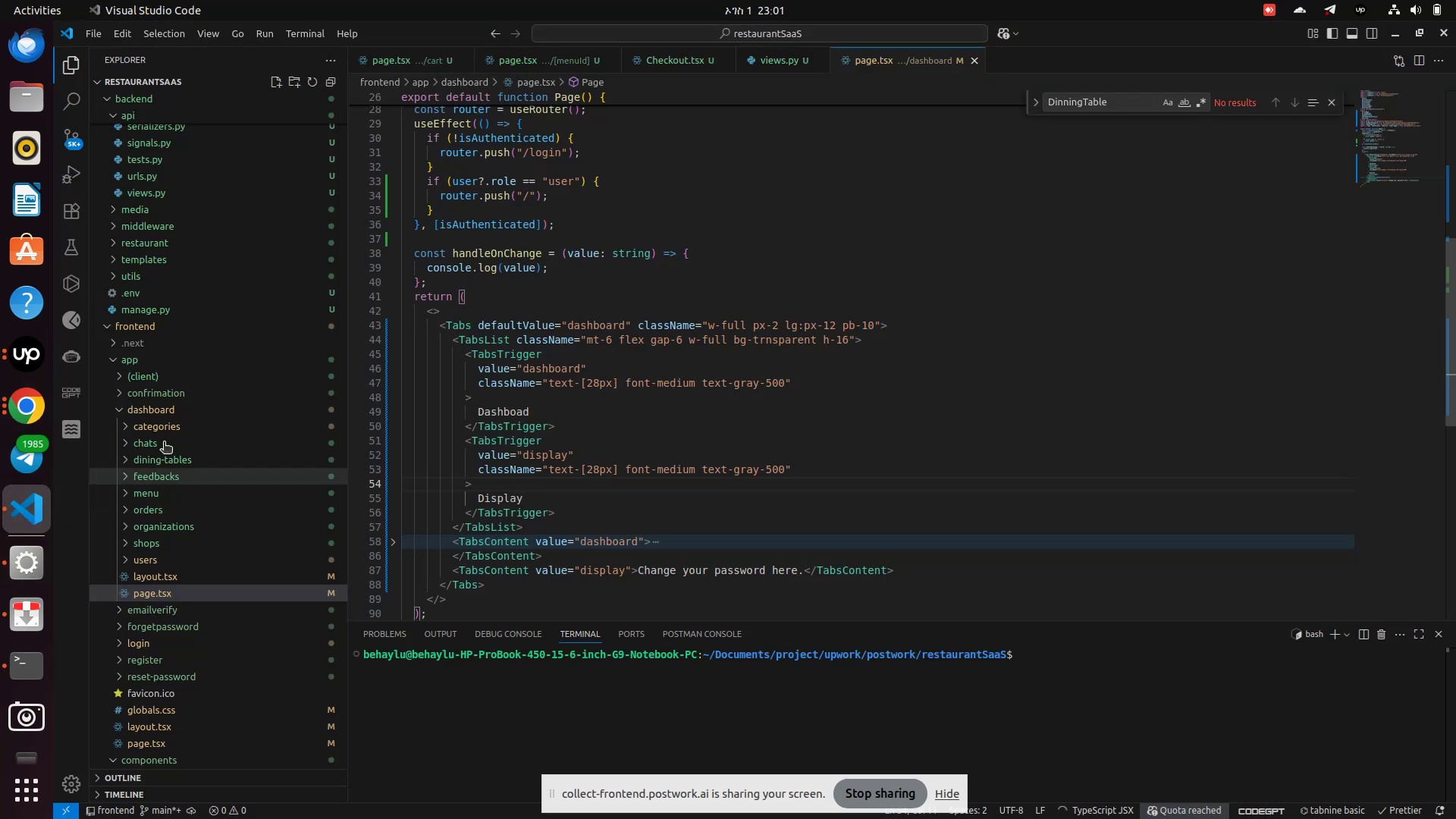 
left_click([14, 419])
 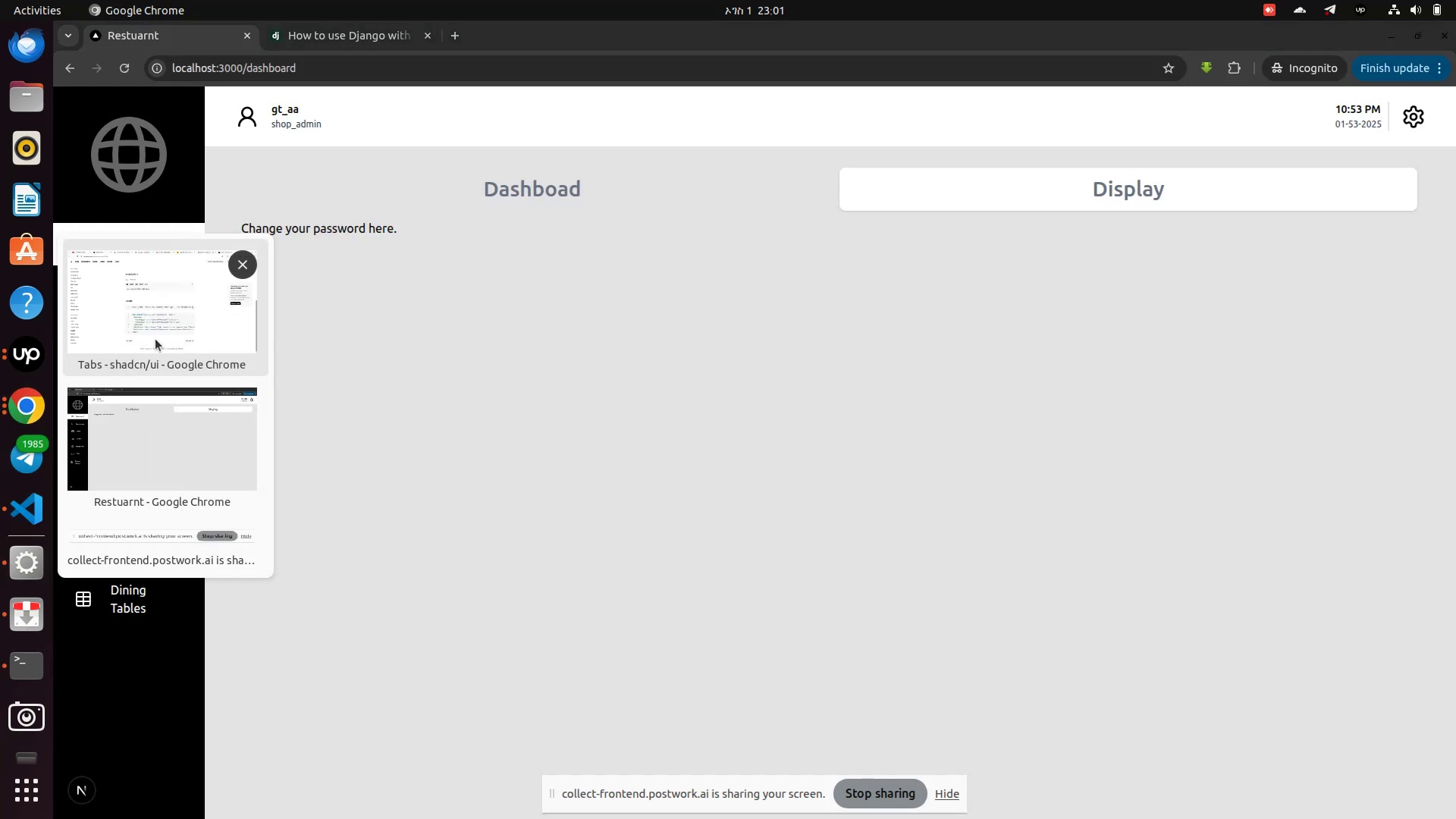 
left_click([162, 328])
 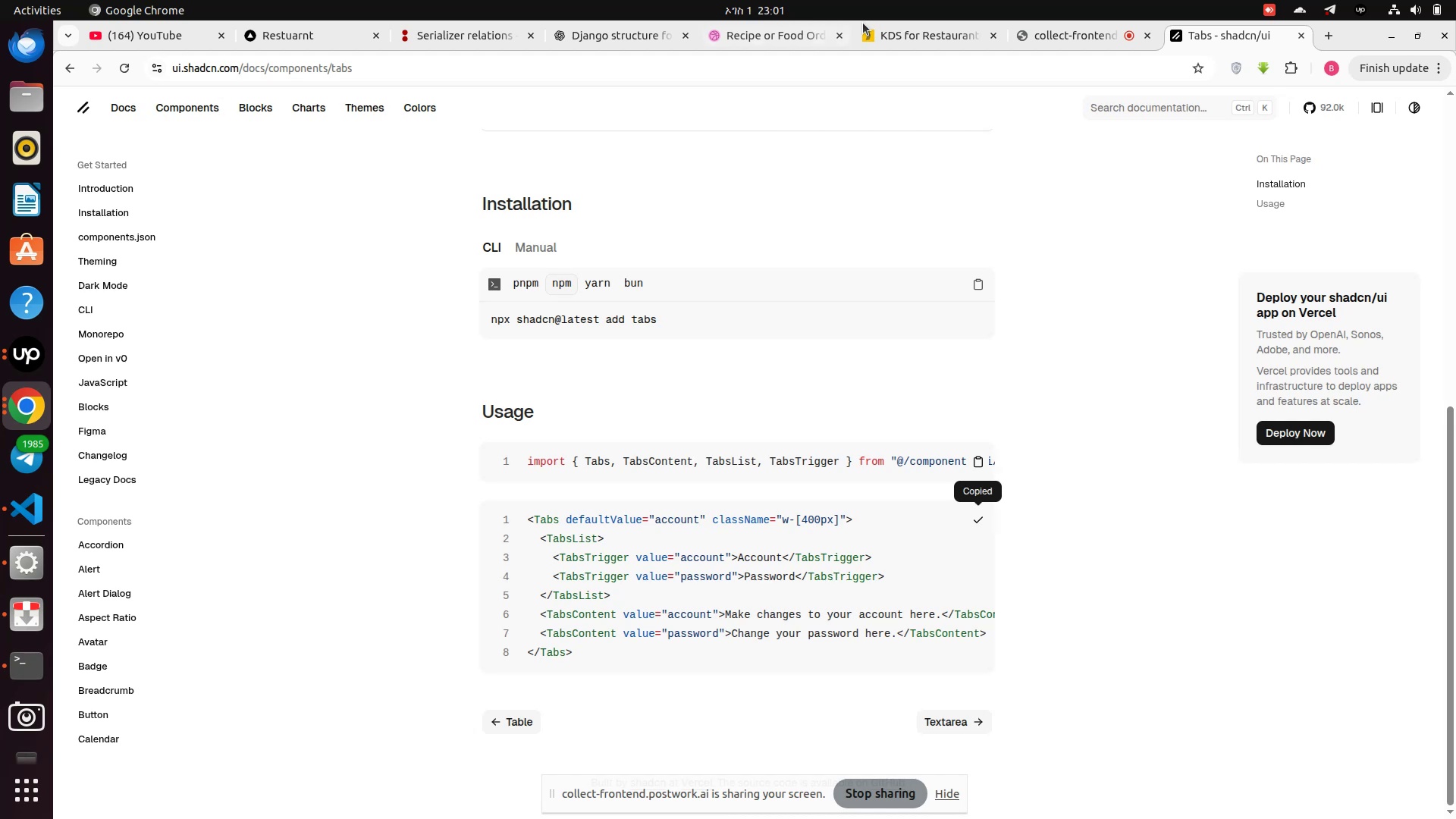 
left_click([893, 30])
 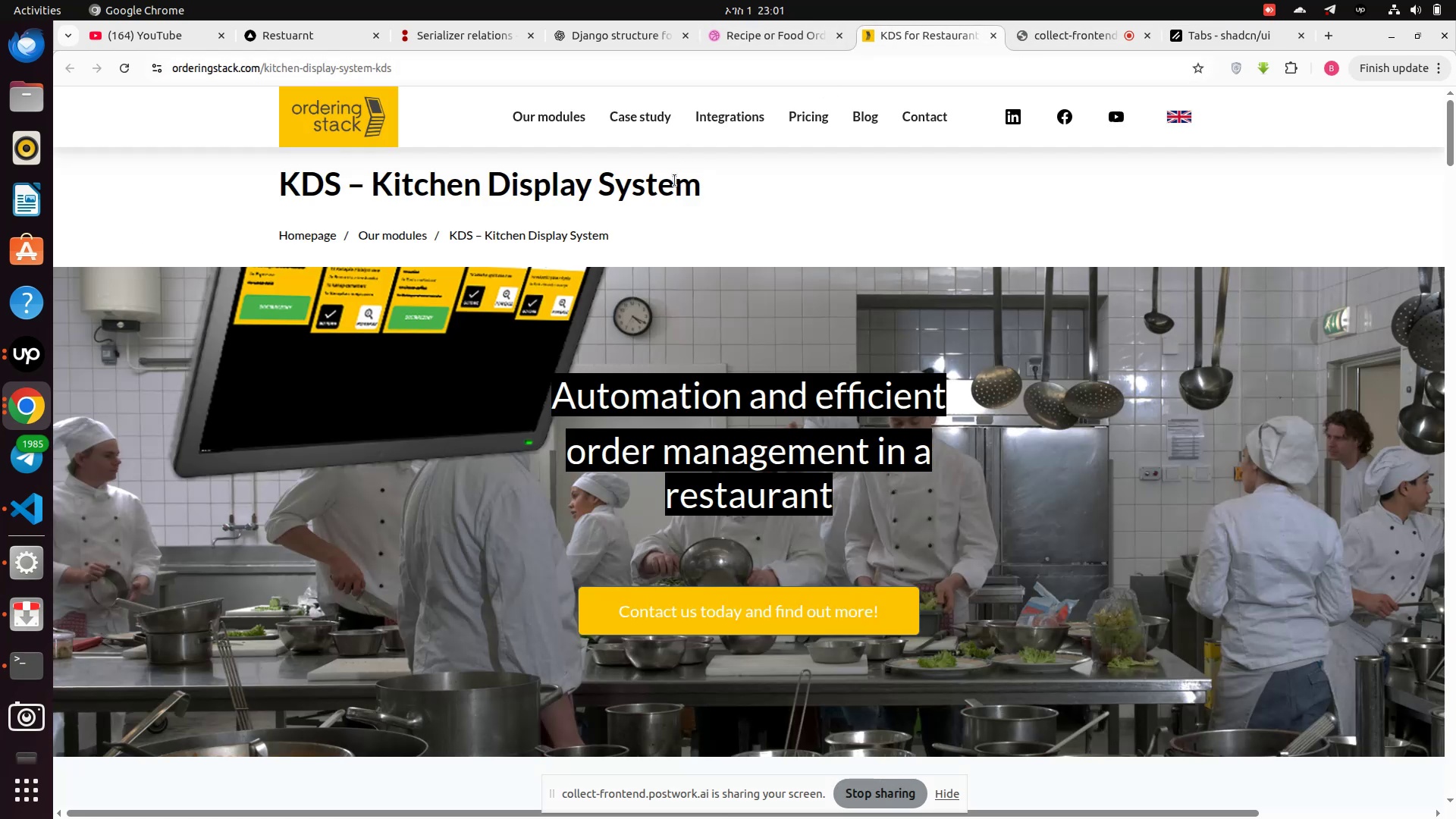 
left_click([792, 46])
 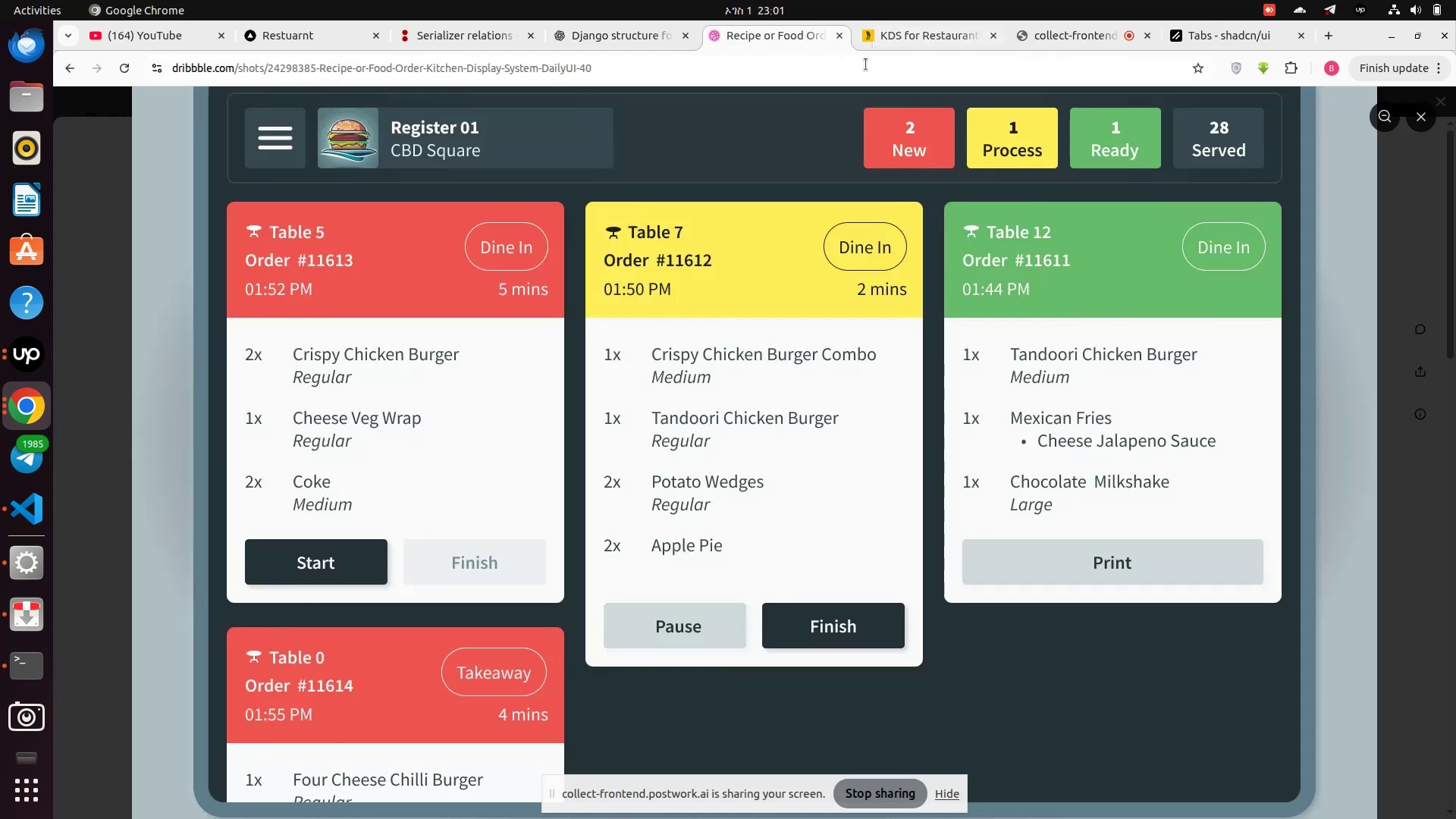 
scroll: coordinate [663, 314], scroll_direction: up, amount: 1.0
 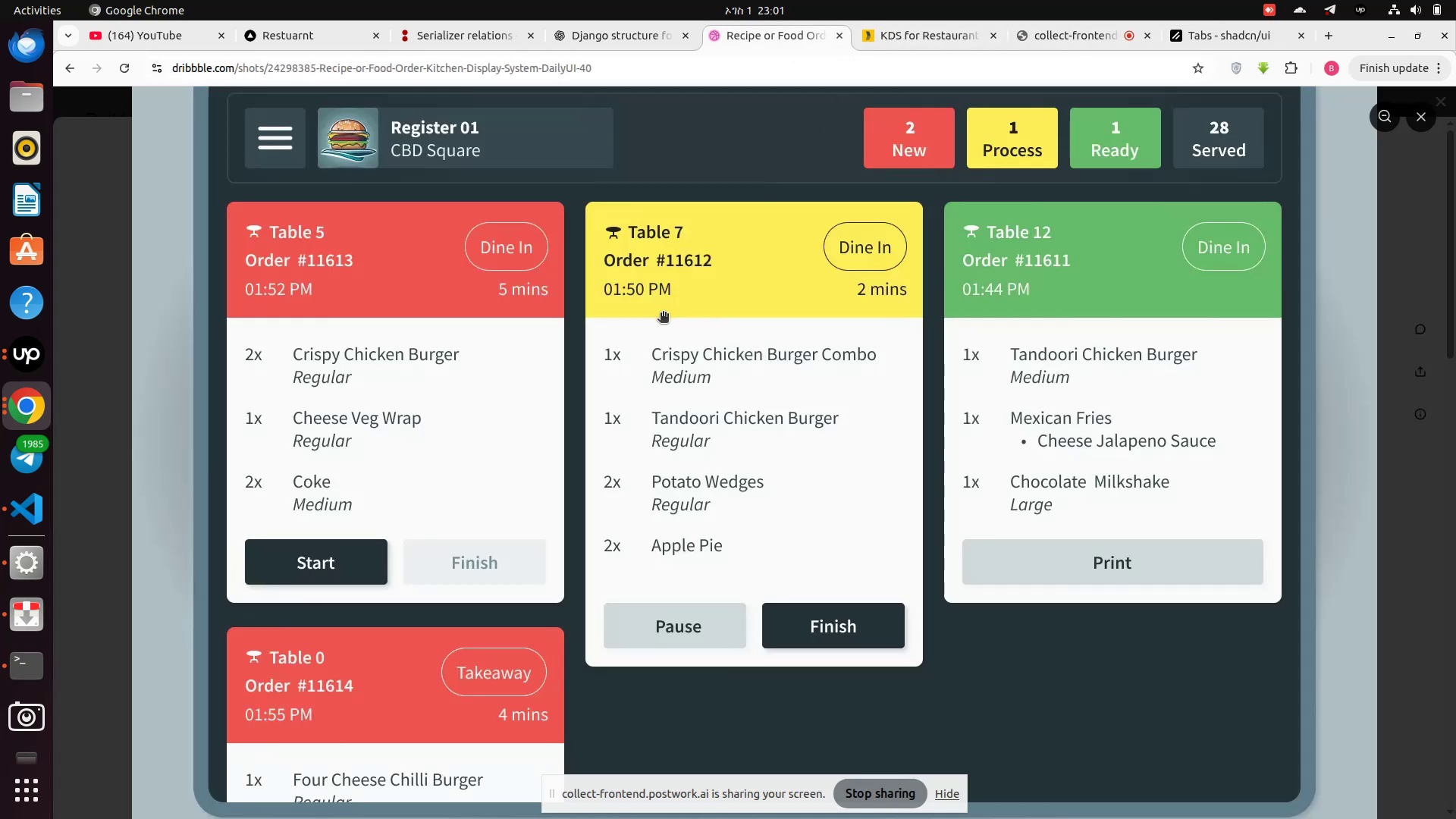 
scroll: coordinate [663, 314], scroll_direction: none, amount: 0.0
 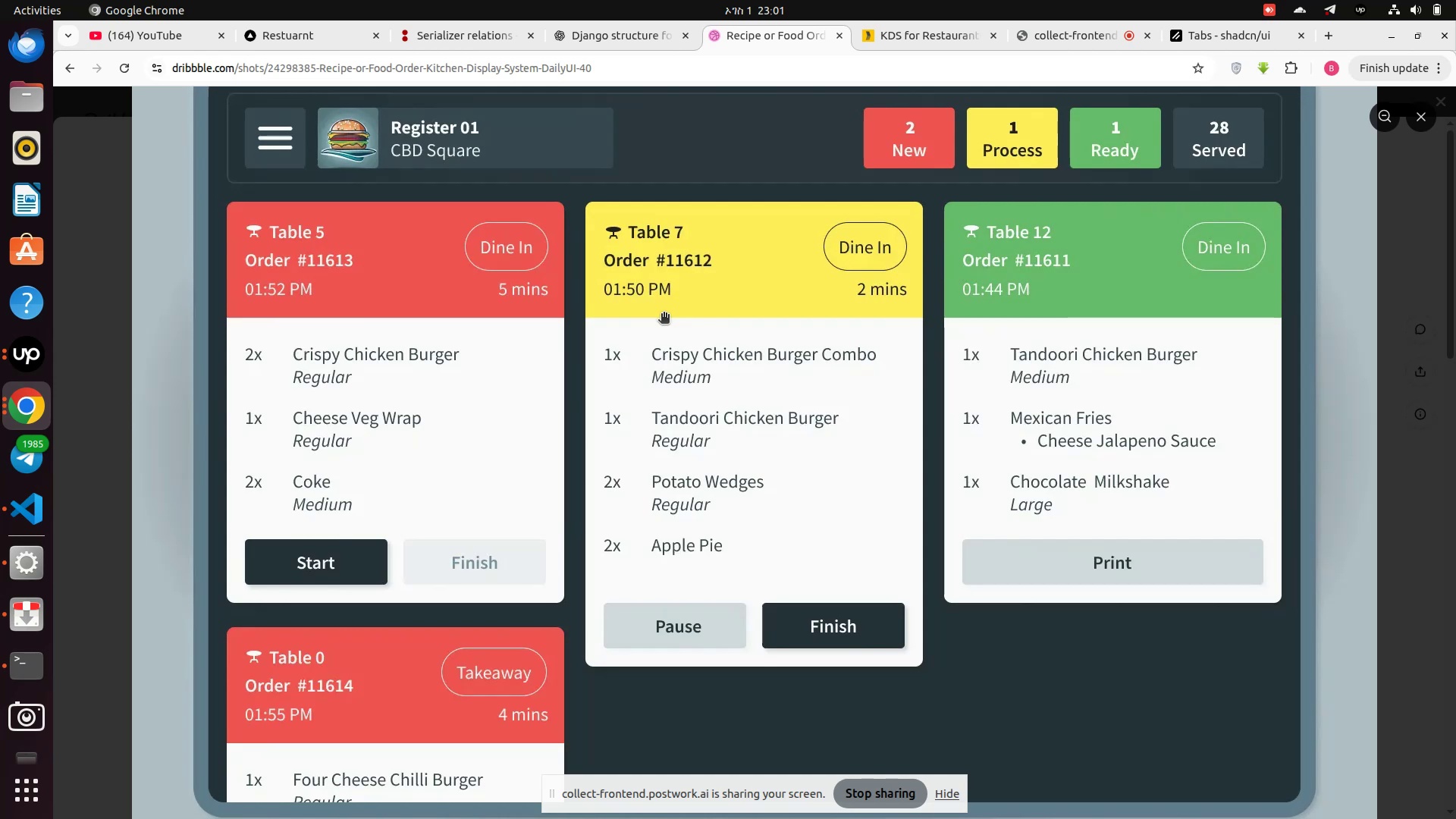 
wait(25.42)
 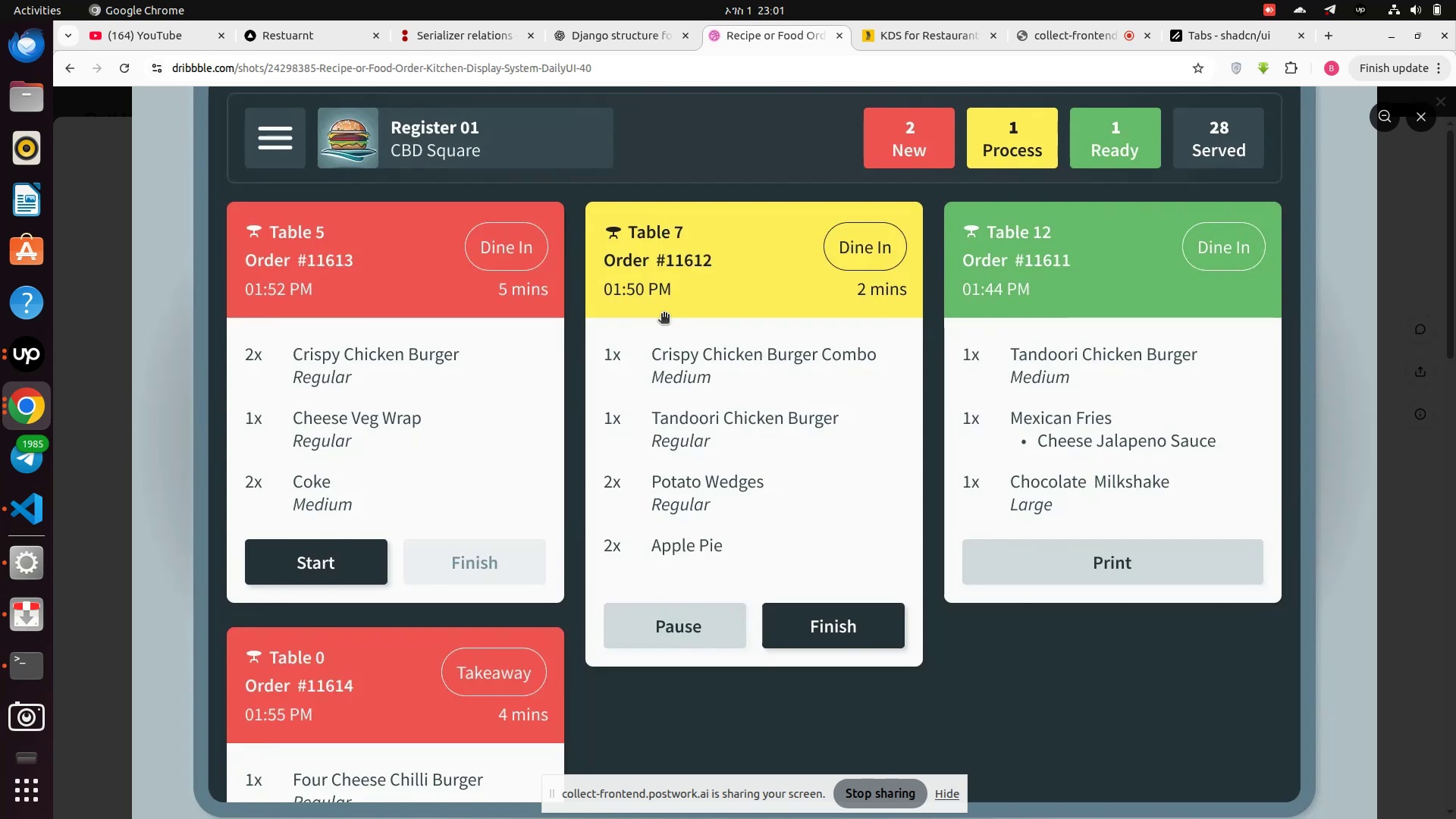 
scroll: coordinate [771, 346], scroll_direction: down, amount: 3.0
 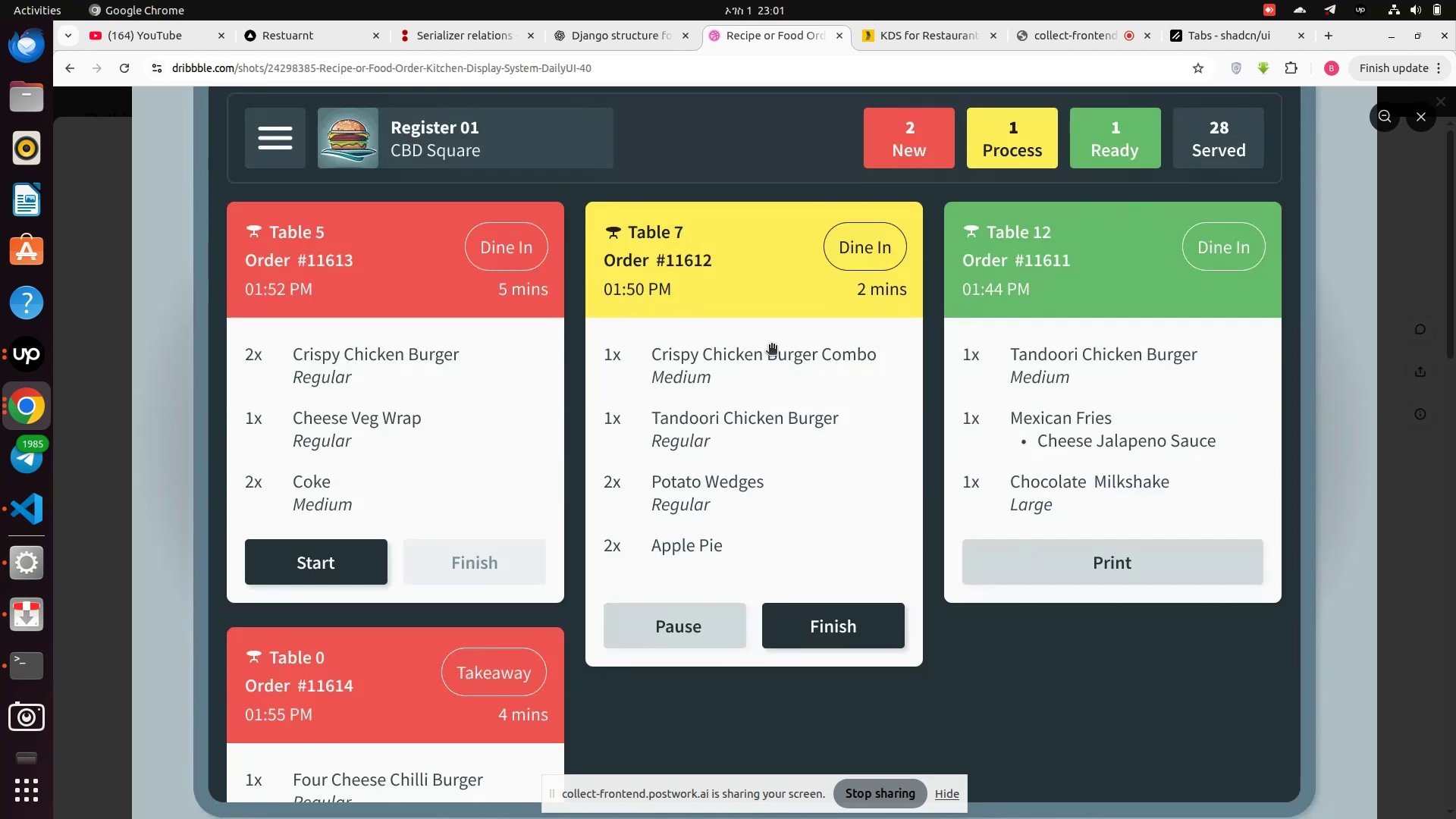 
wait(6.36)
 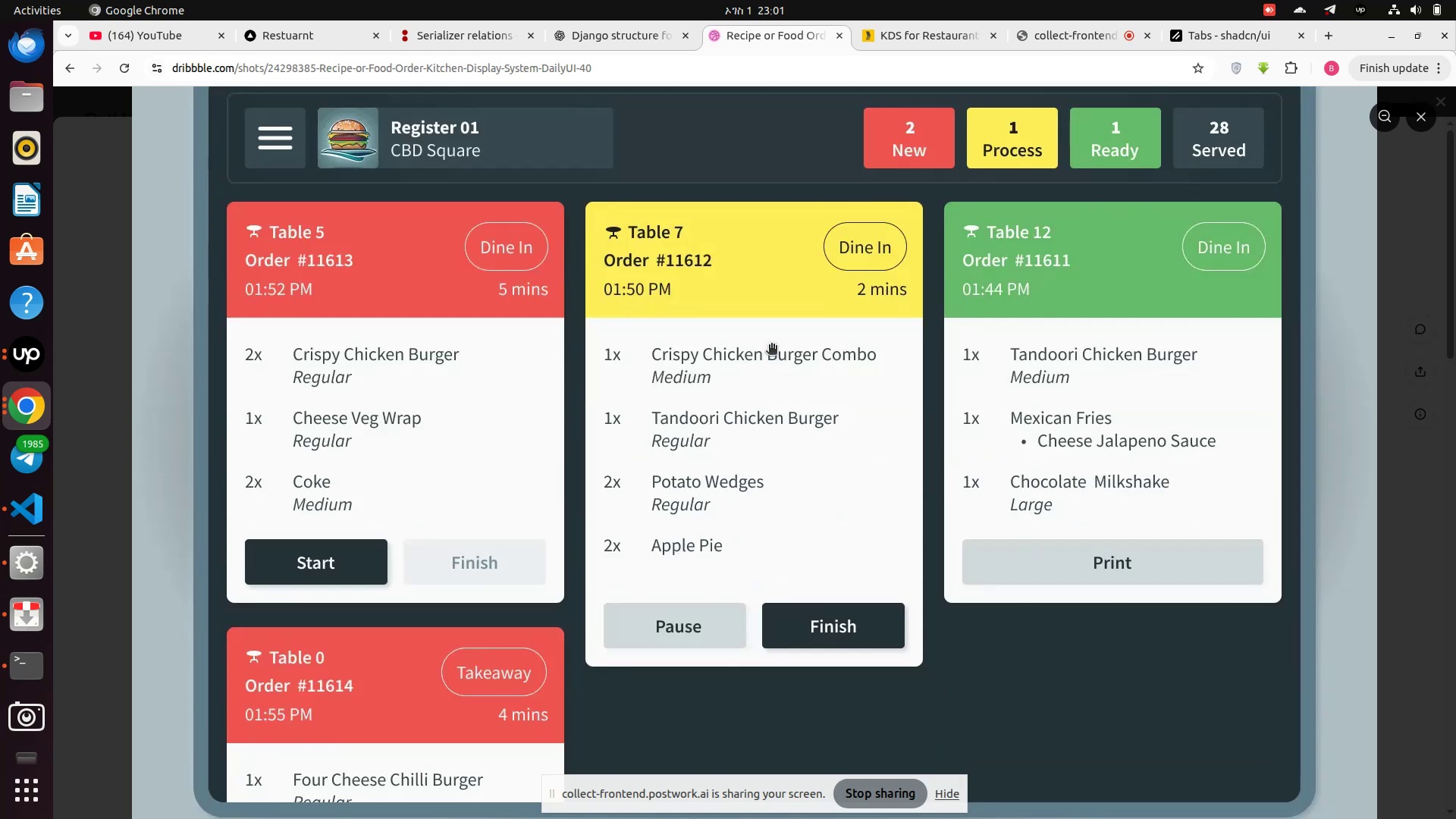 
scroll: coordinate [771, 346], scroll_direction: none, amount: 0.0
 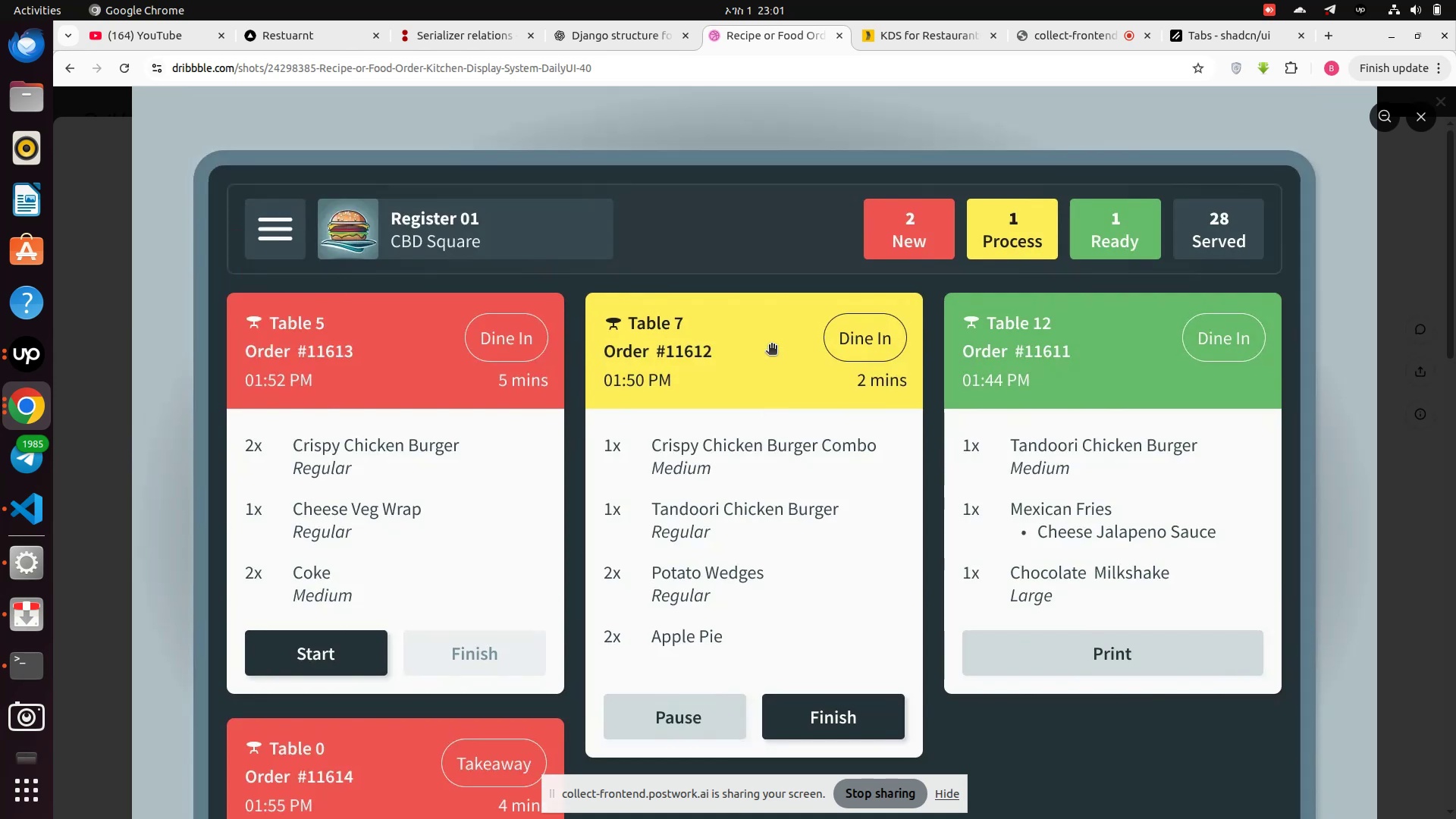 
scroll: coordinate [771, 346], scroll_direction: down, amount: 1.0
 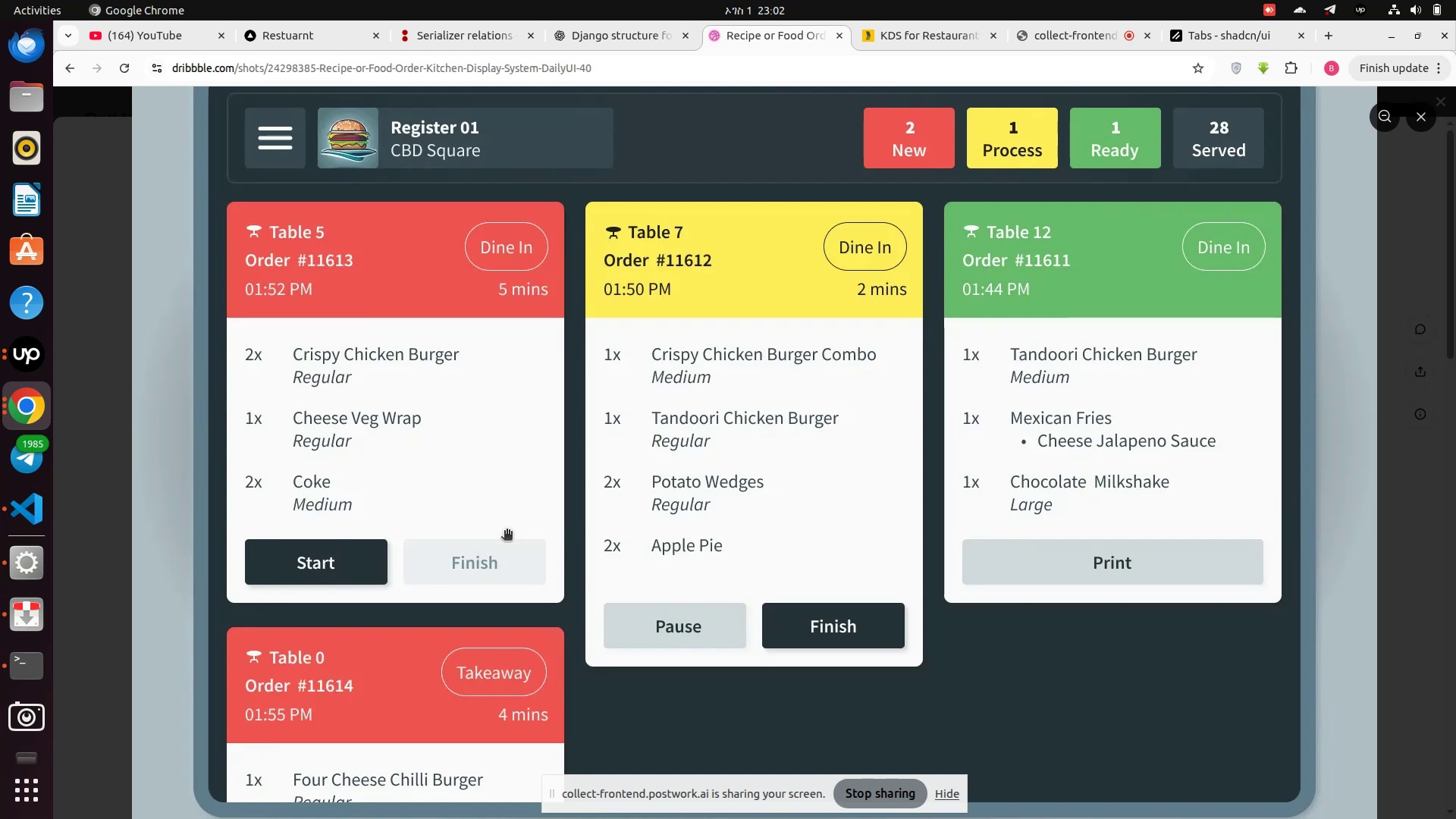 
wait(36.75)
 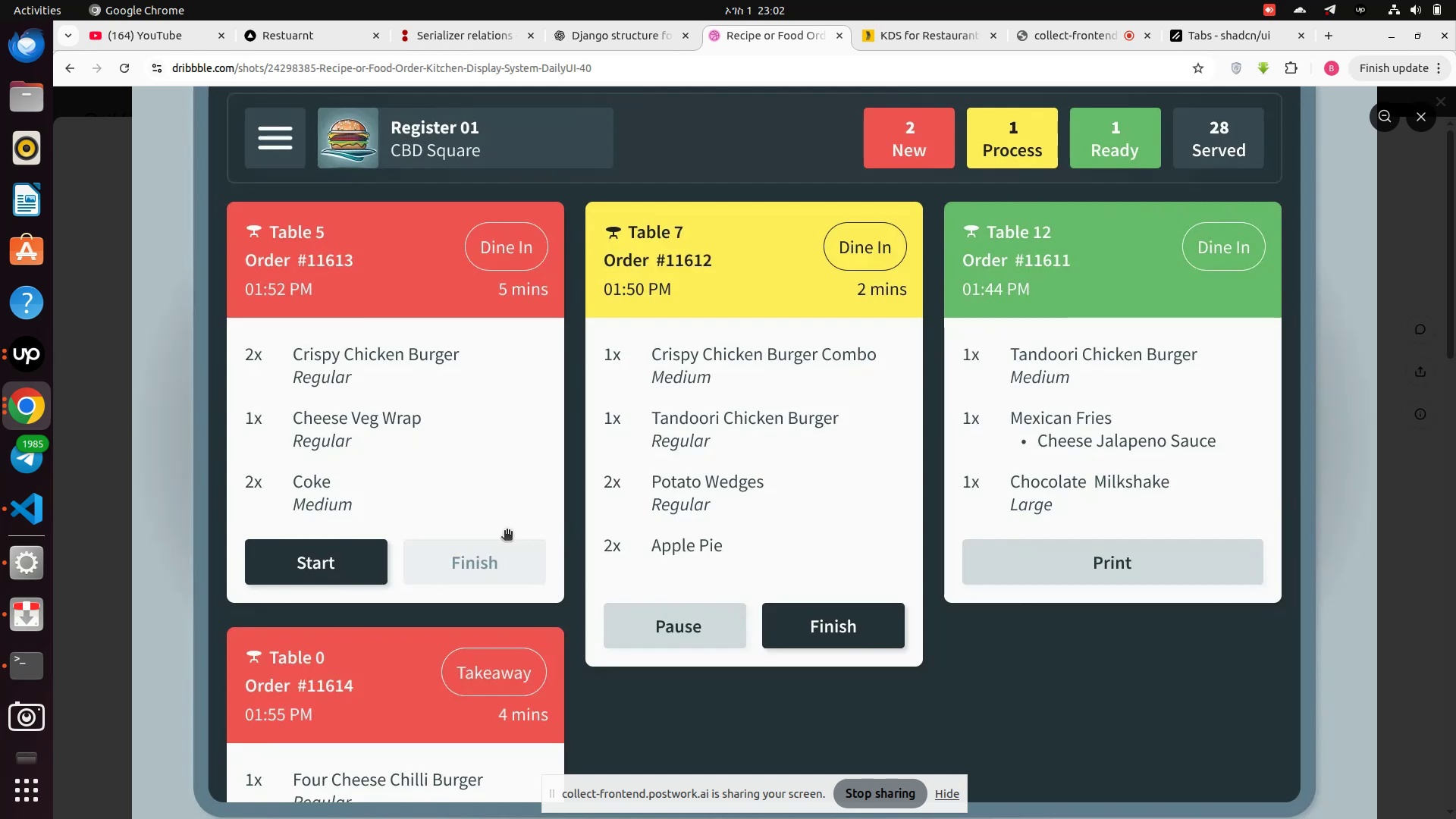 
scroll: coordinate [199, 419], scroll_direction: up, amount: 10.0
 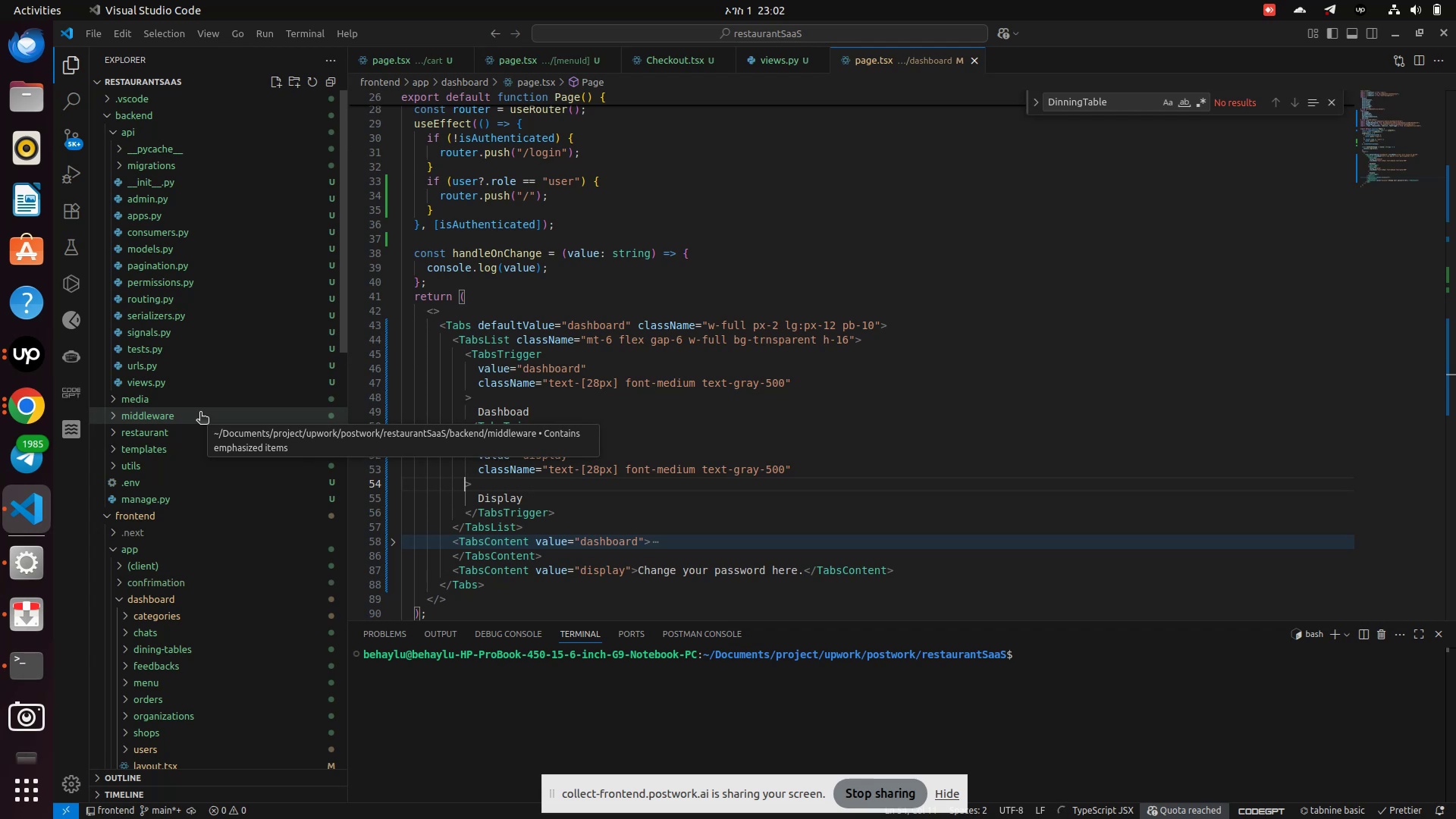 
wait(8.48)
 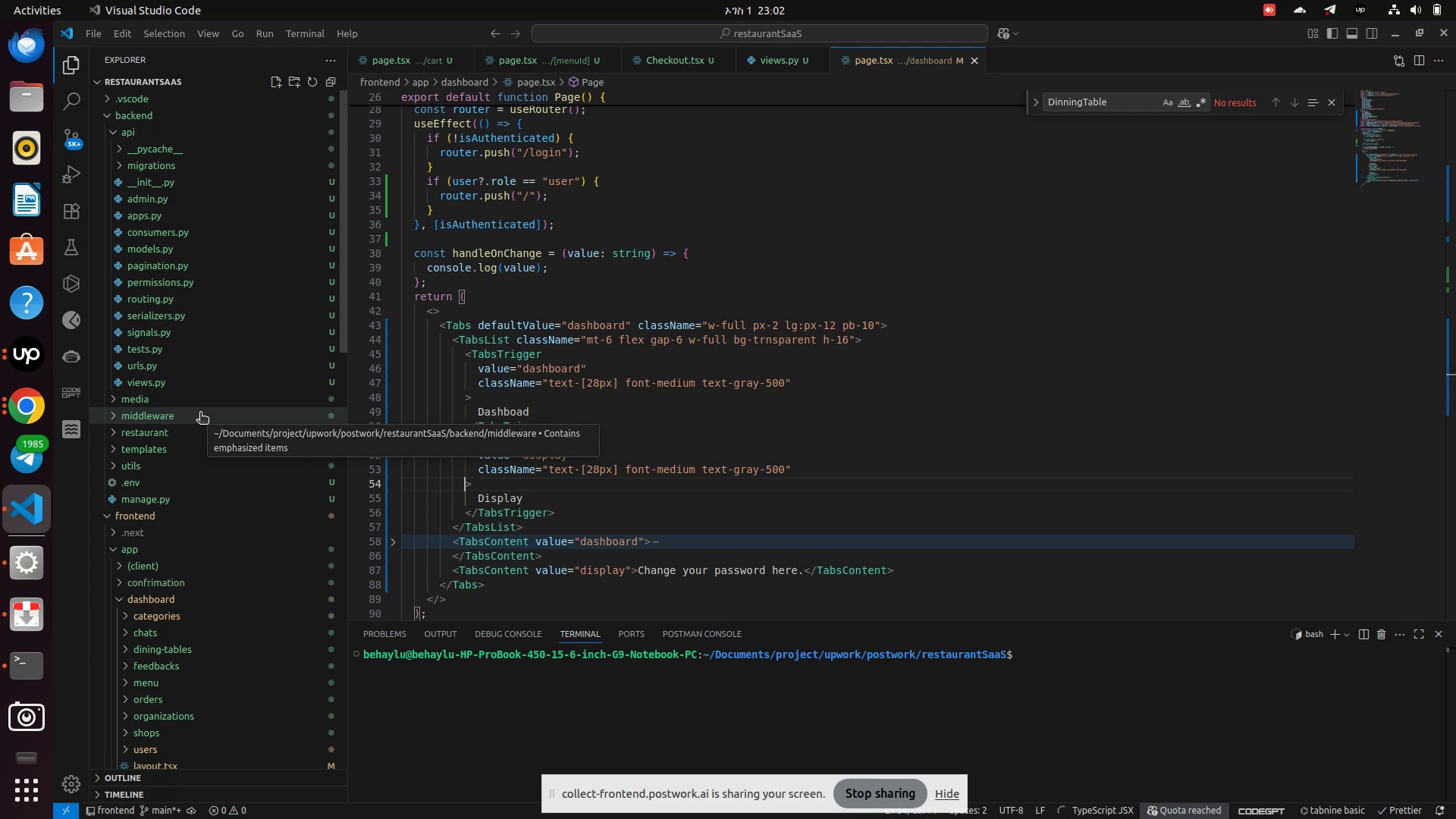 
left_click([161, 243])
 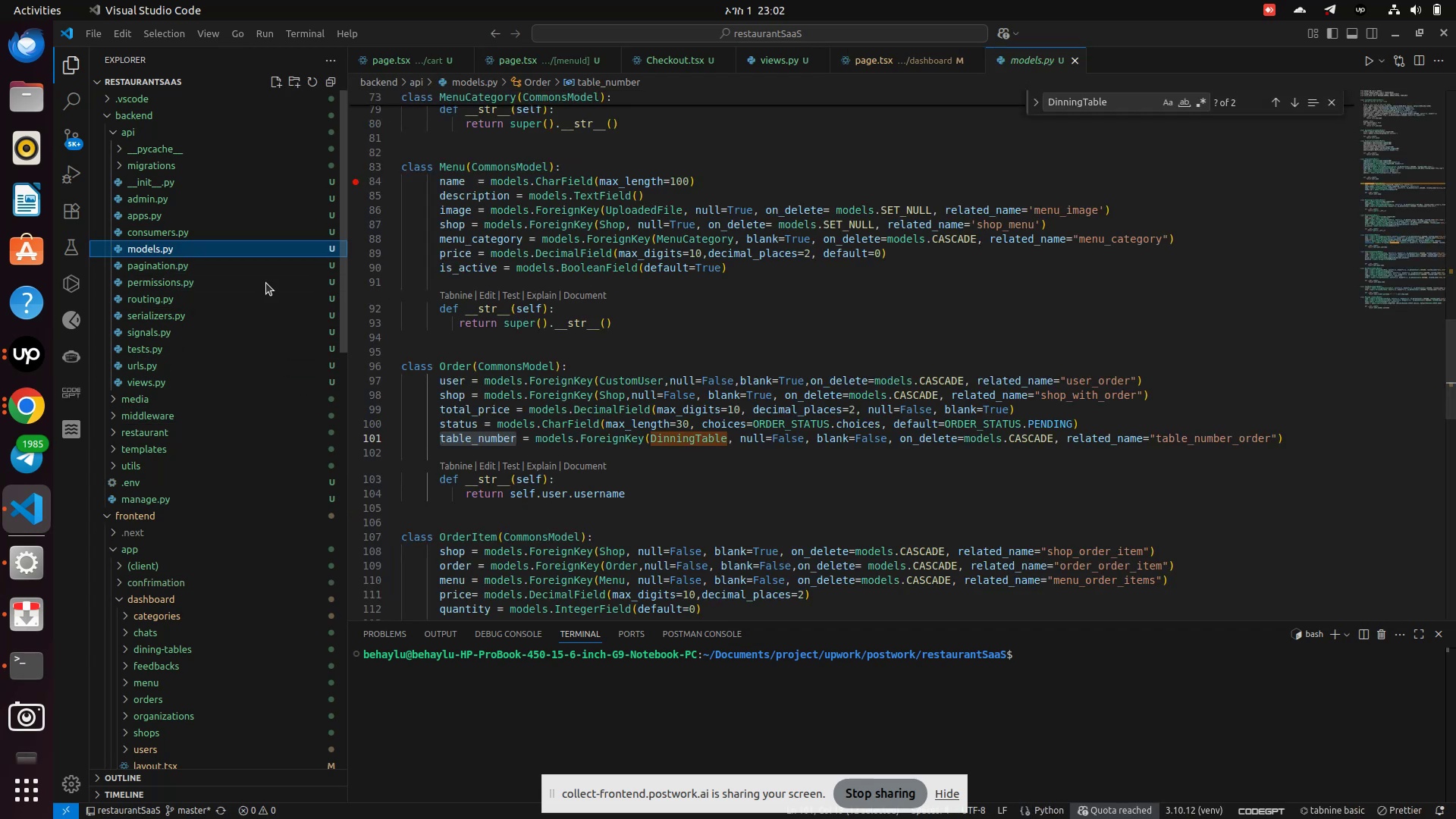 
scroll: coordinate [791, 438], scroll_direction: down, amount: 2.0
 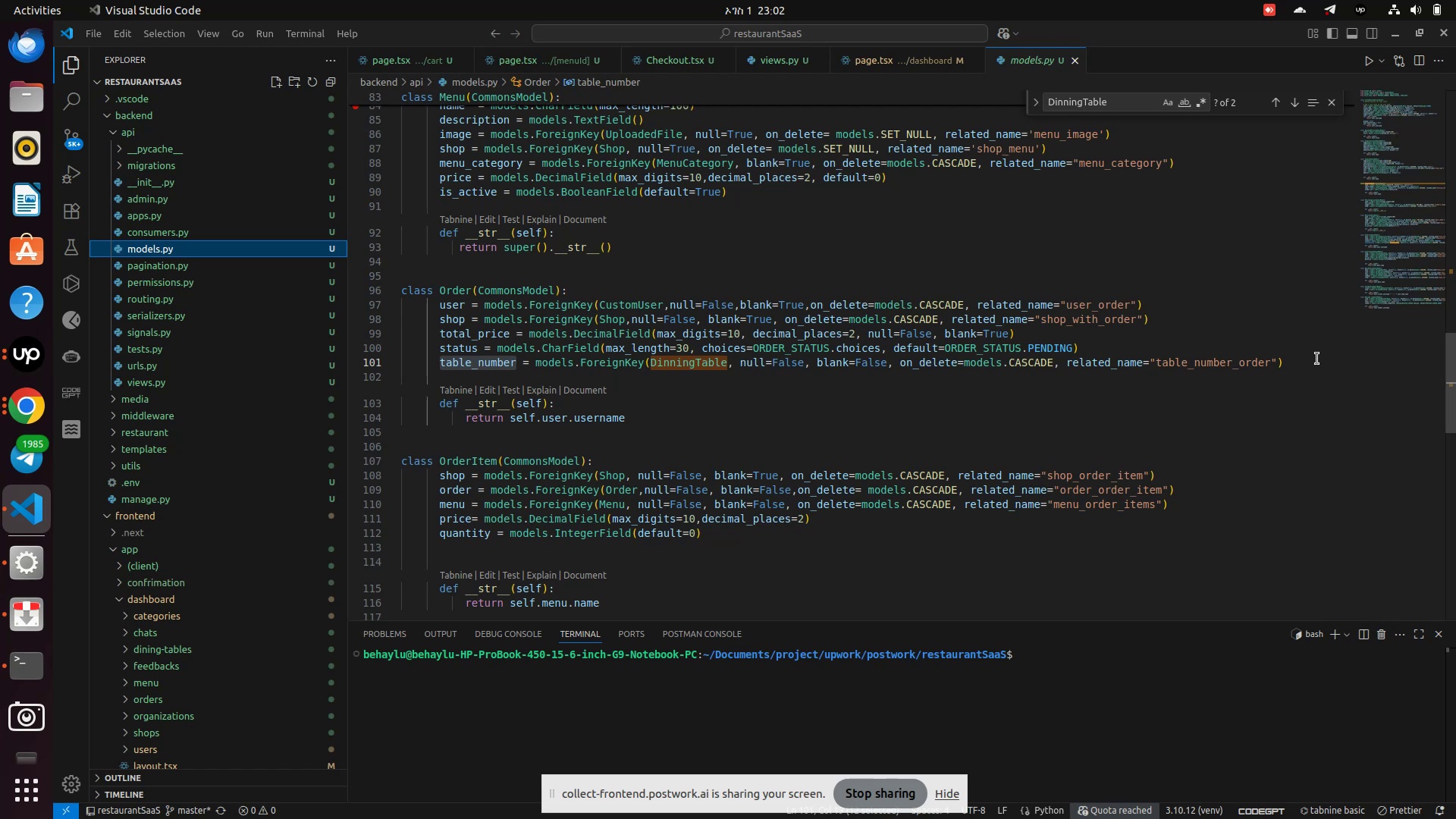 
scroll: coordinate [1077, 423], scroll_direction: up, amount: 5.0
 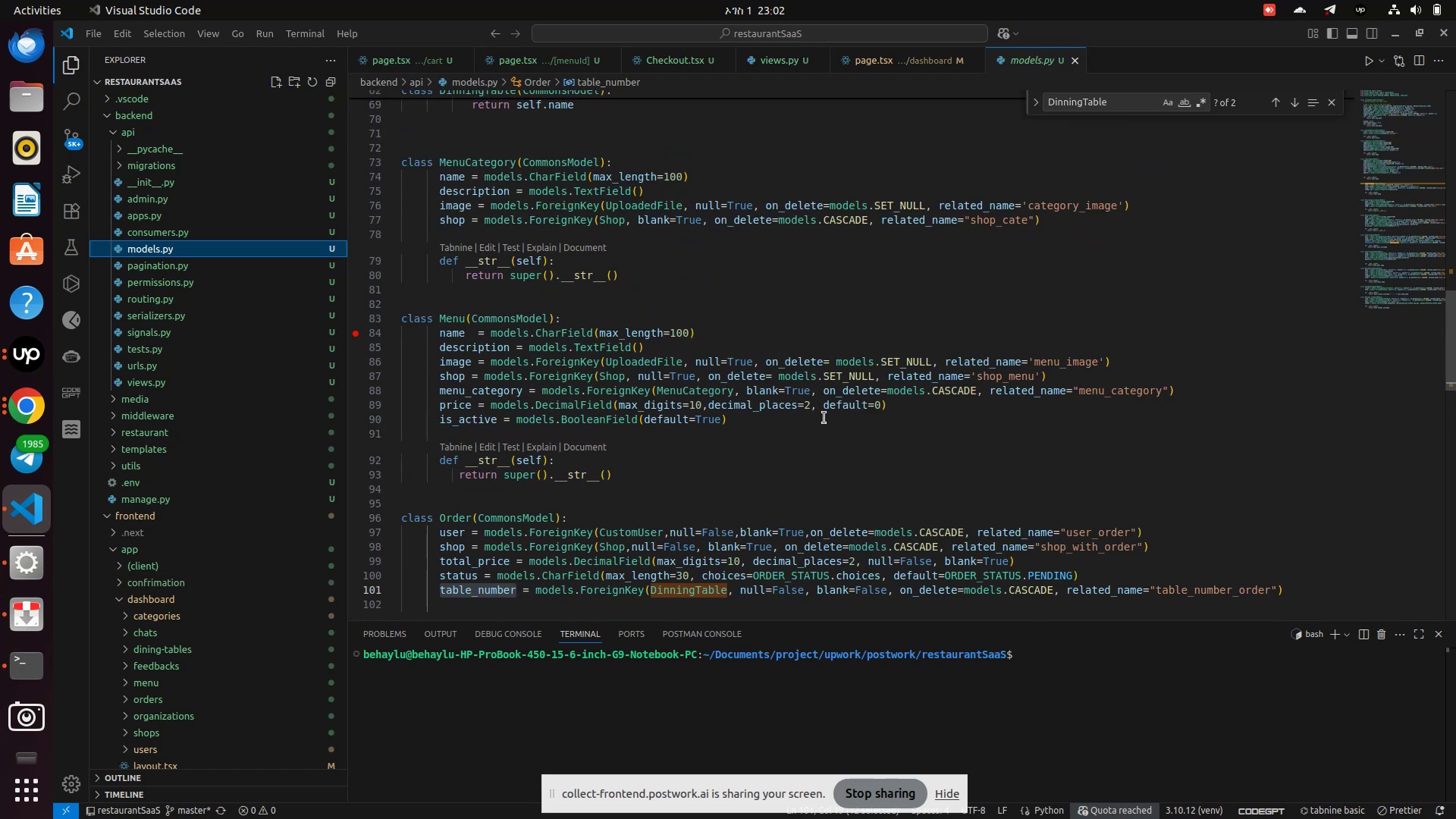 
left_click([814, 418])
 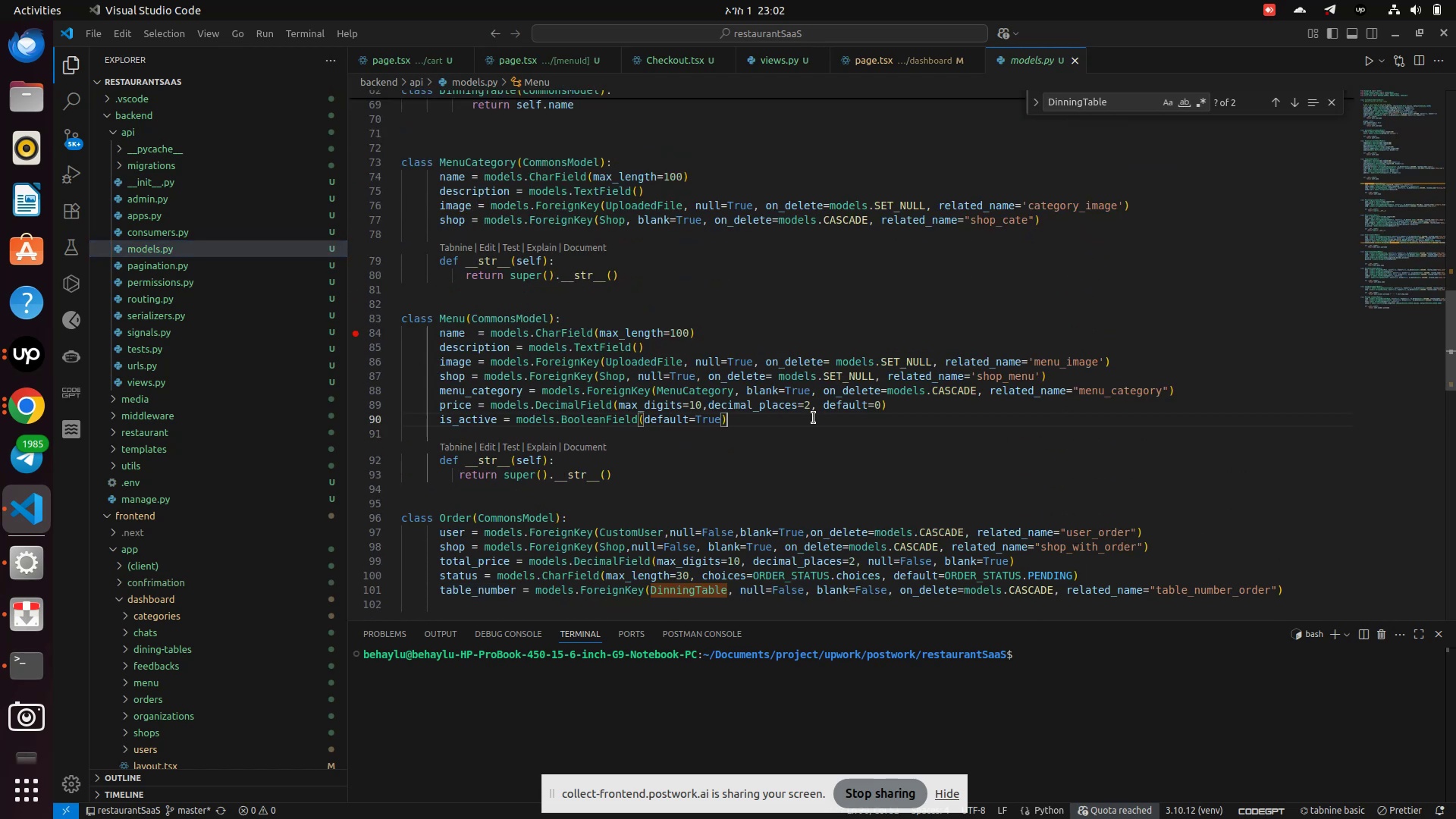 
key(Enter)
 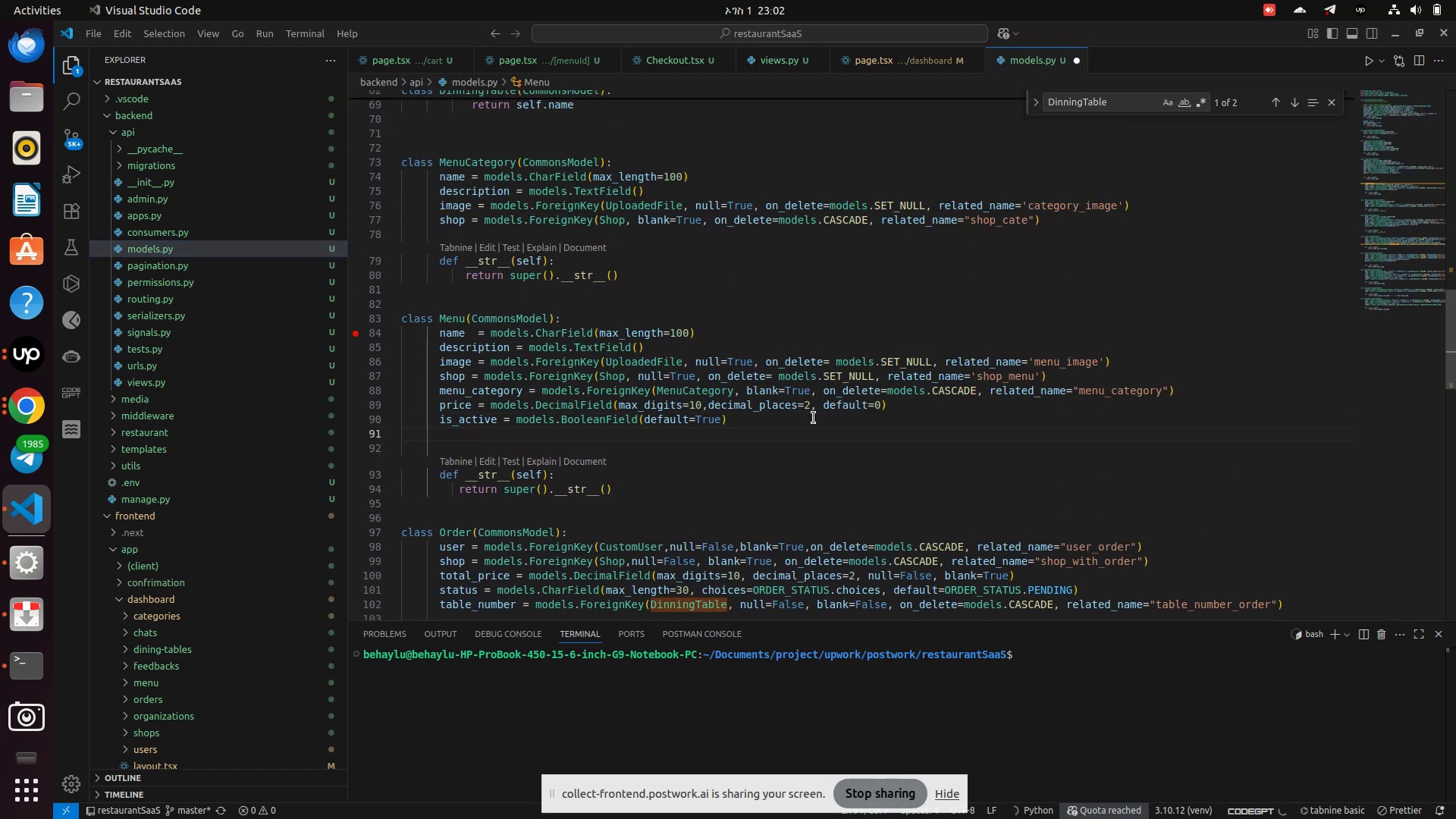 
type(pri)
key(Backspace)
key(Backspace)
key(Backspace)
type(preparation_time = models.In)
 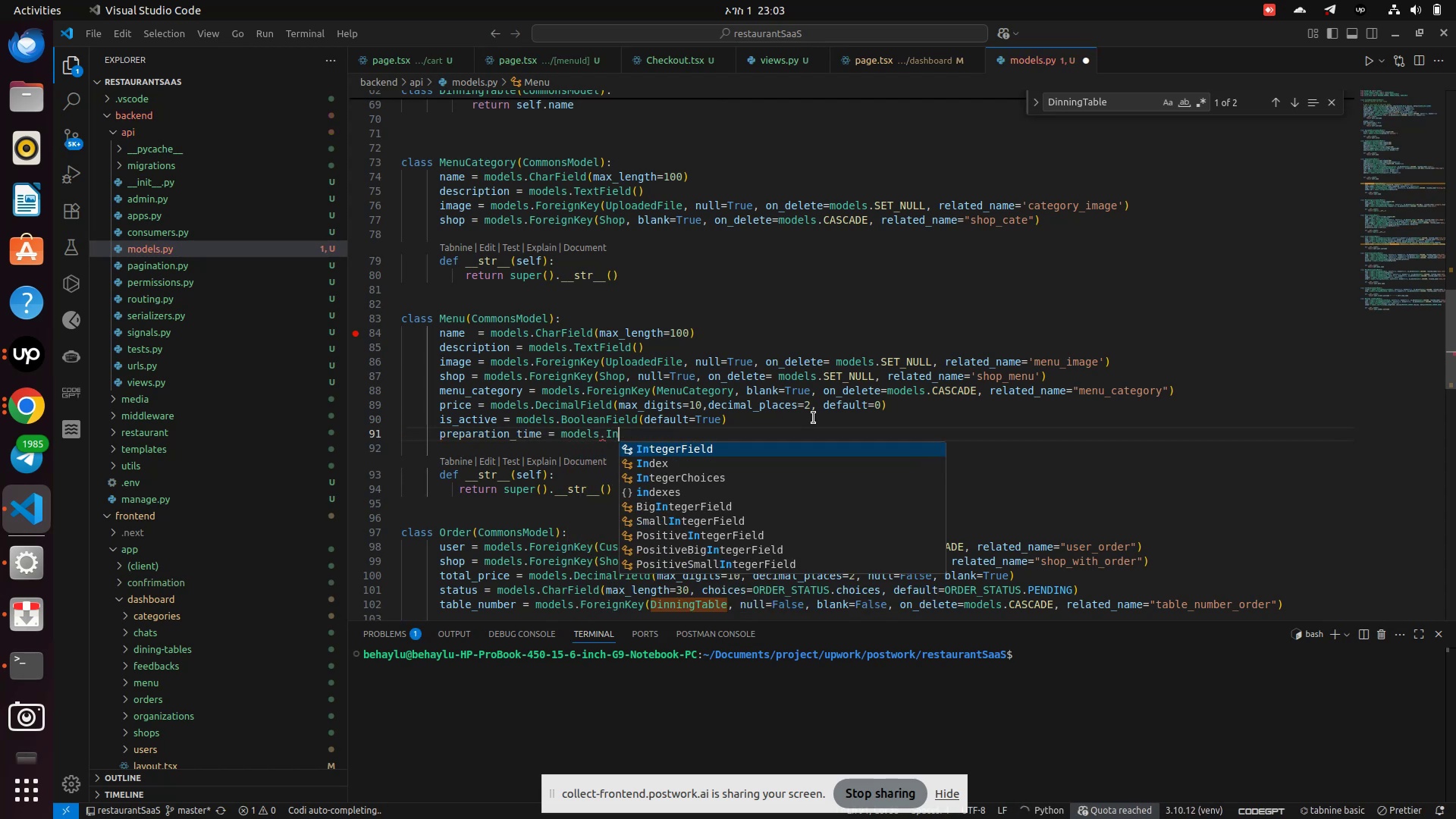 
key(Enter)
 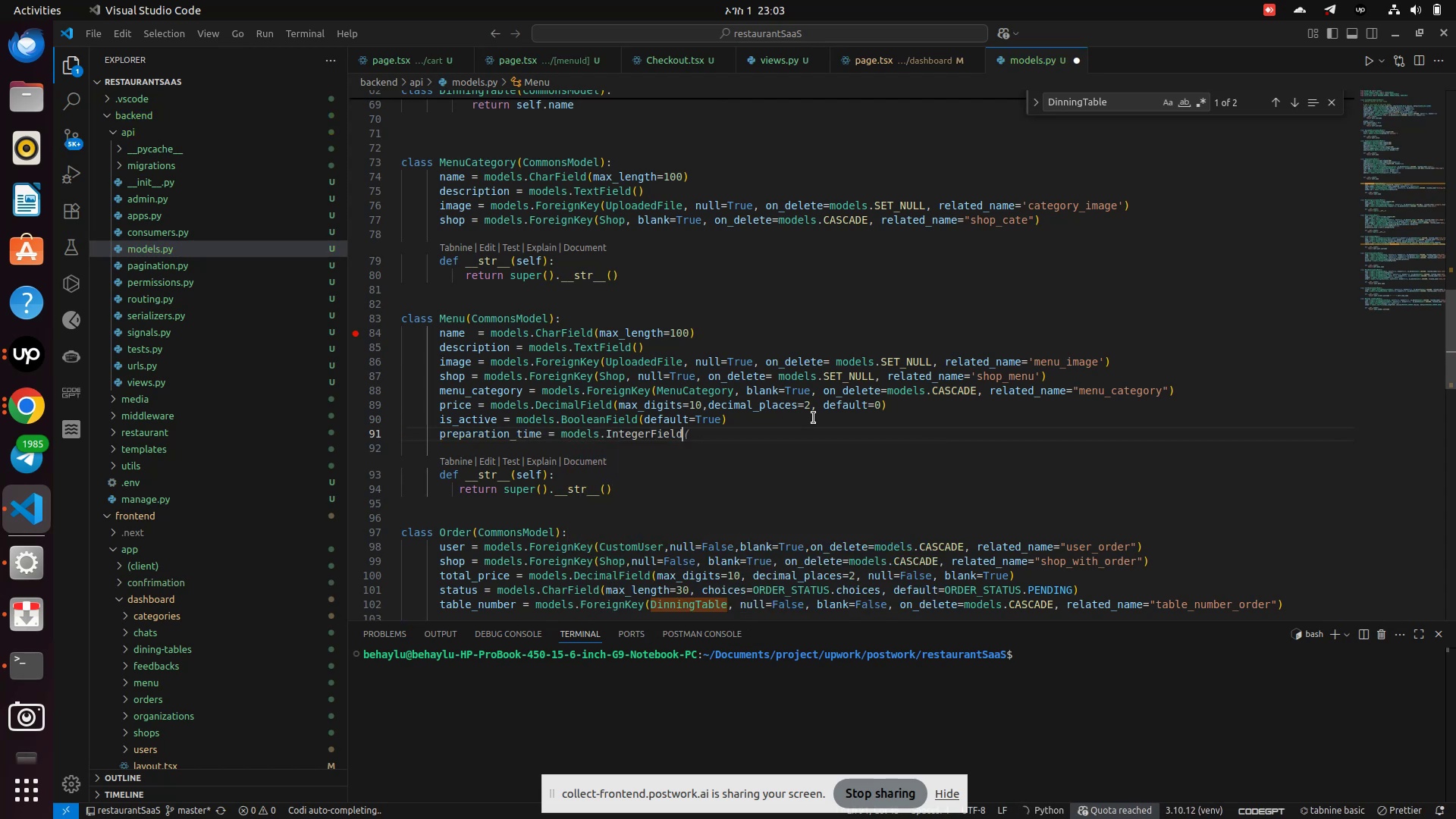 
key(Shift+9)
 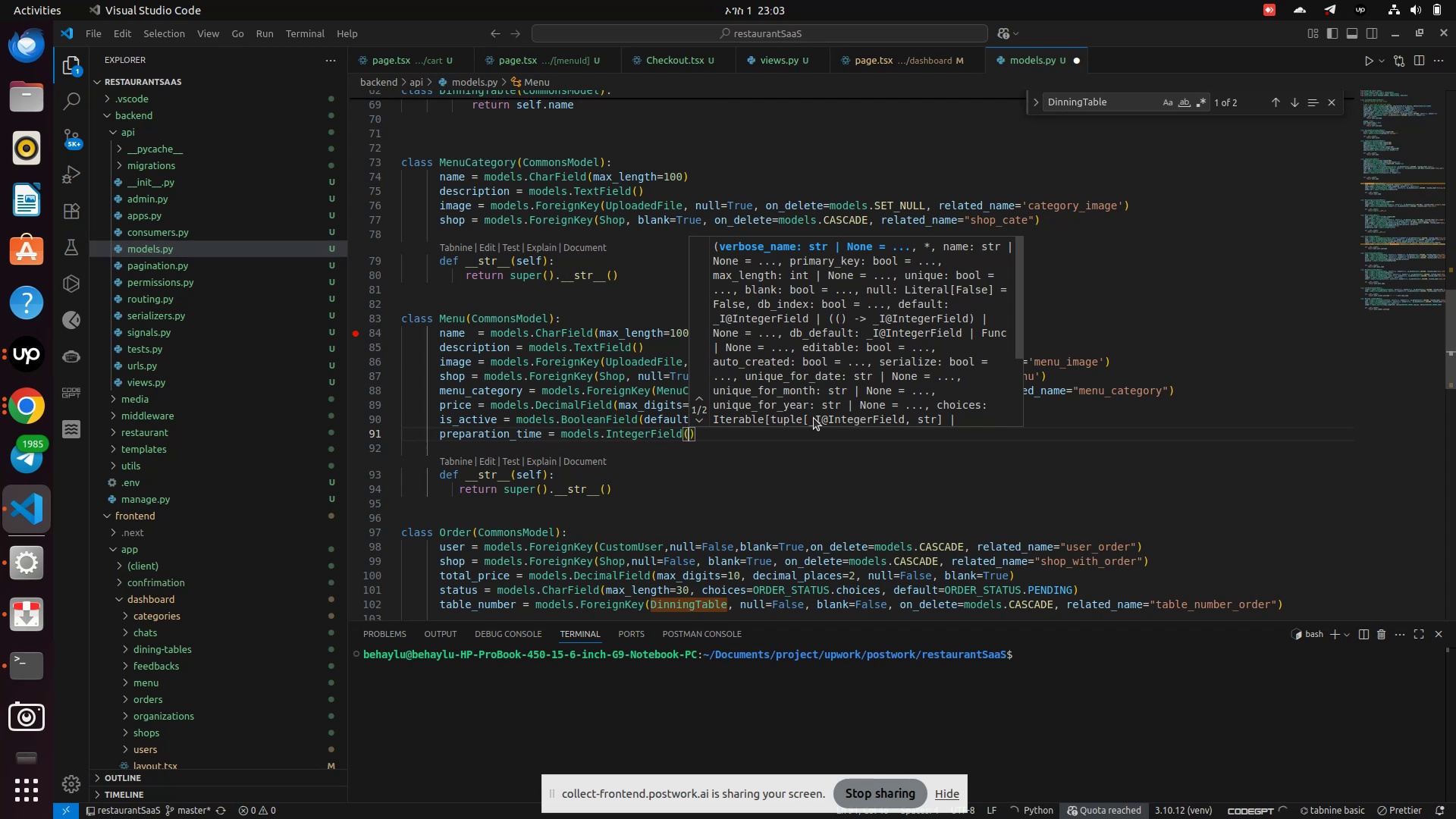 
wait(5.58)
 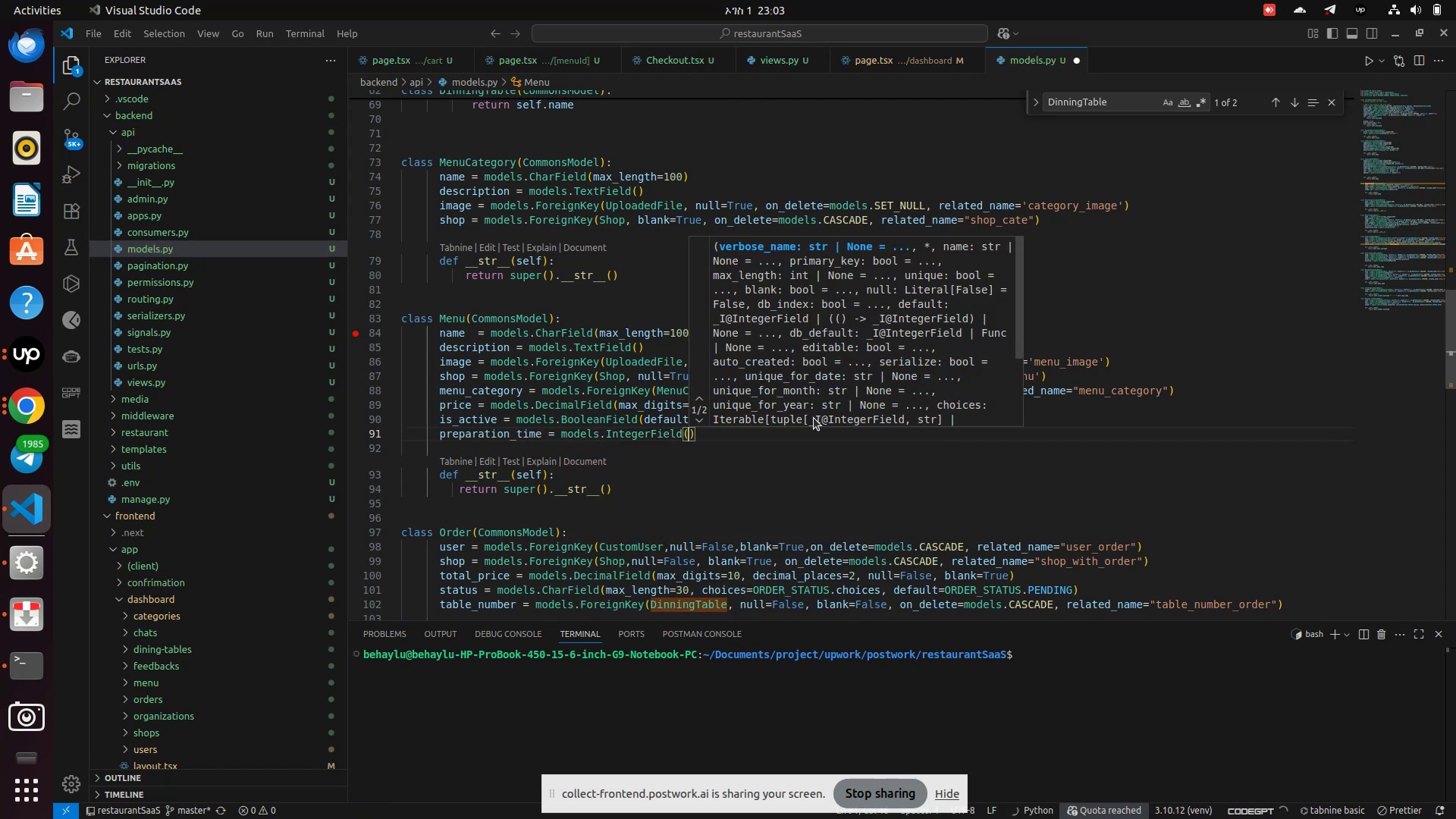 
type(null=ful)
key(Backspace)
key(Backspace)
key(Backspace)
type(Fal)
 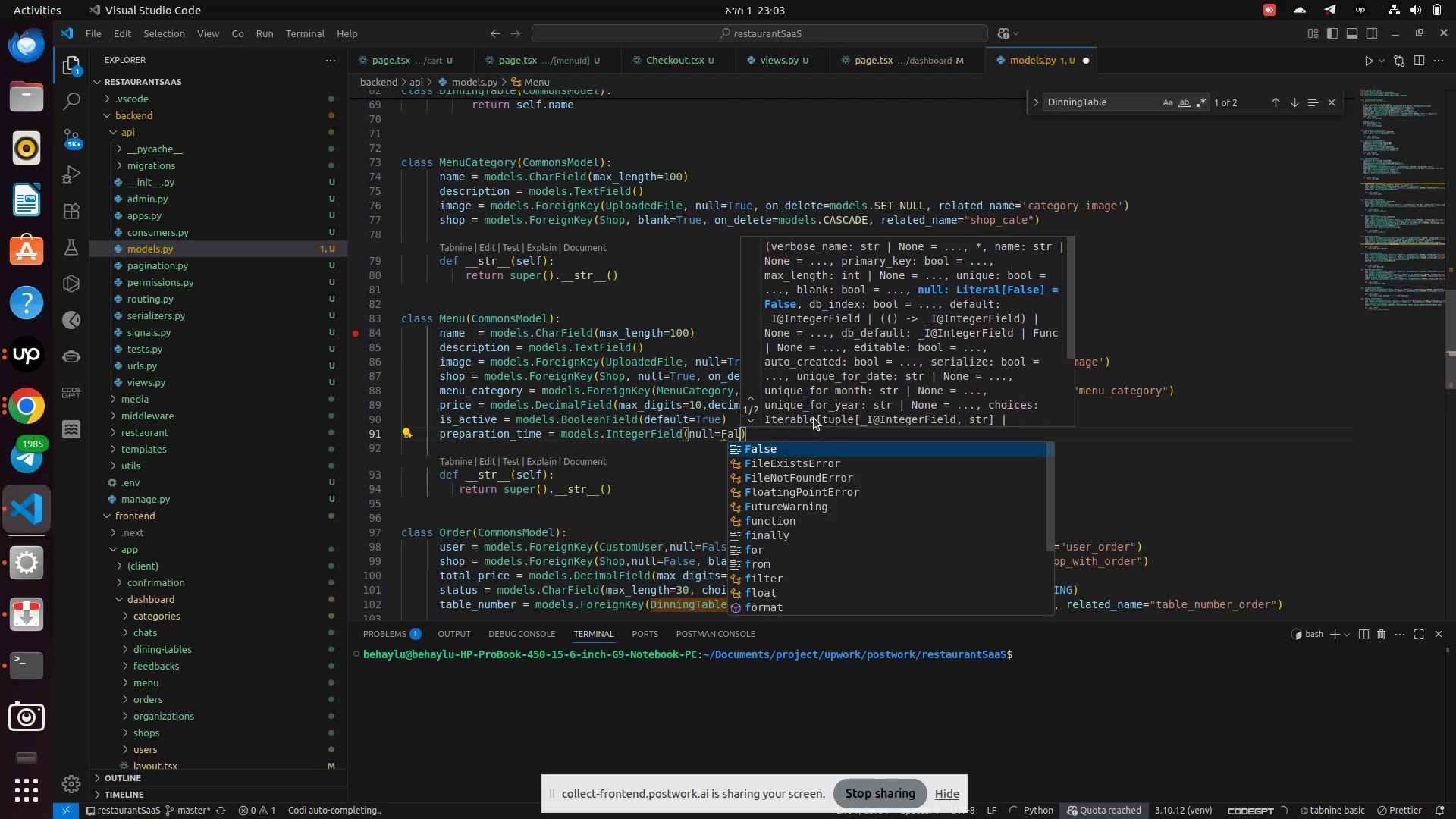 
key(Enter)
 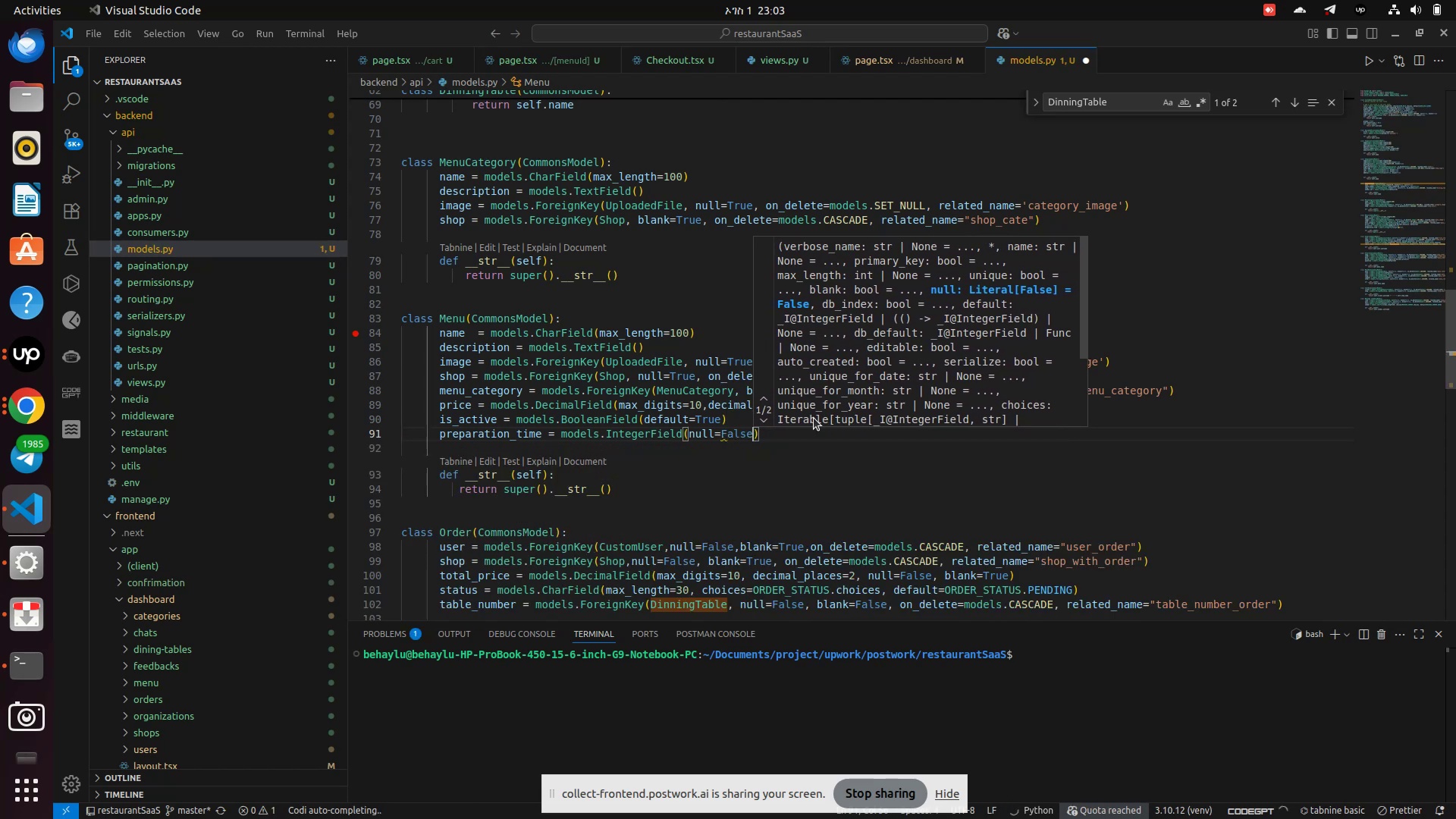 
type(,bla)
 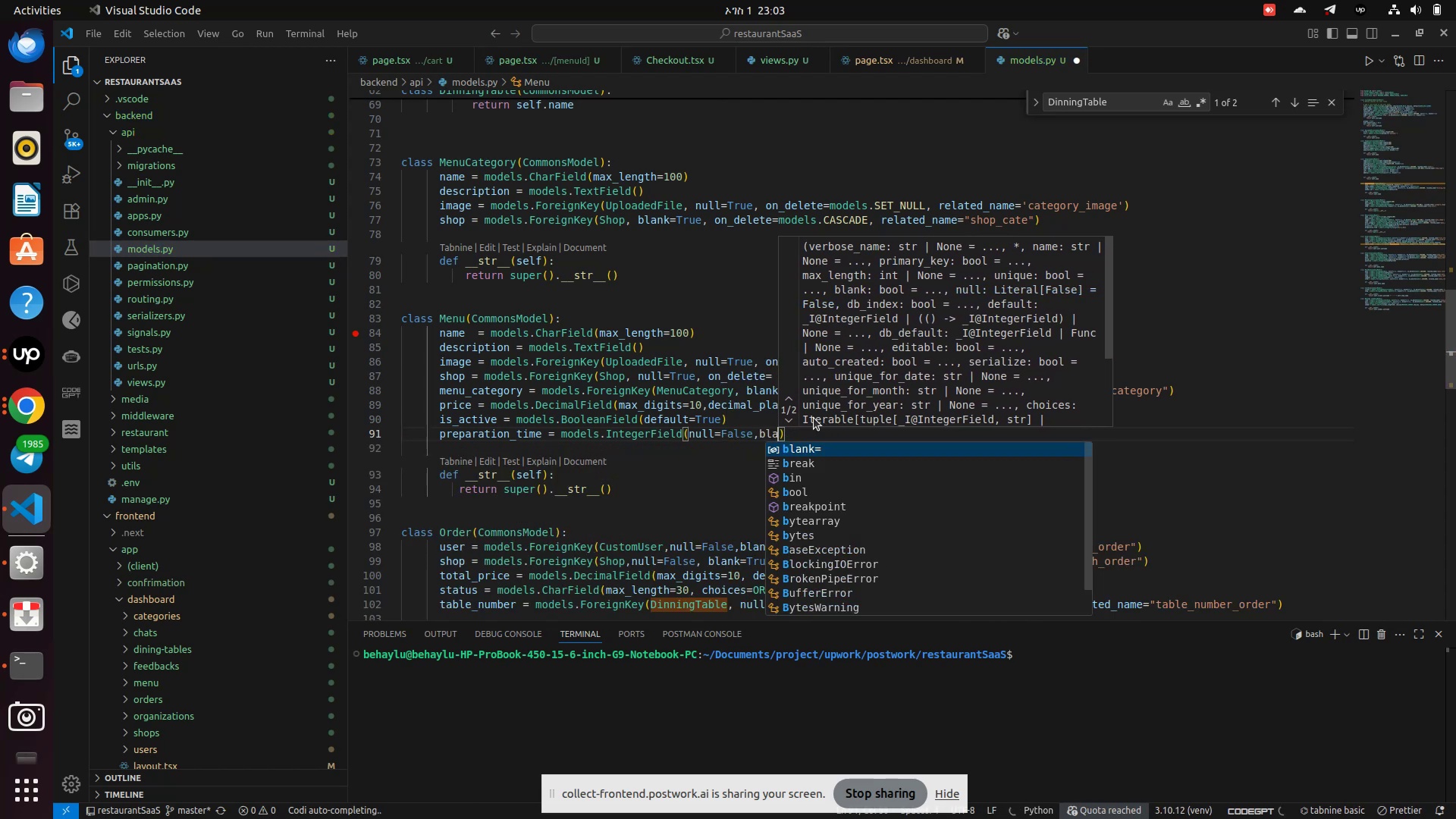 
key(Enter)
 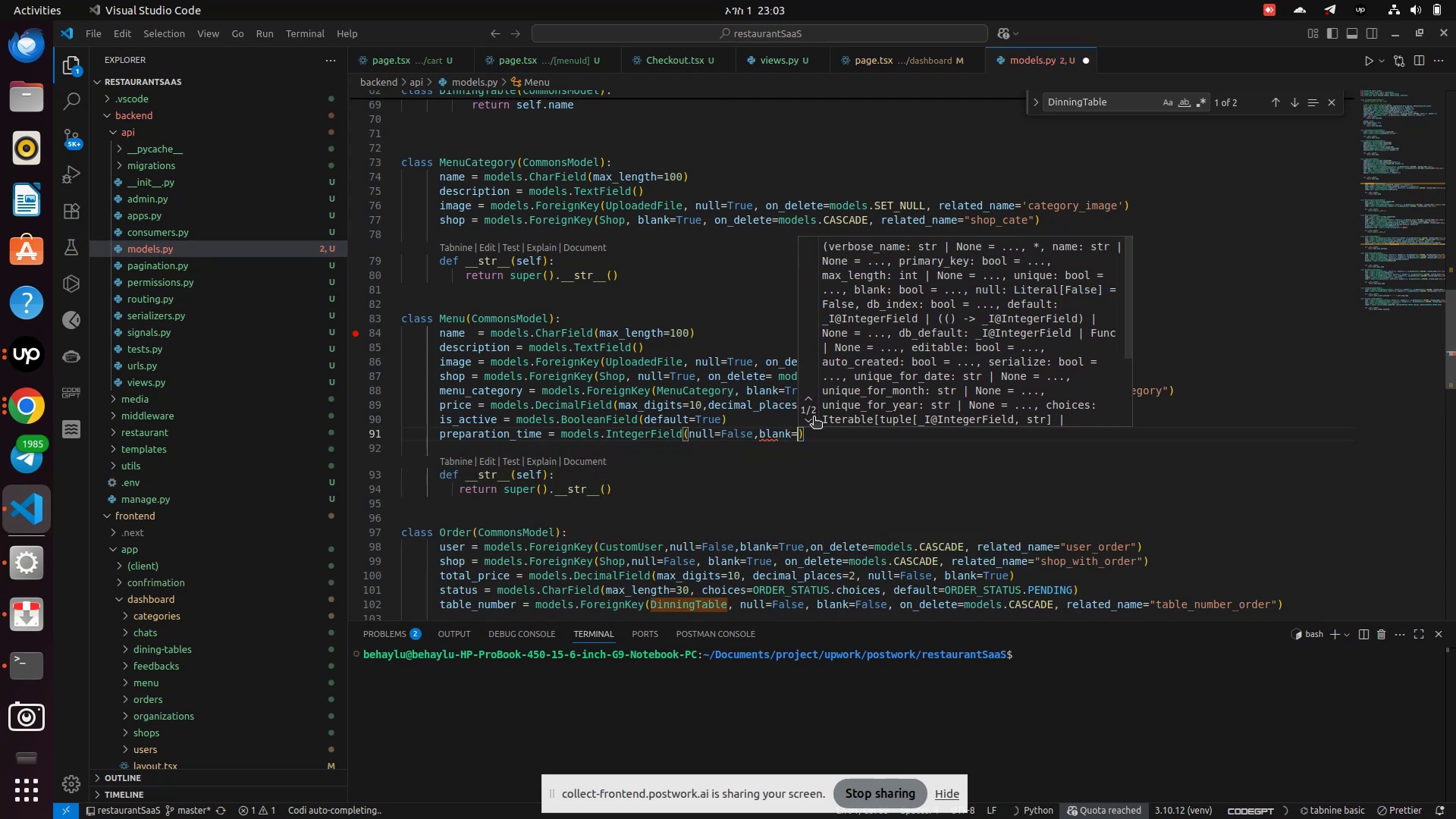 
type(Fal)
 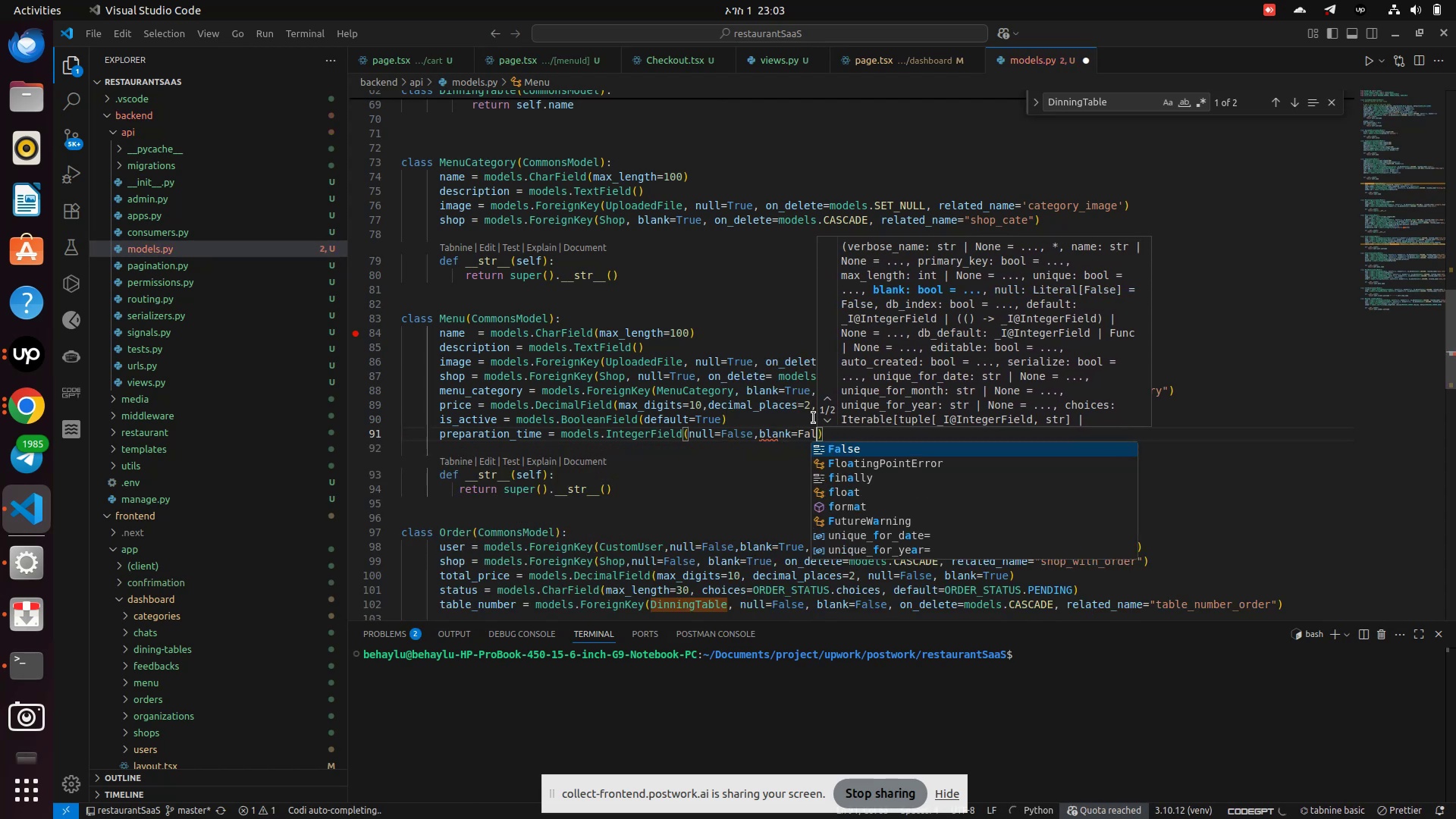 
key(Enter)
 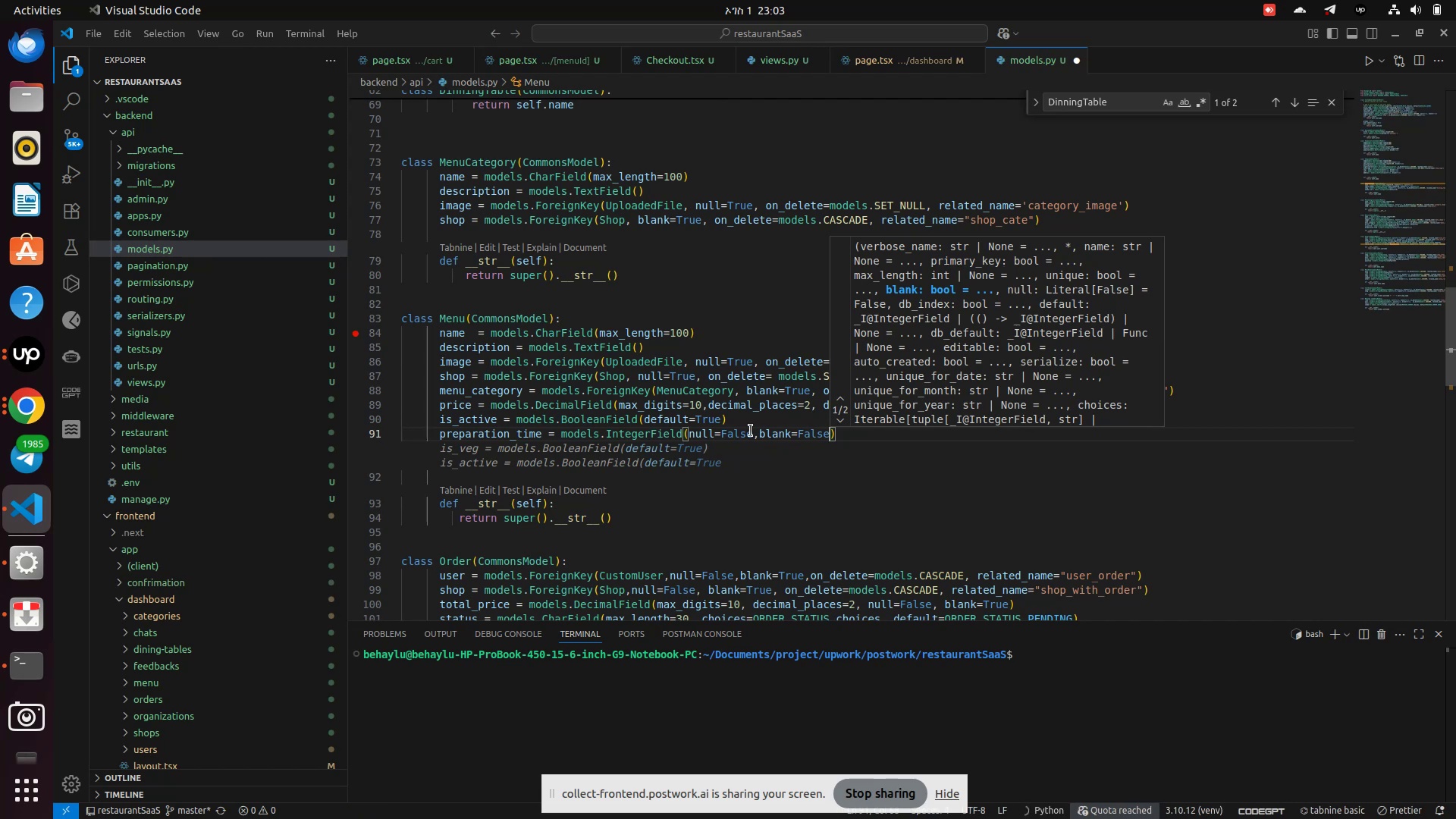 
left_click([739, 473])
 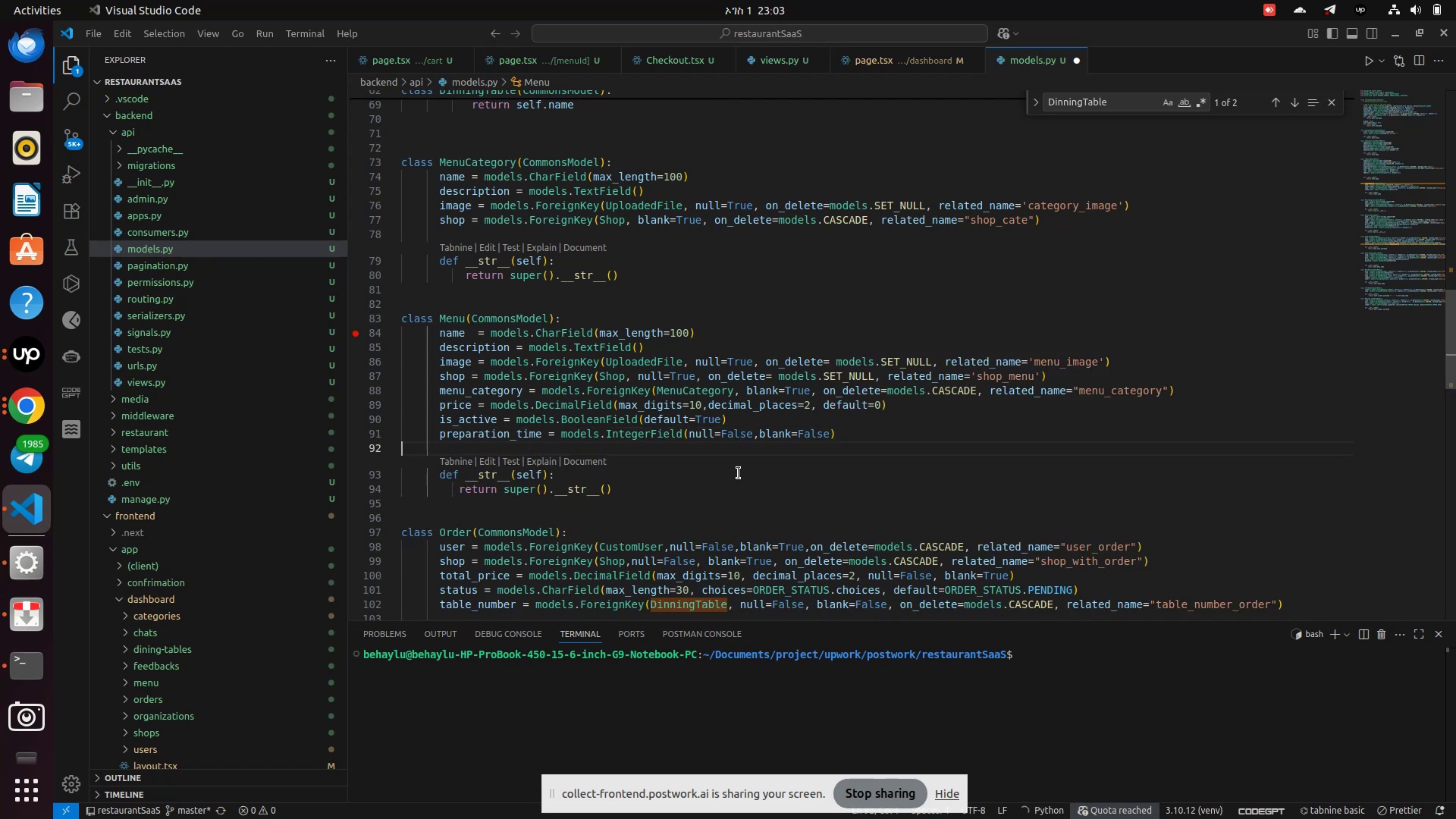 
key(Control+S)
 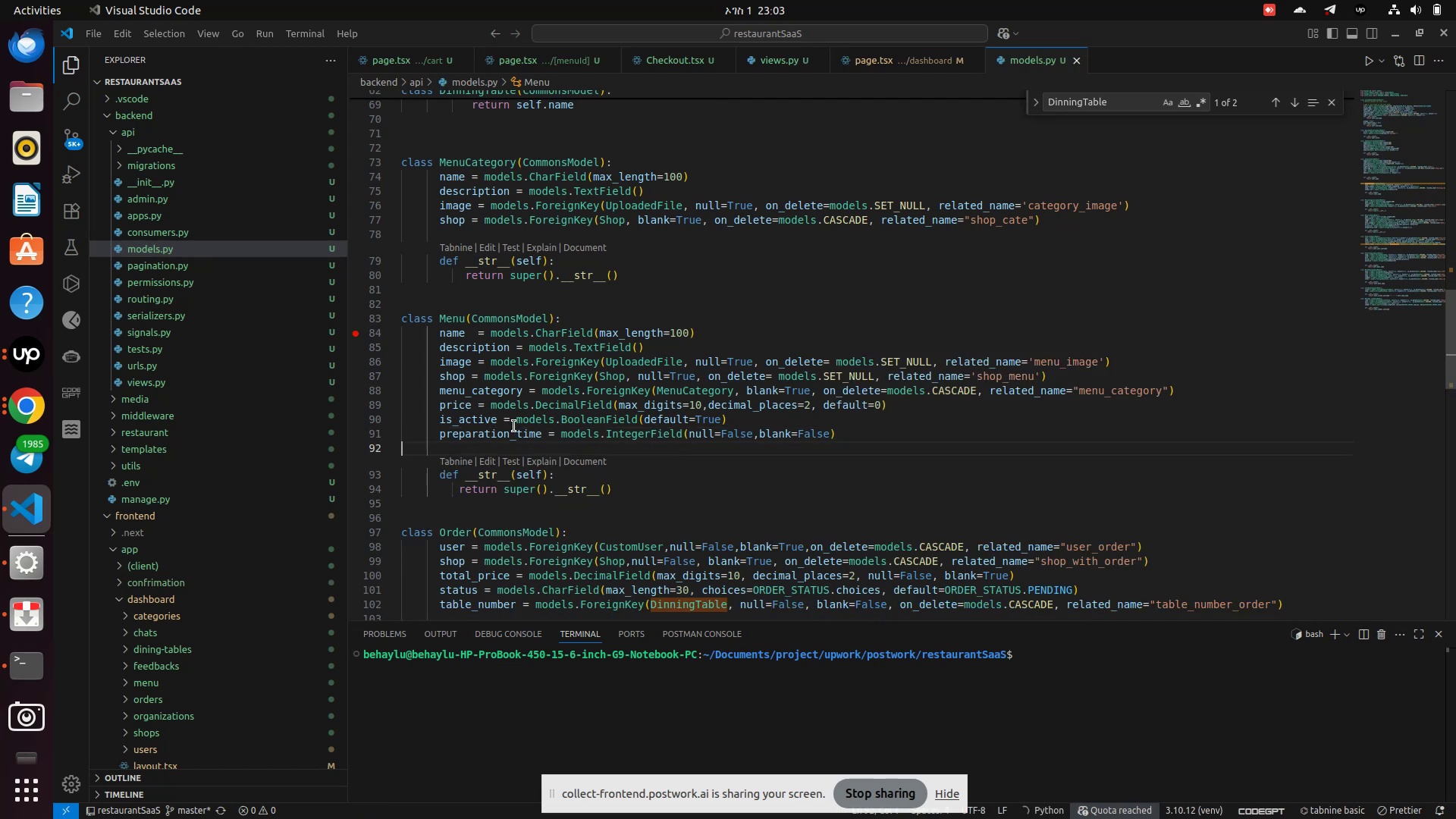 
left_click([498, 429])
 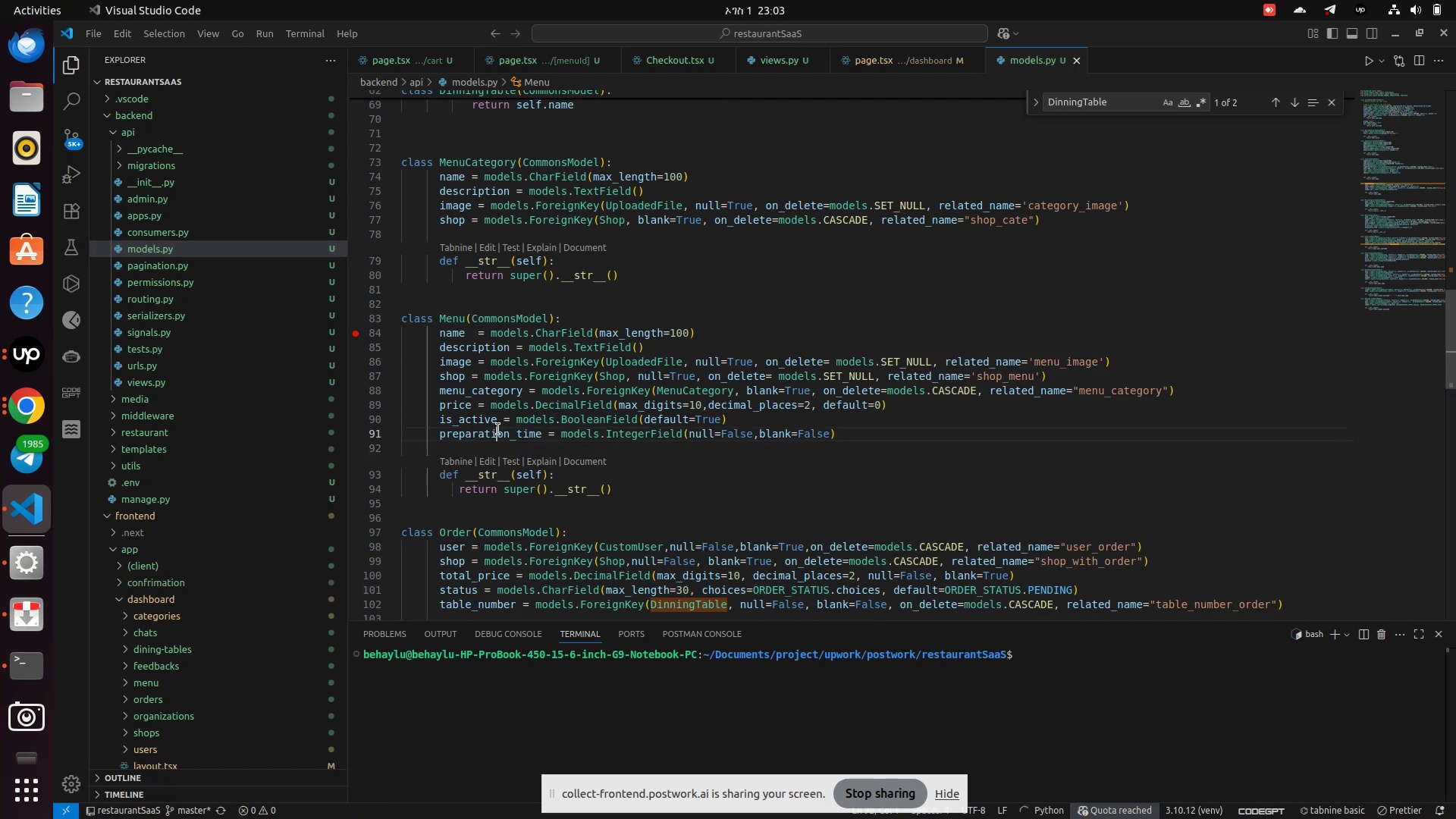 
left_click([498, 429])
 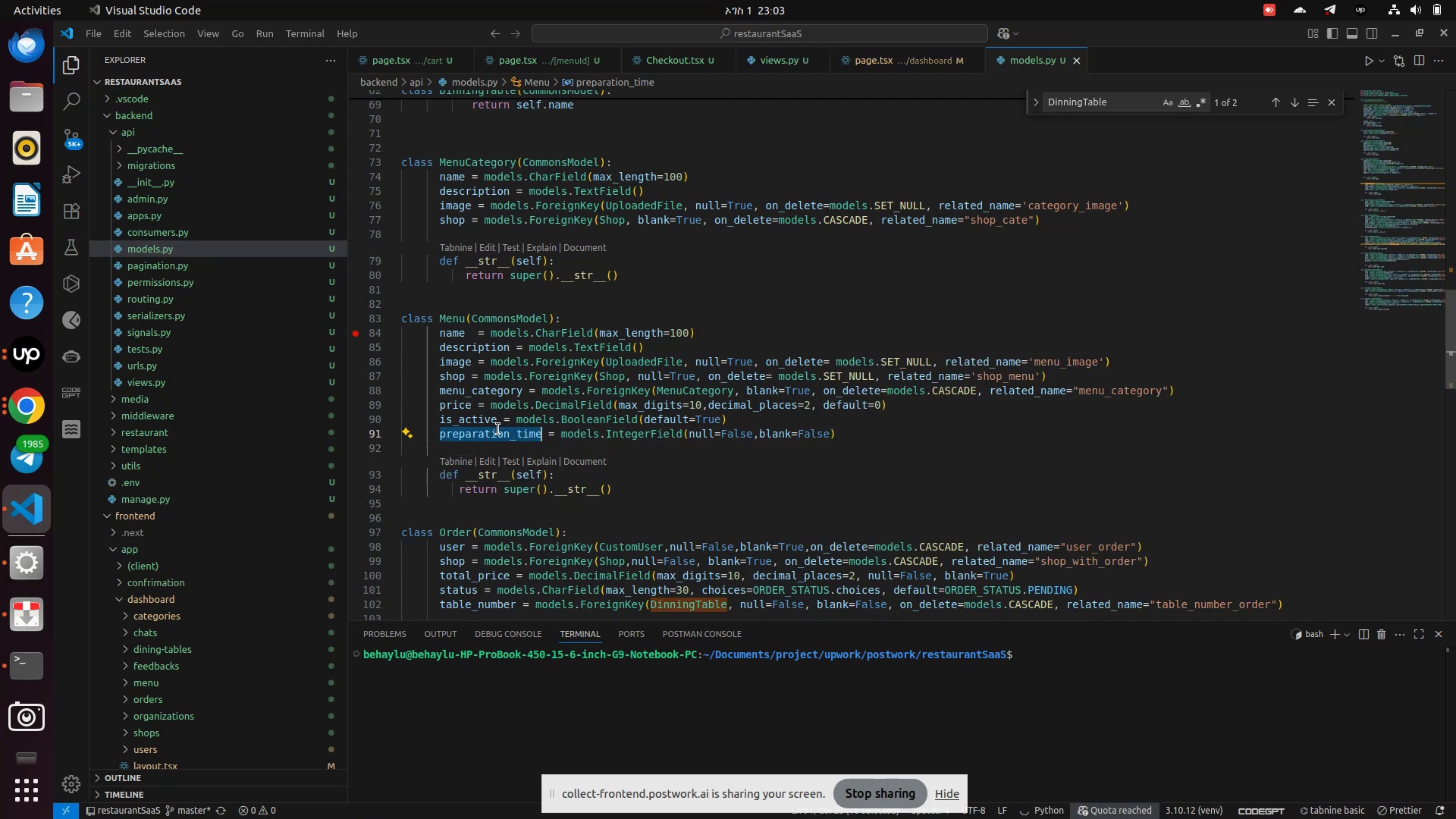 
left_click([498, 429])
 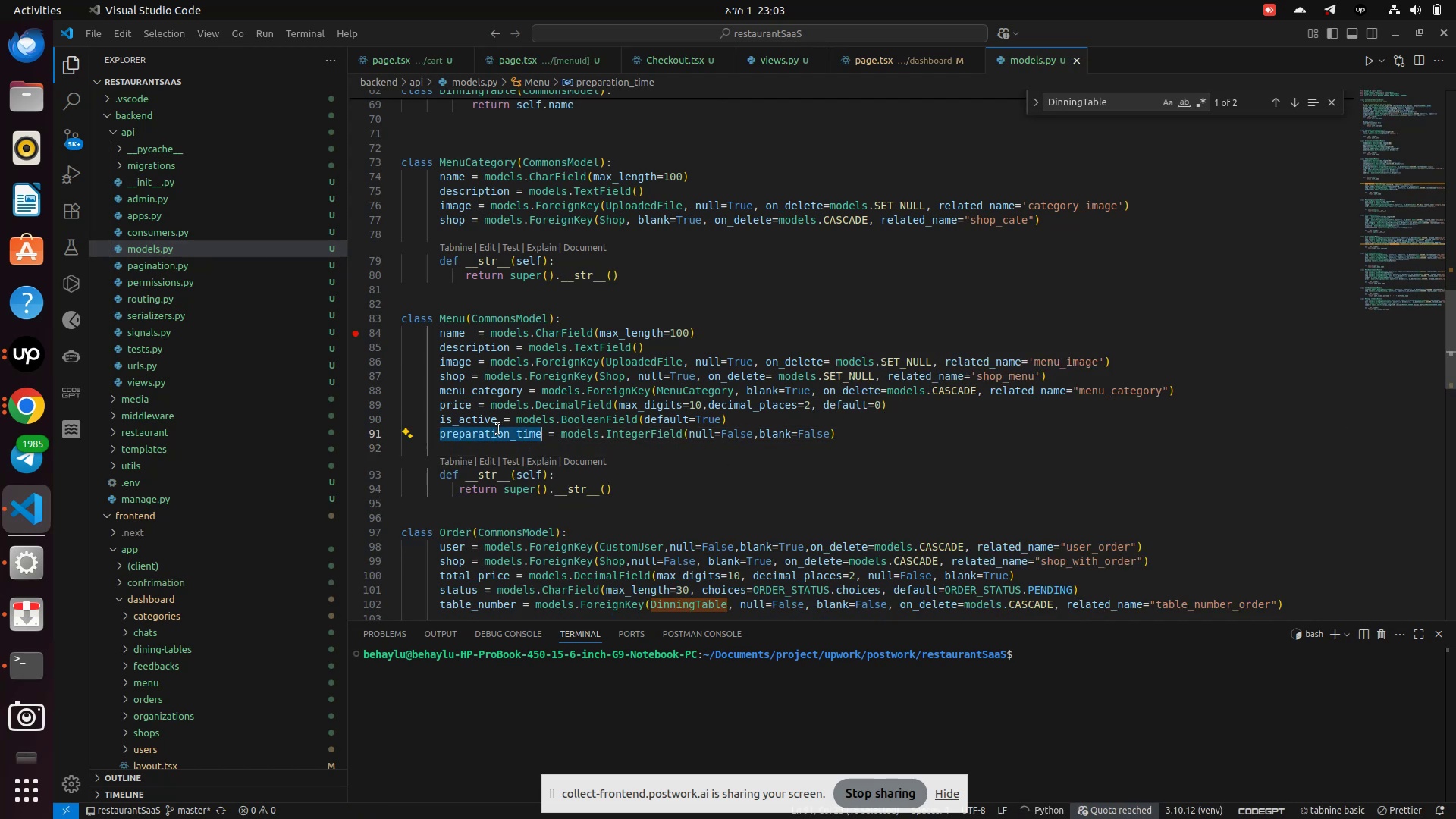 
left_click([498, 429])
 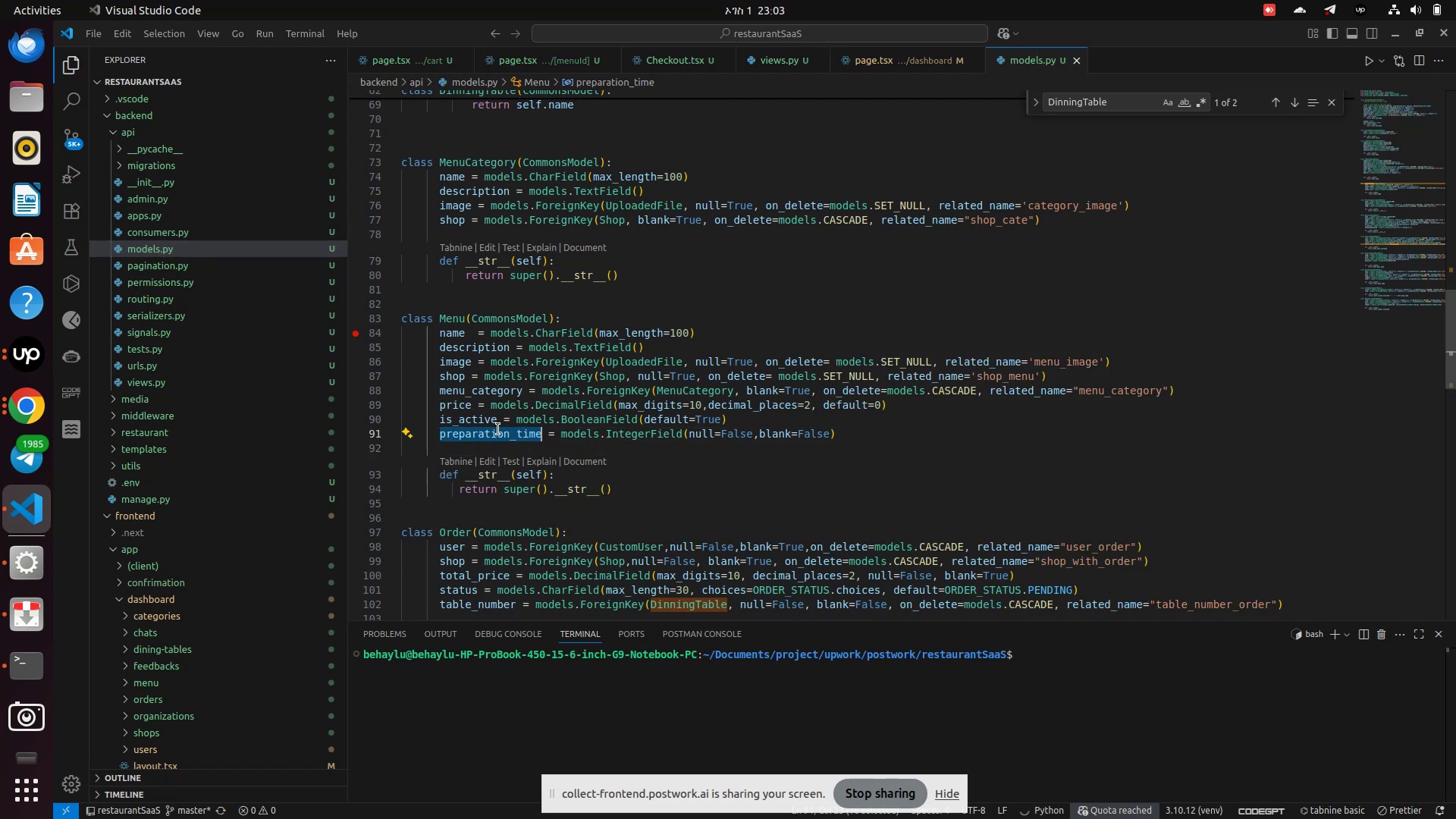 
double_click([498, 429])
 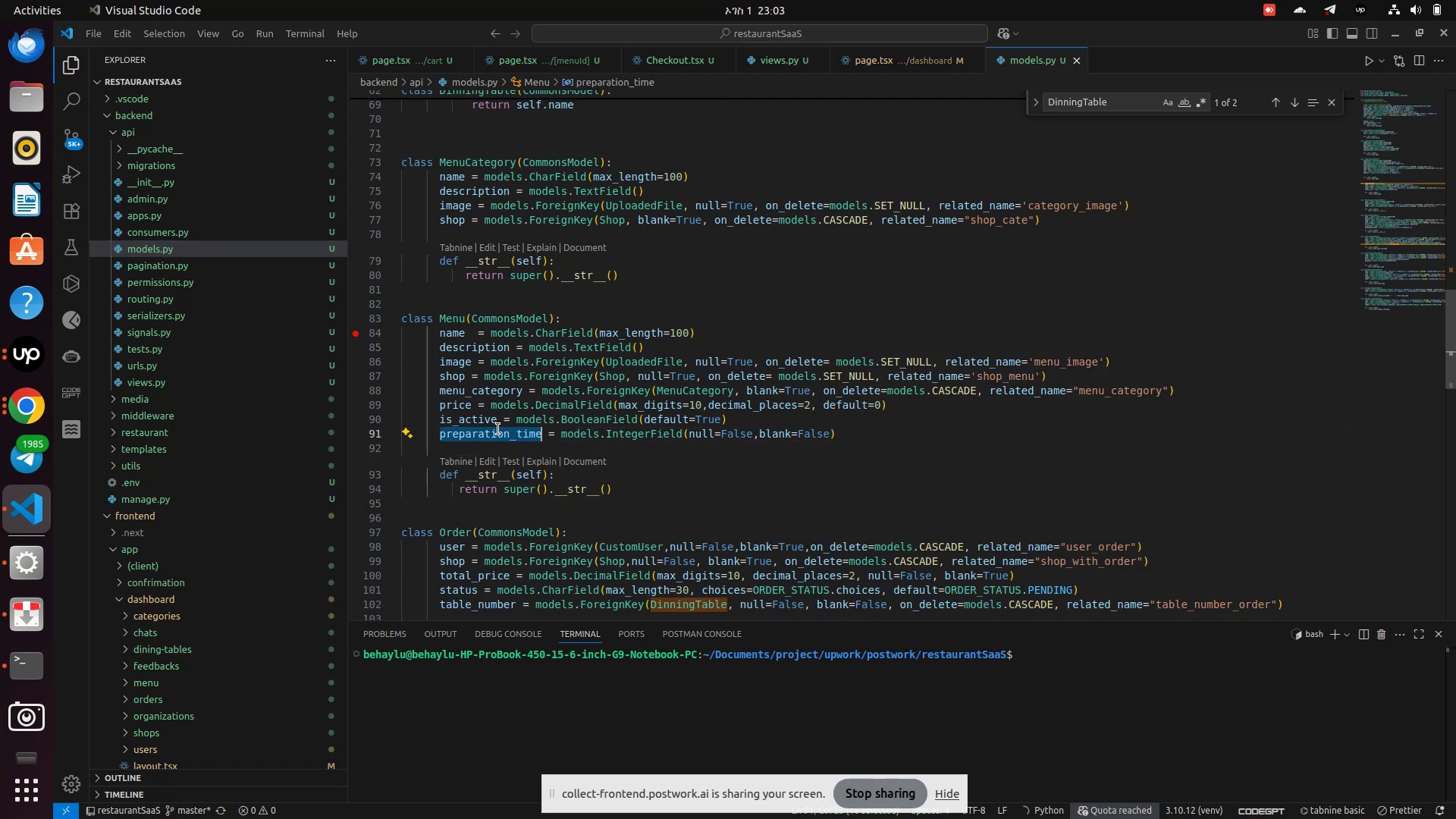 
key(Control+C)
 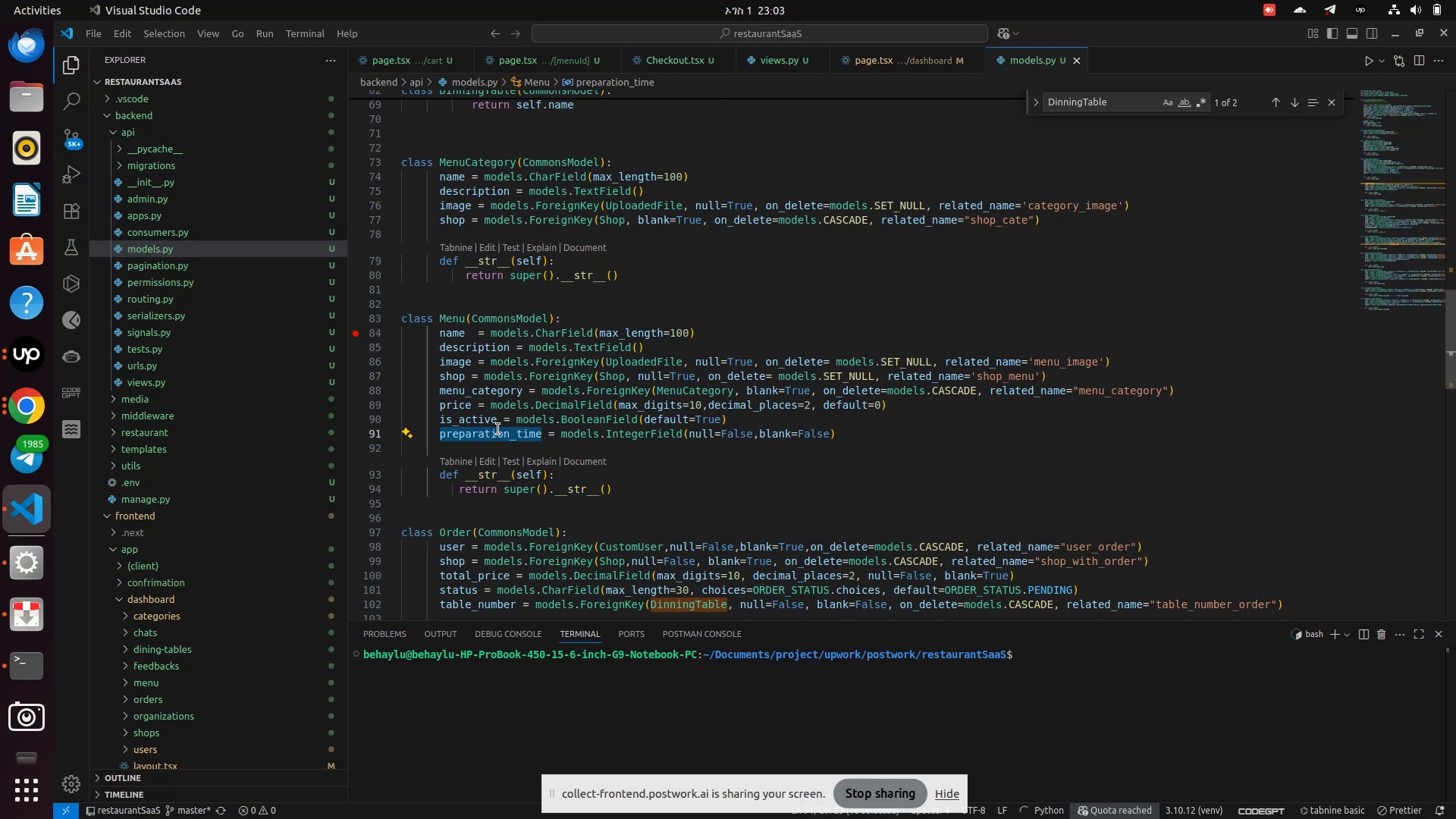 
mouse_move([435, 427])
 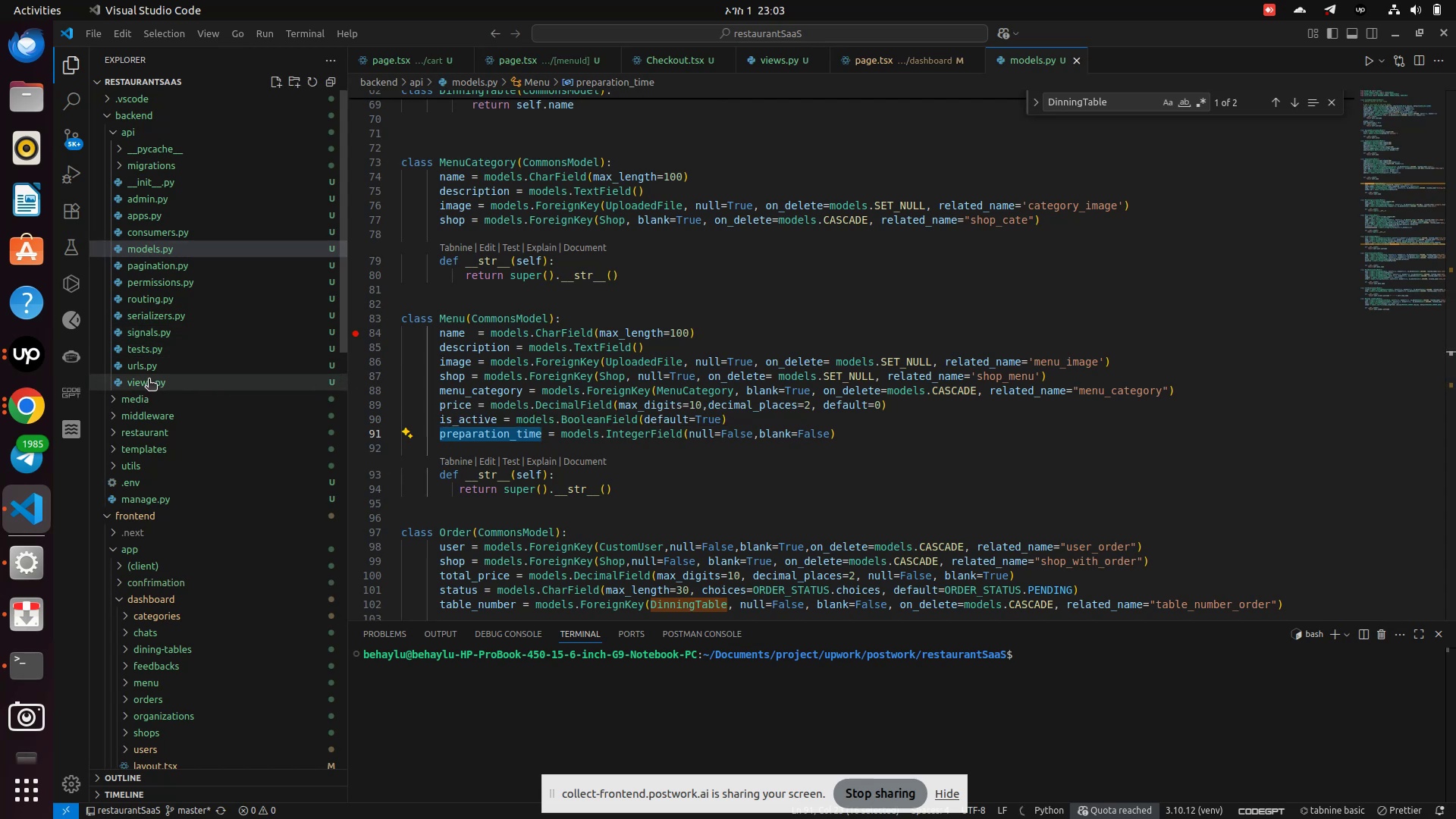 
left_click([148, 378])
 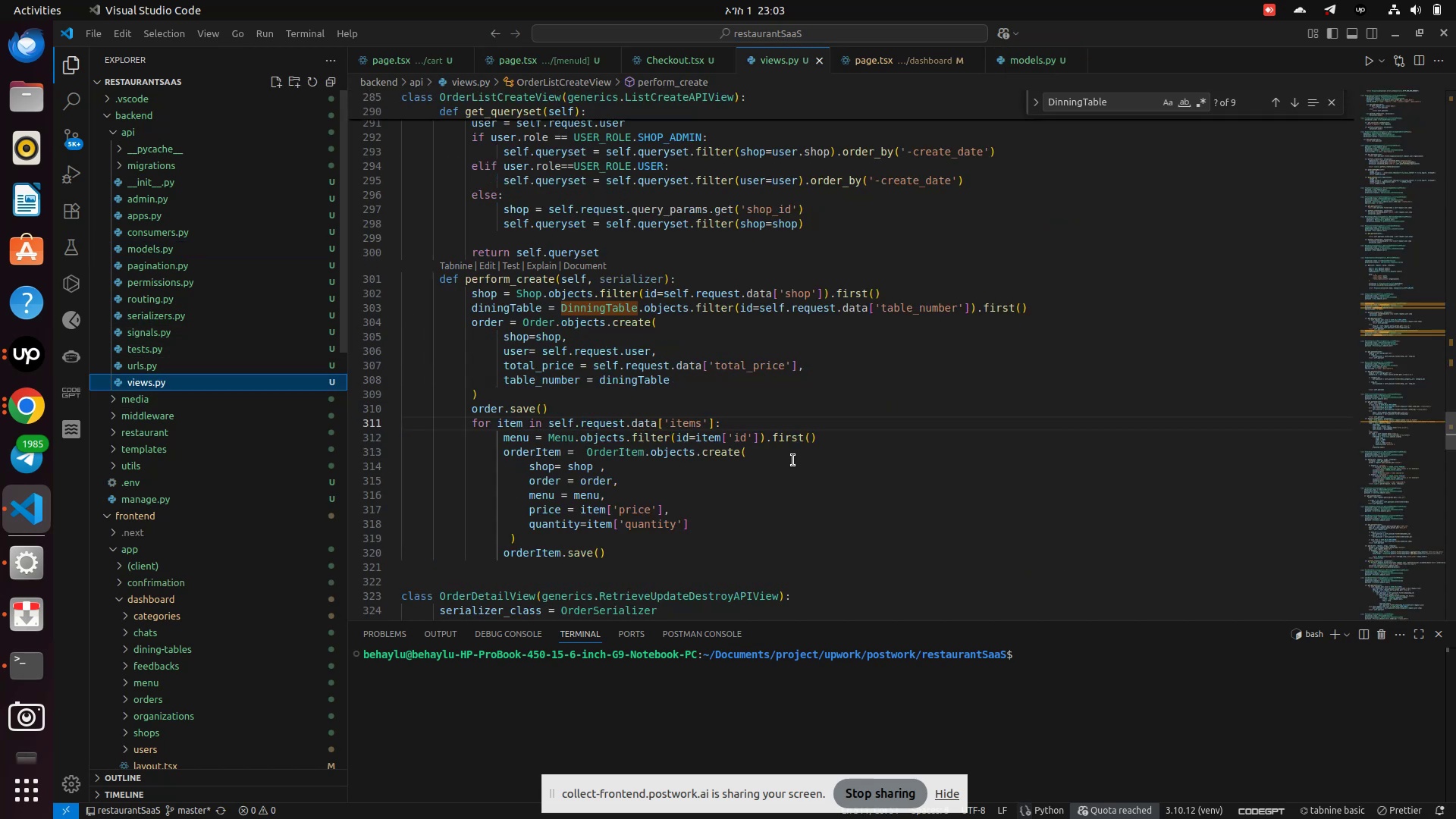 
scroll: coordinate [793, 460], scroll_direction: up, amount: 18.0
 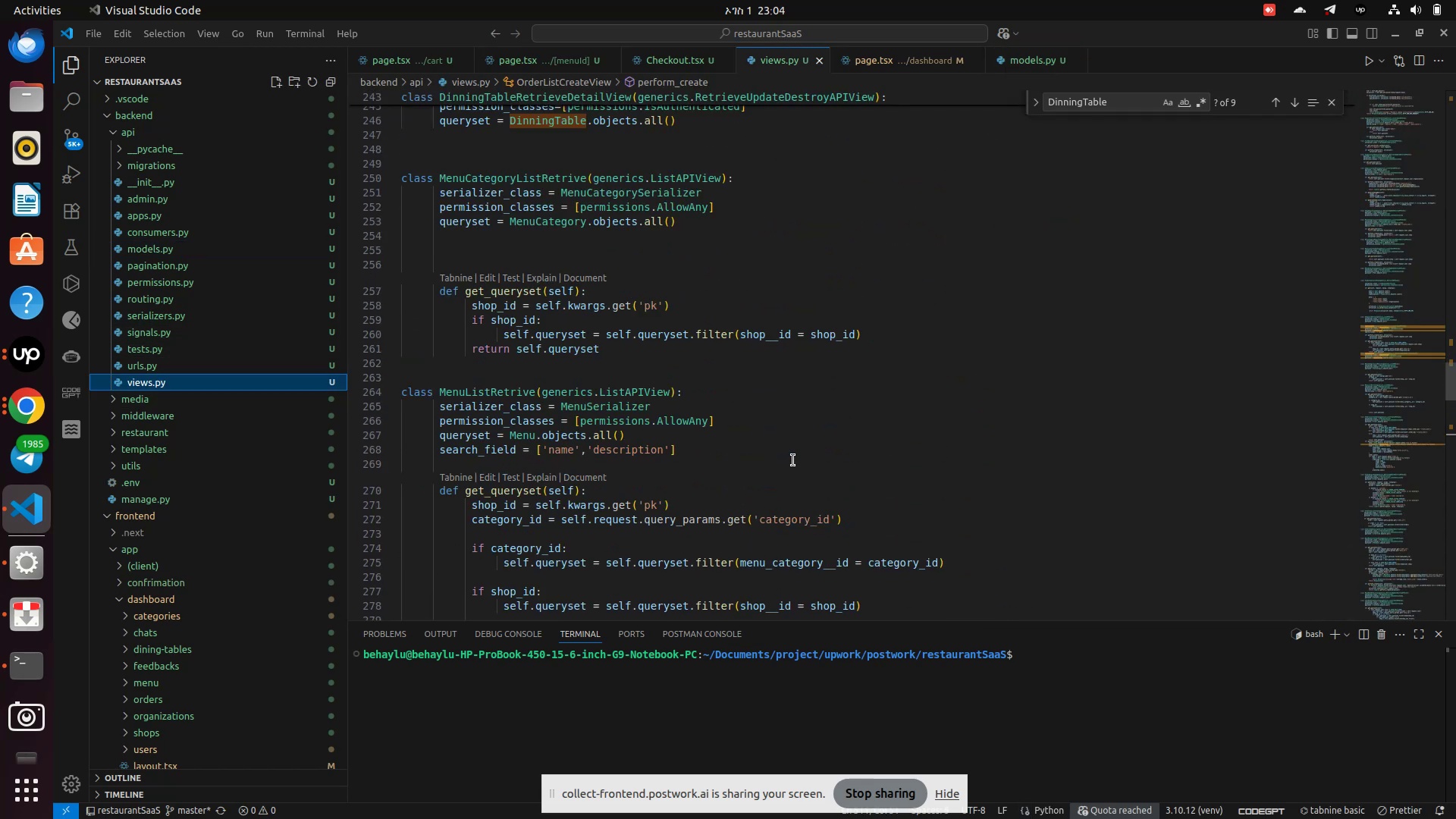 
scroll: coordinate [793, 460], scroll_direction: down, amount: 4.0
 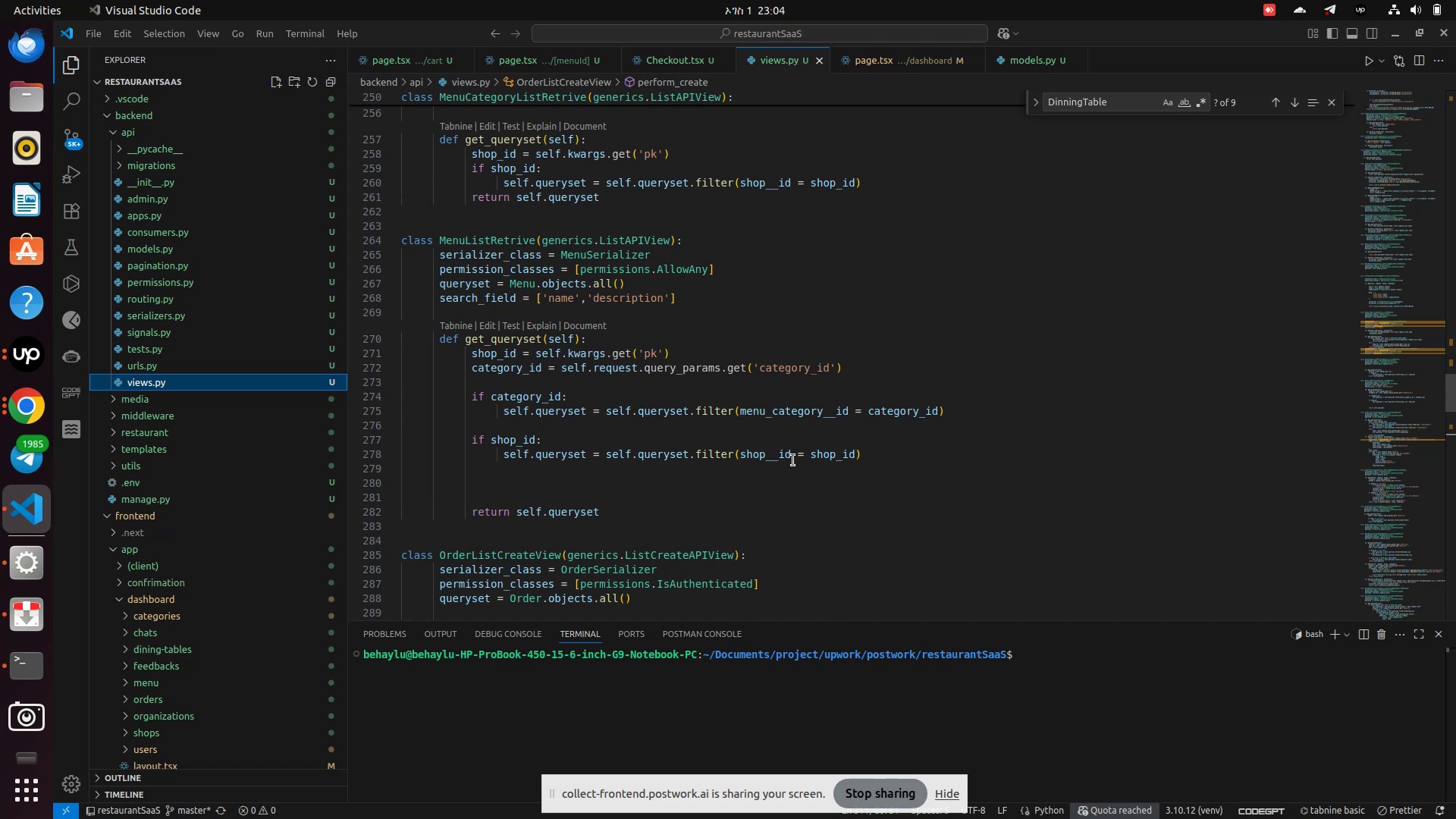 
scroll: coordinate [793, 460], scroll_direction: up, amount: 32.0
 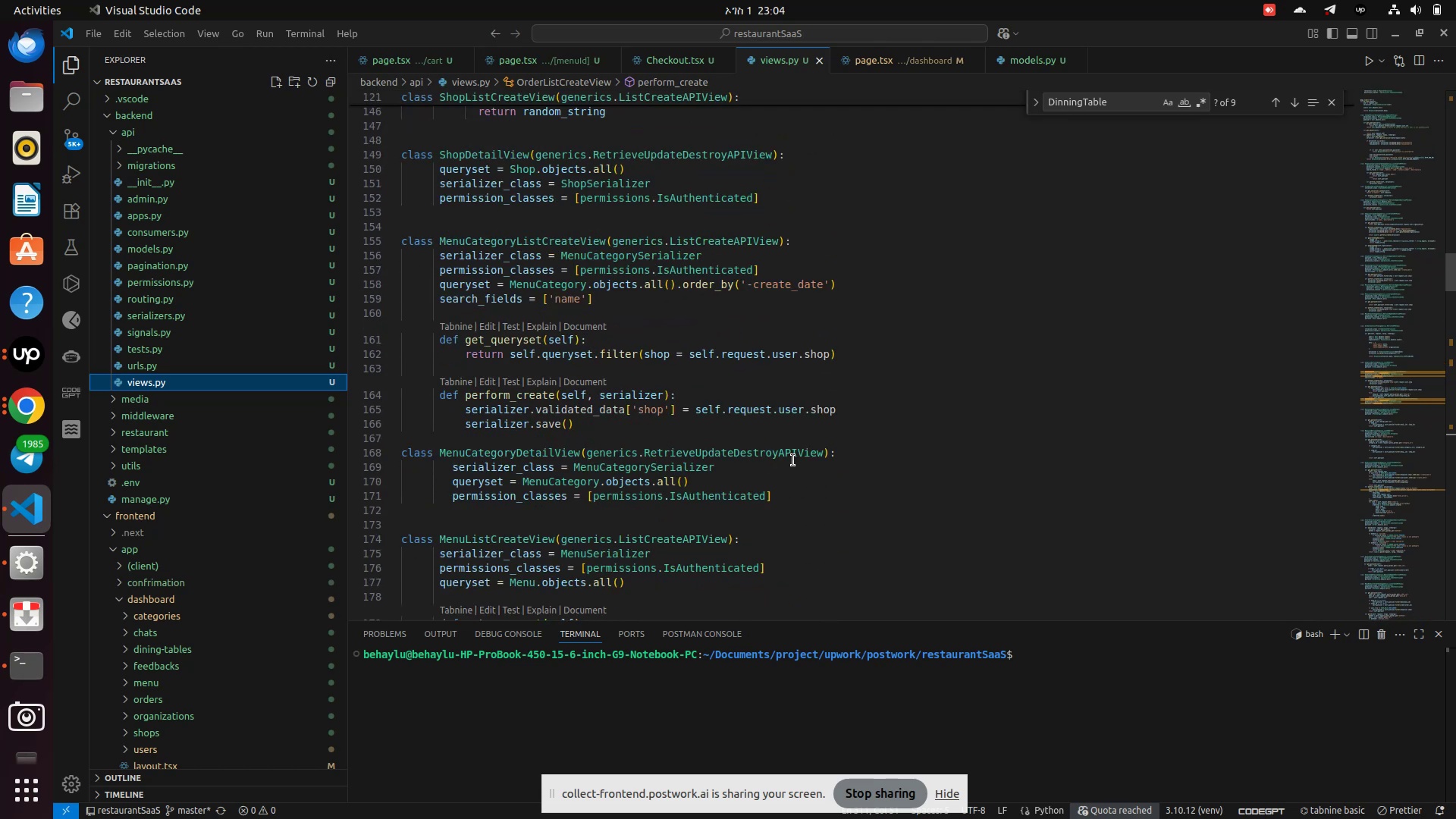 
scroll: coordinate [793, 460], scroll_direction: down, amount: 3.0
 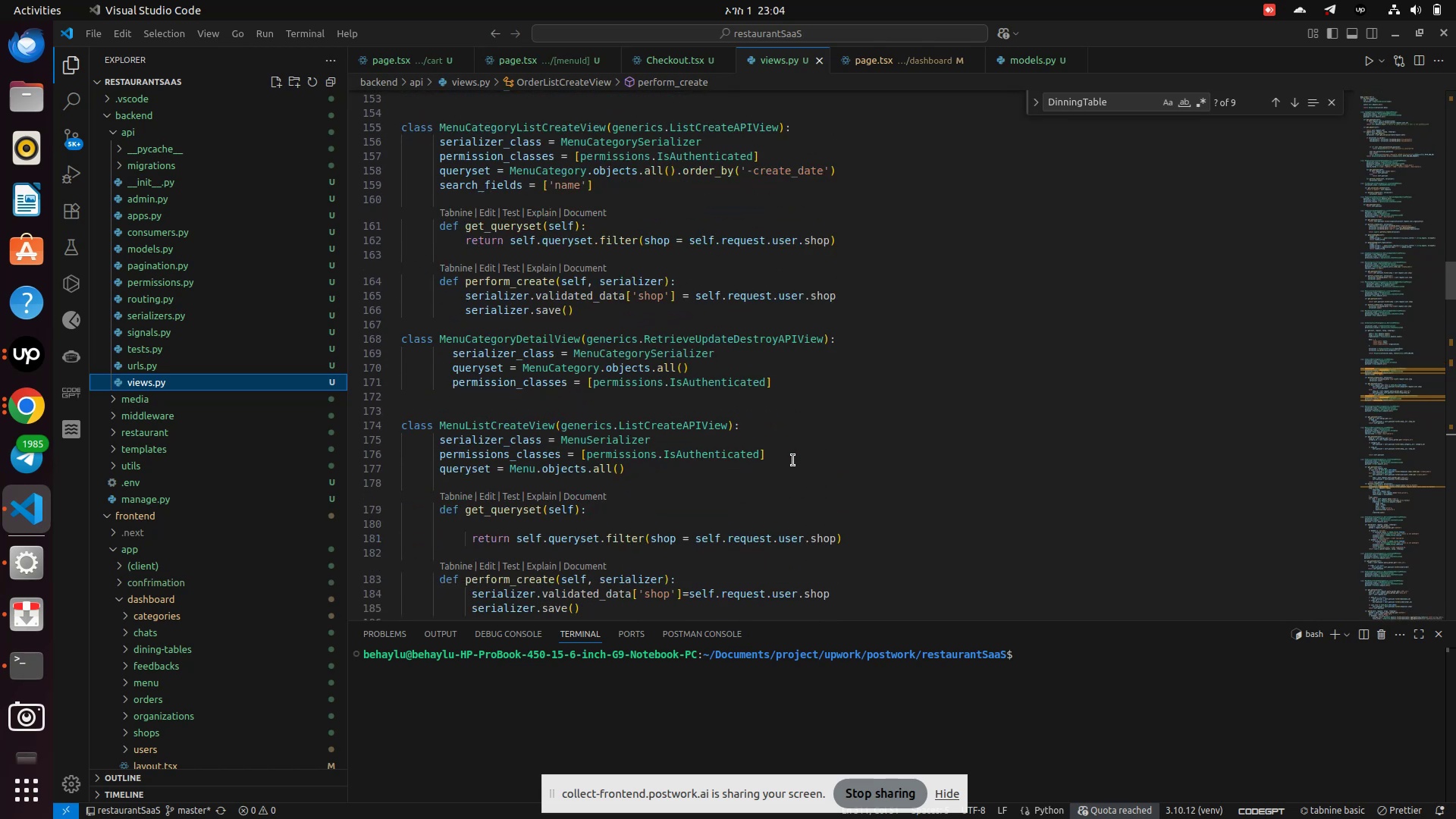 
scroll: coordinate [793, 460], scroll_direction: up, amount: 1.0
 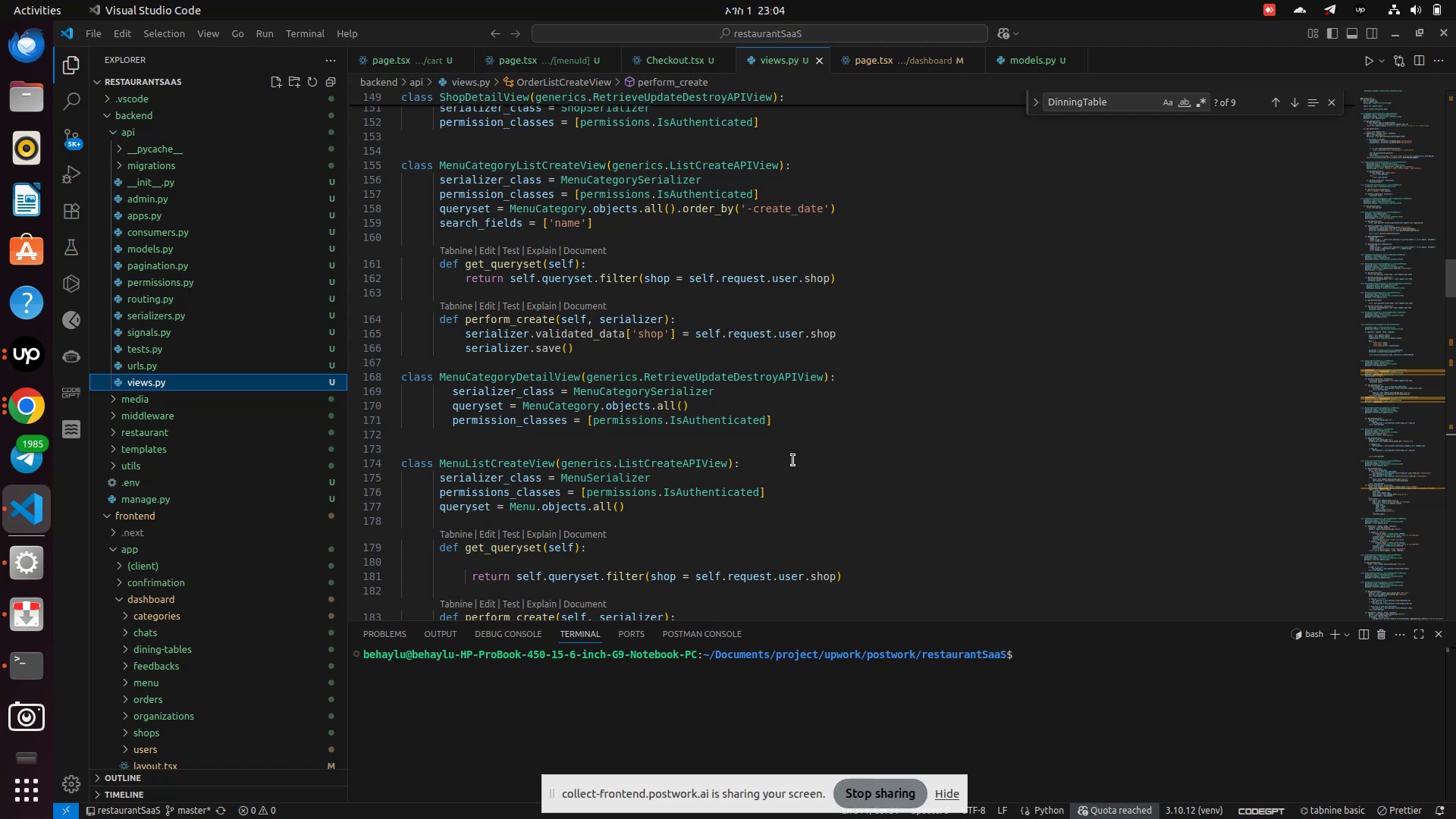 
scroll: coordinate [793, 460], scroll_direction: down, amount: 9.0
 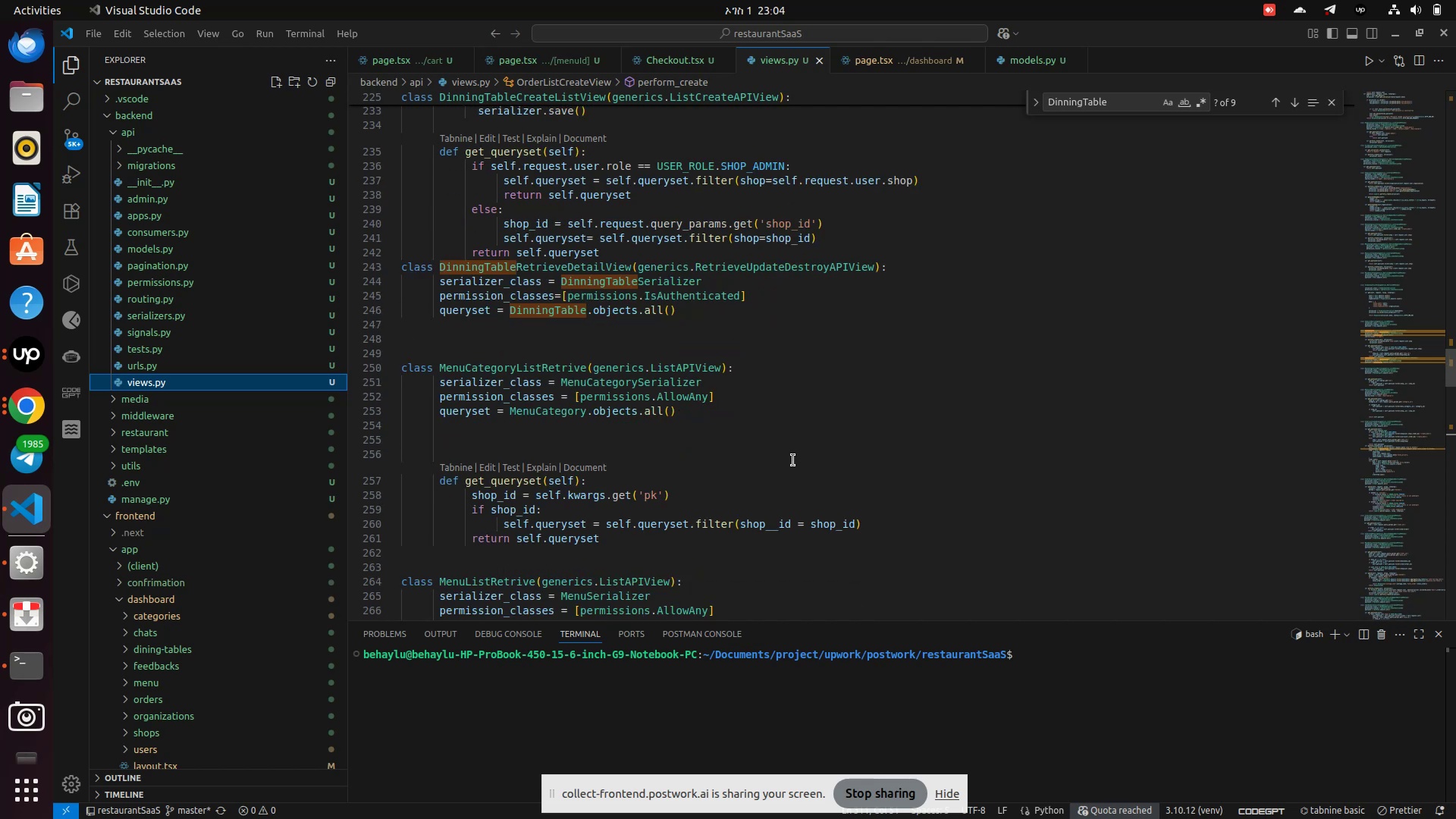 
wait(5.77)
 